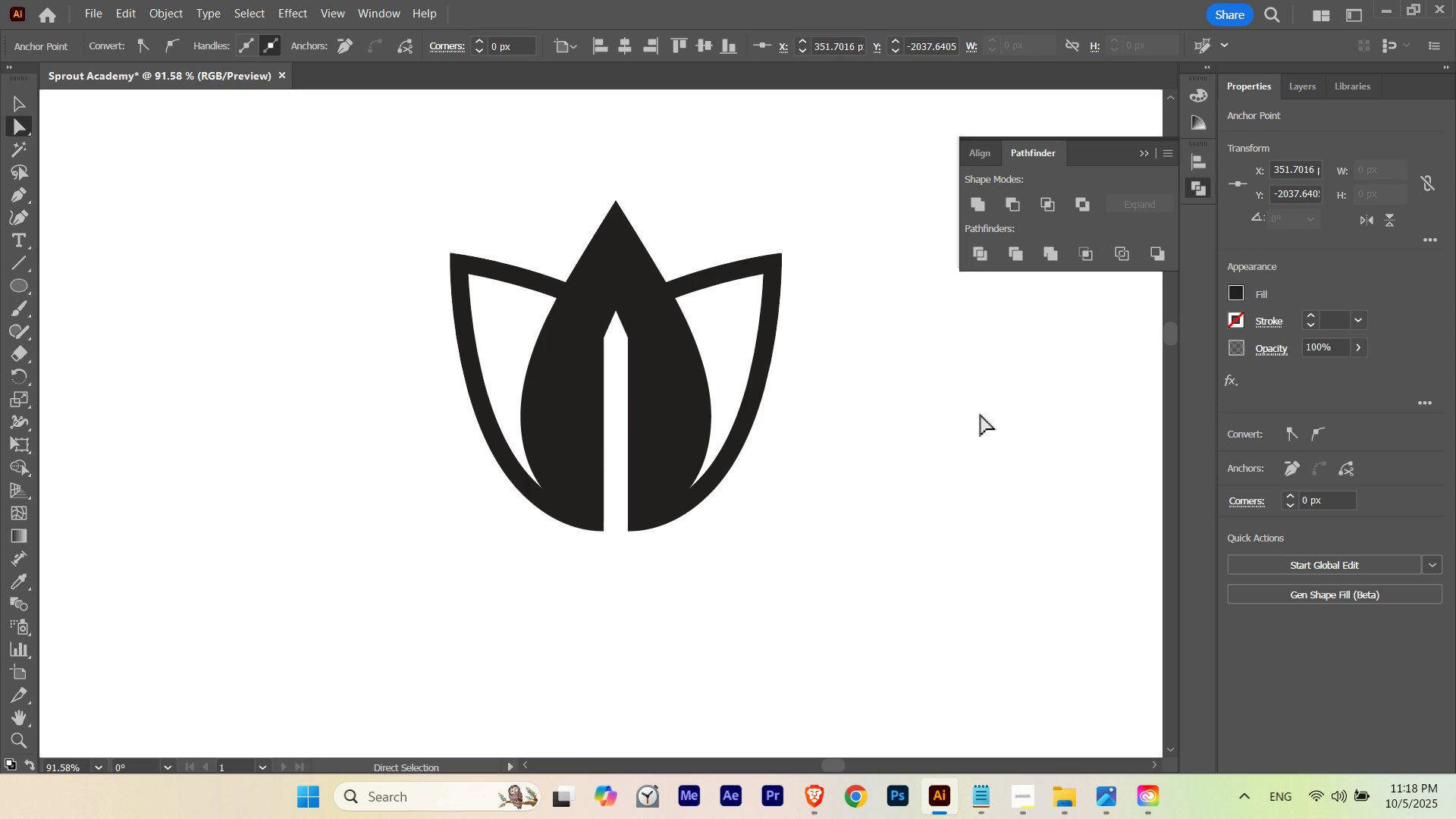 
key(ArrowUp)
 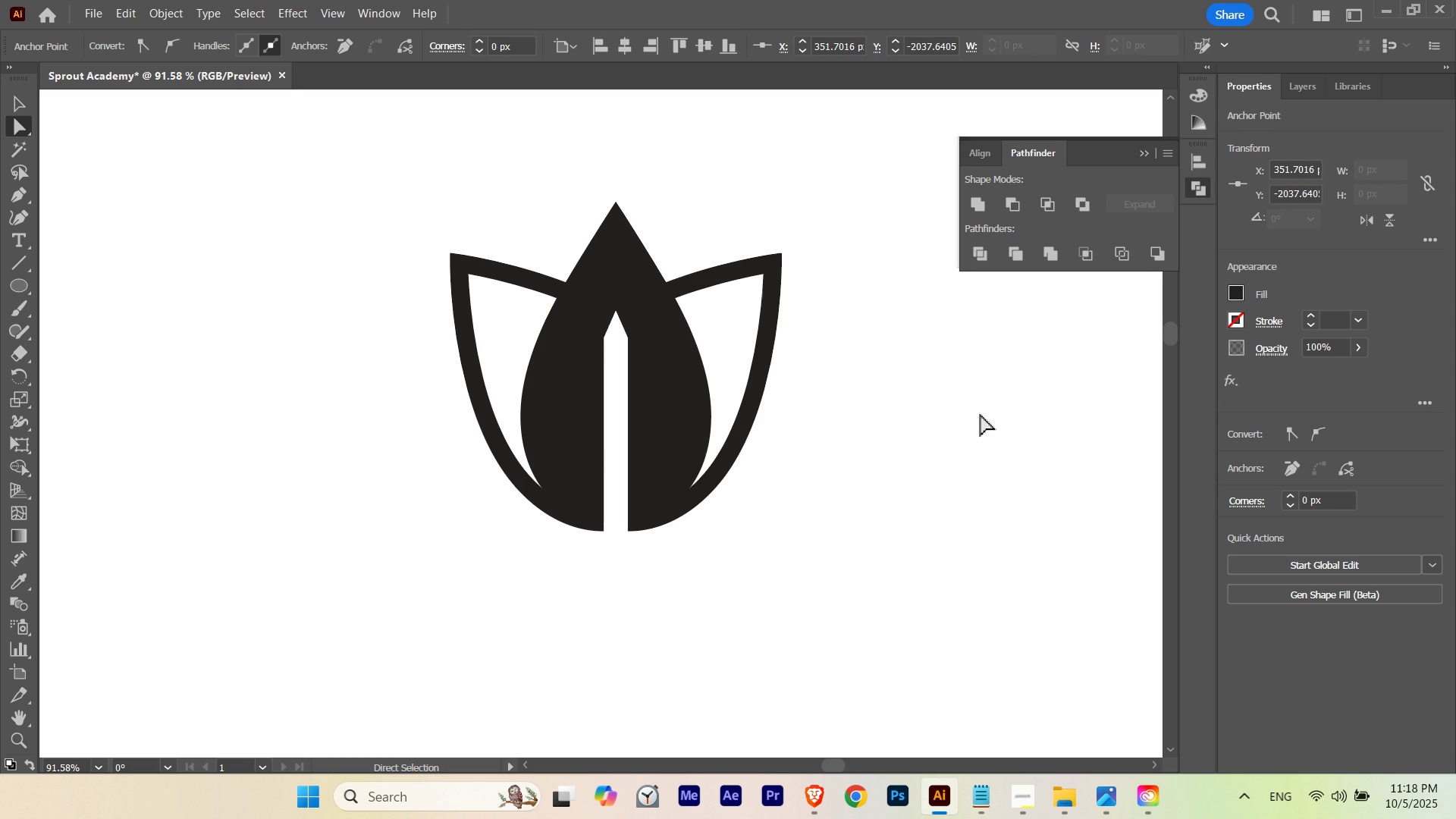 
key(ArrowDown)
 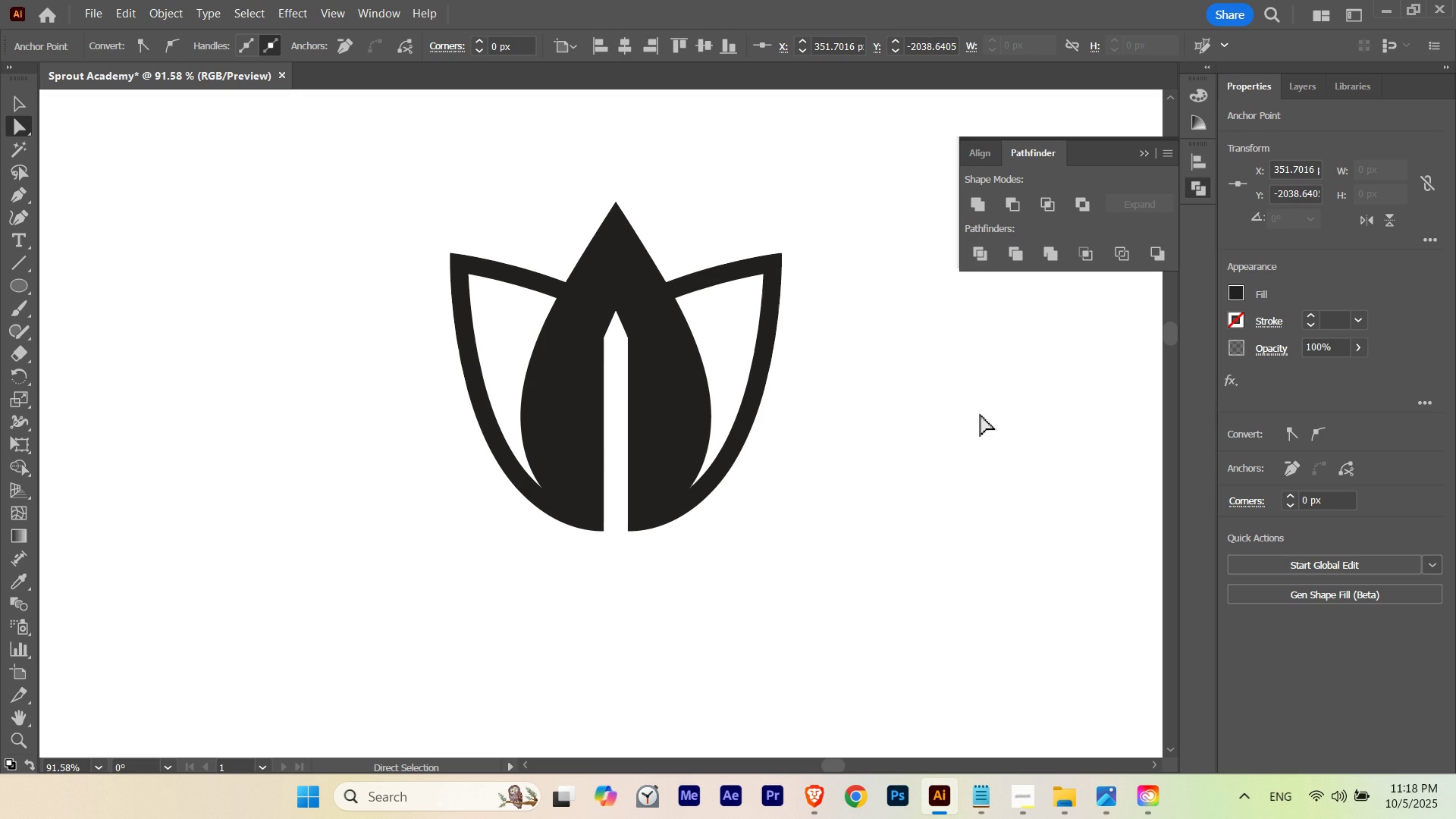 
key(ArrowDown)
 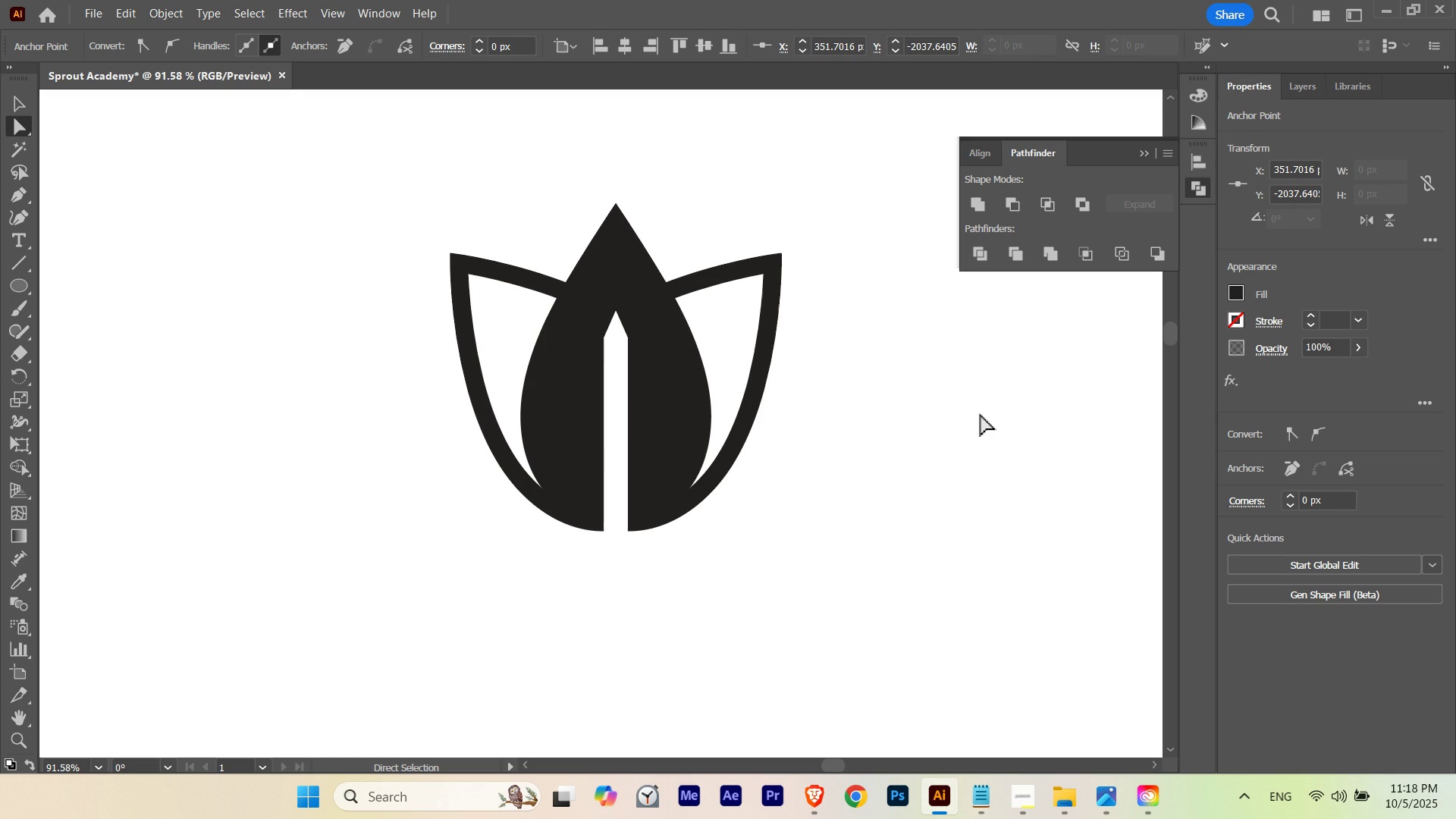 
key(ArrowUp)
 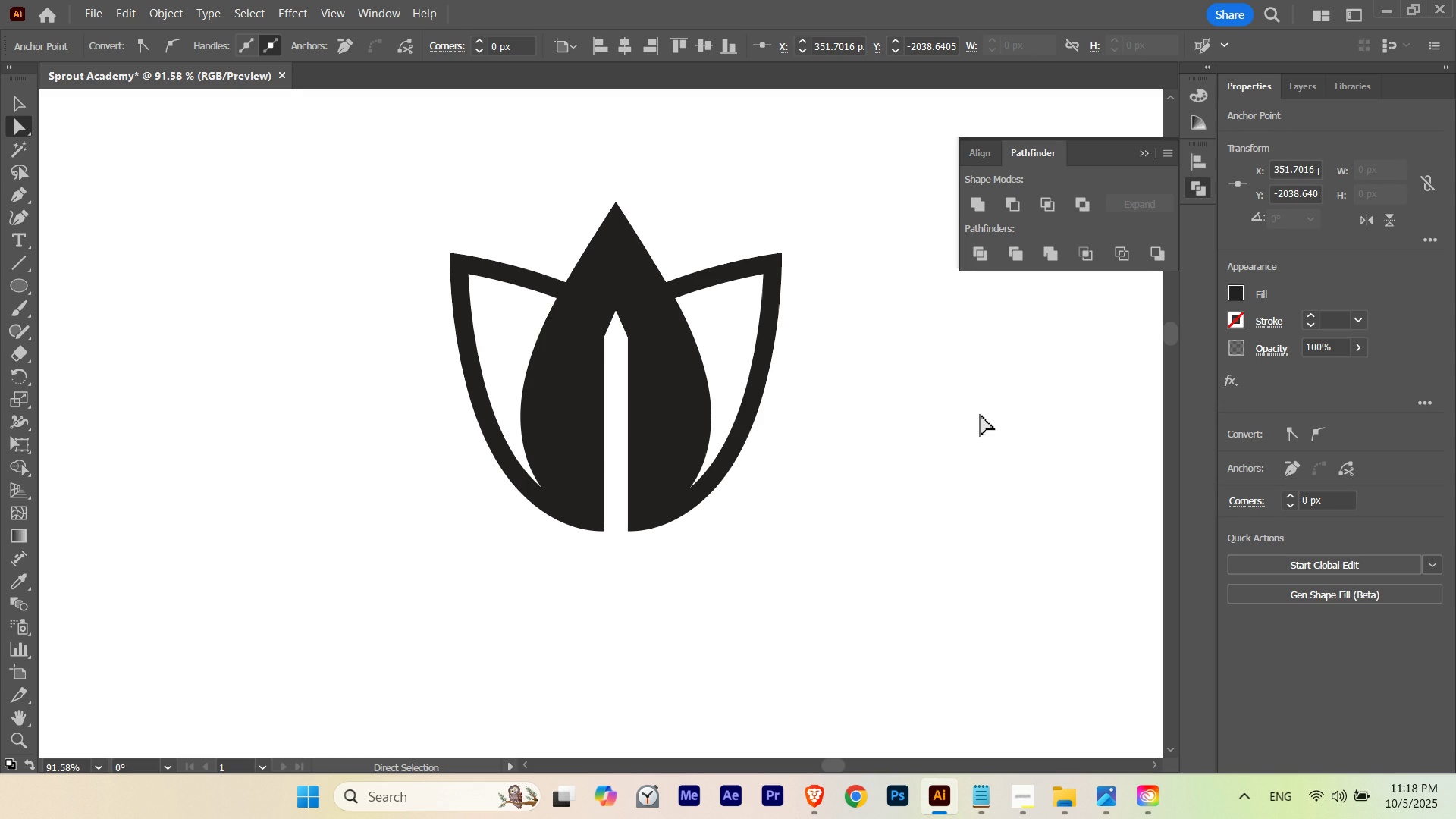 
key(ArrowDown)
 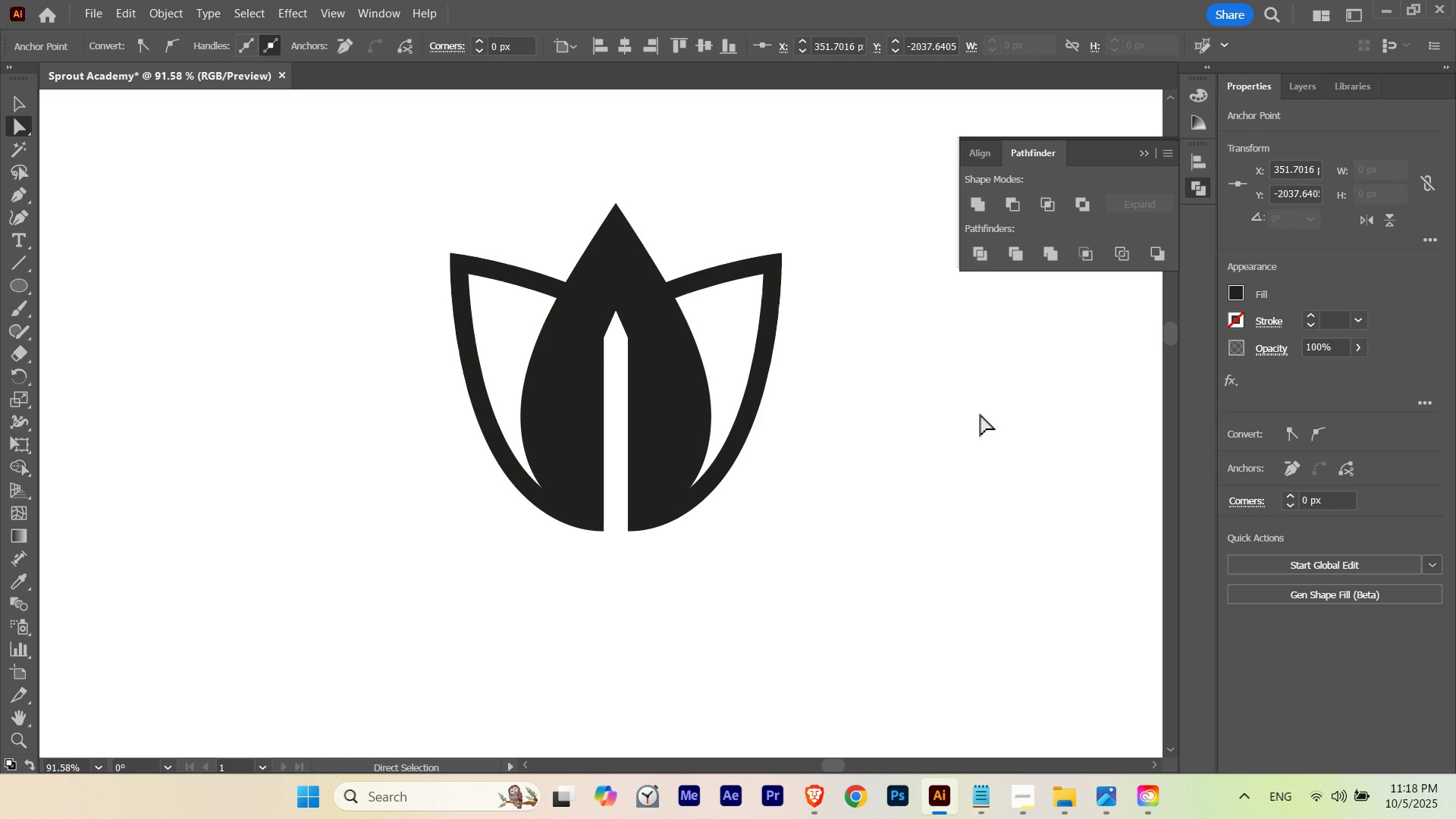 
hold_key(key=ControlLeft, duration=0.92)
 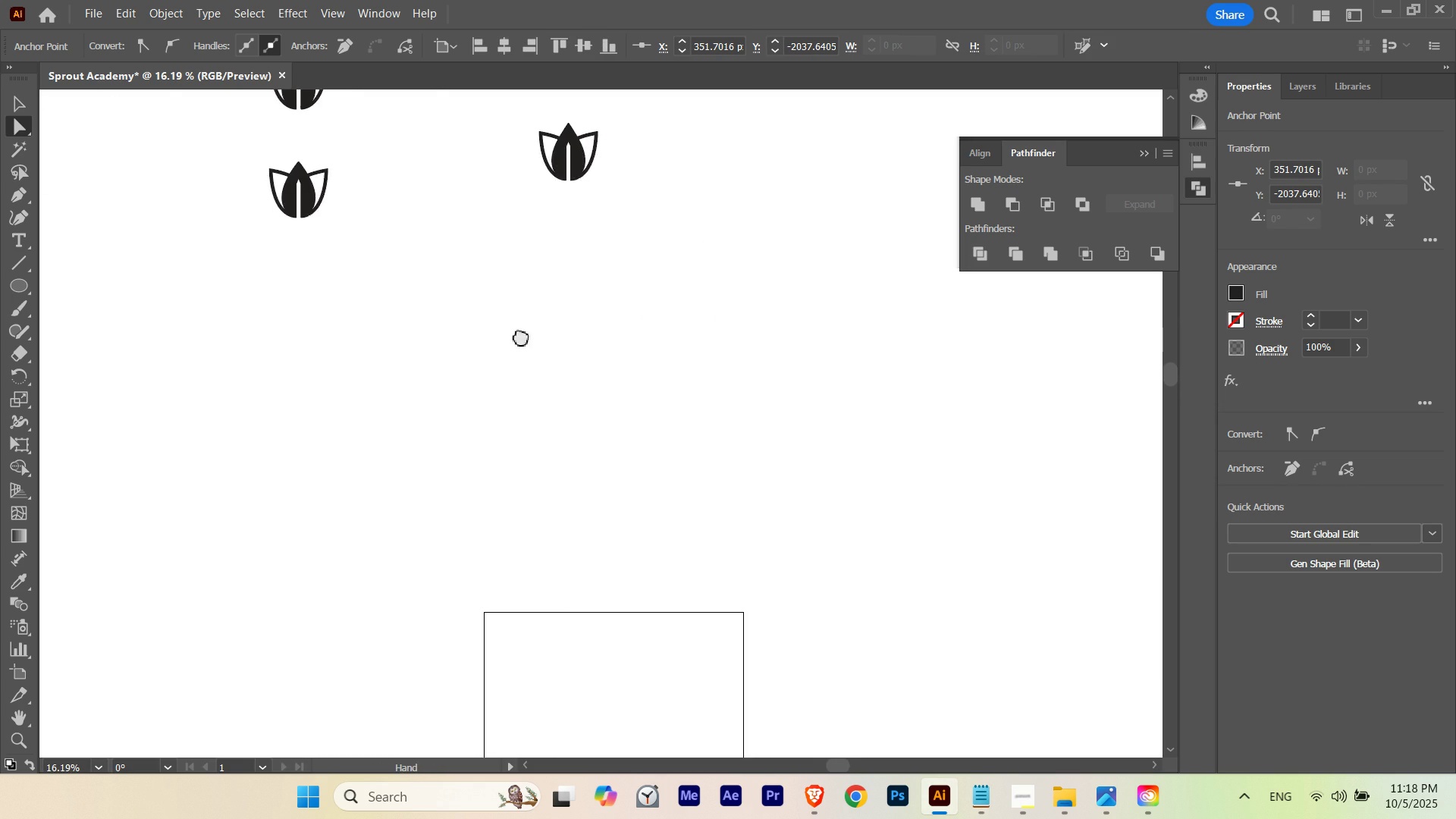 
hold_key(key=Space, duration=1.52)
 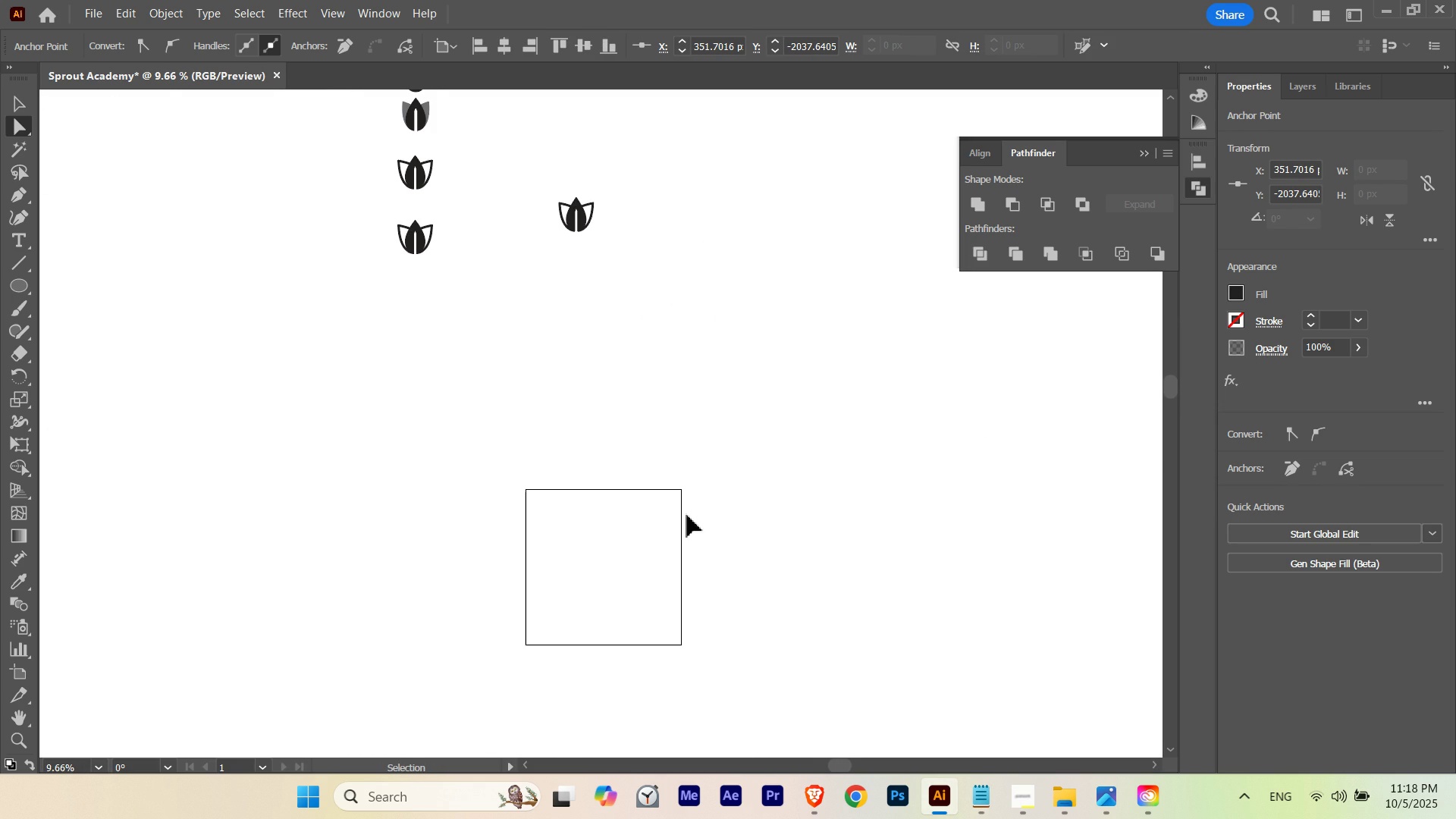 
left_click_drag(start_coordinate=[686, 243], to_coordinate=[306, 395])
 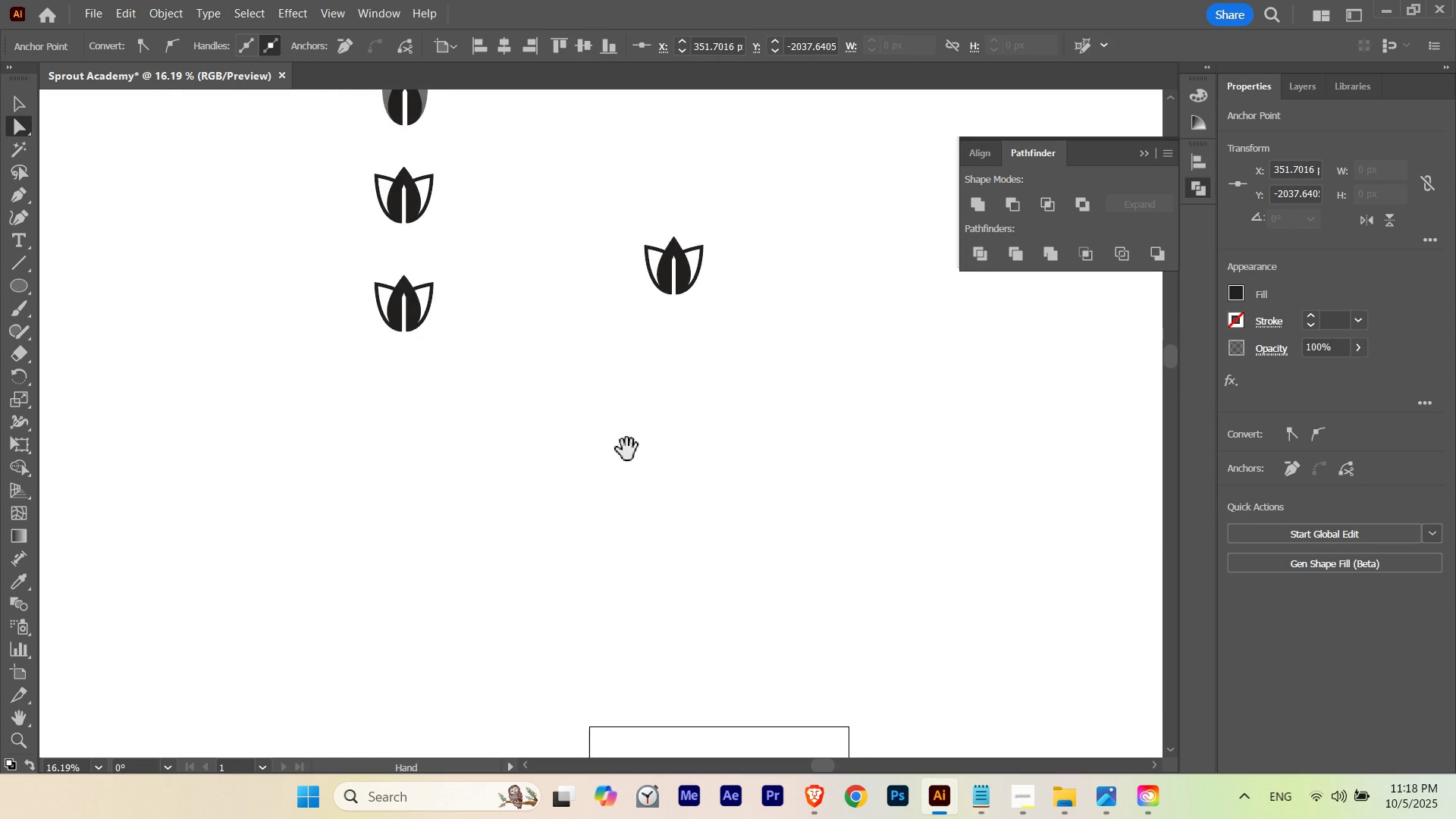 
left_click_drag(start_coordinate=[627, 450], to_coordinate=[521, 335])
 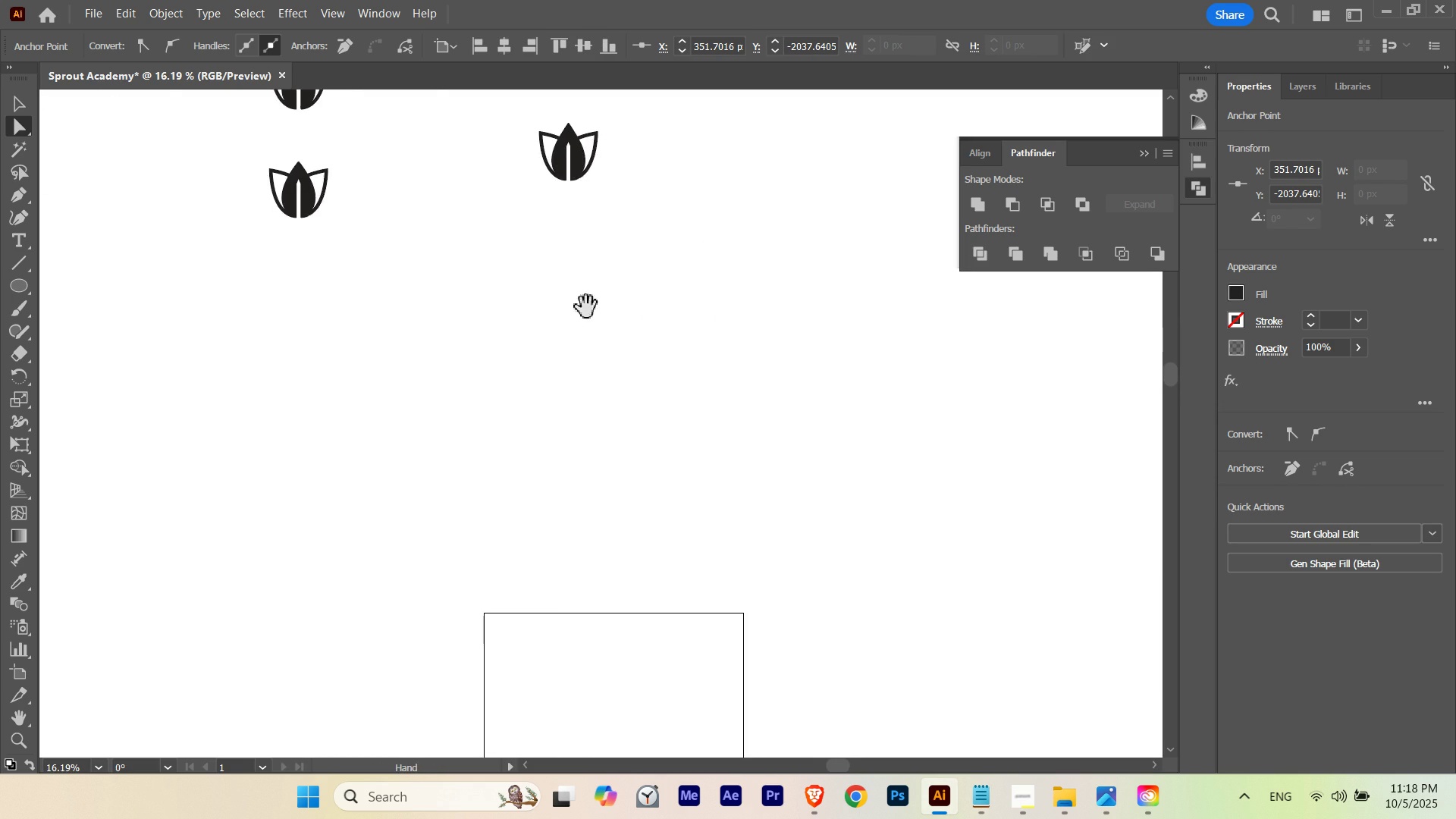 
hold_key(key=Space, duration=0.32)
 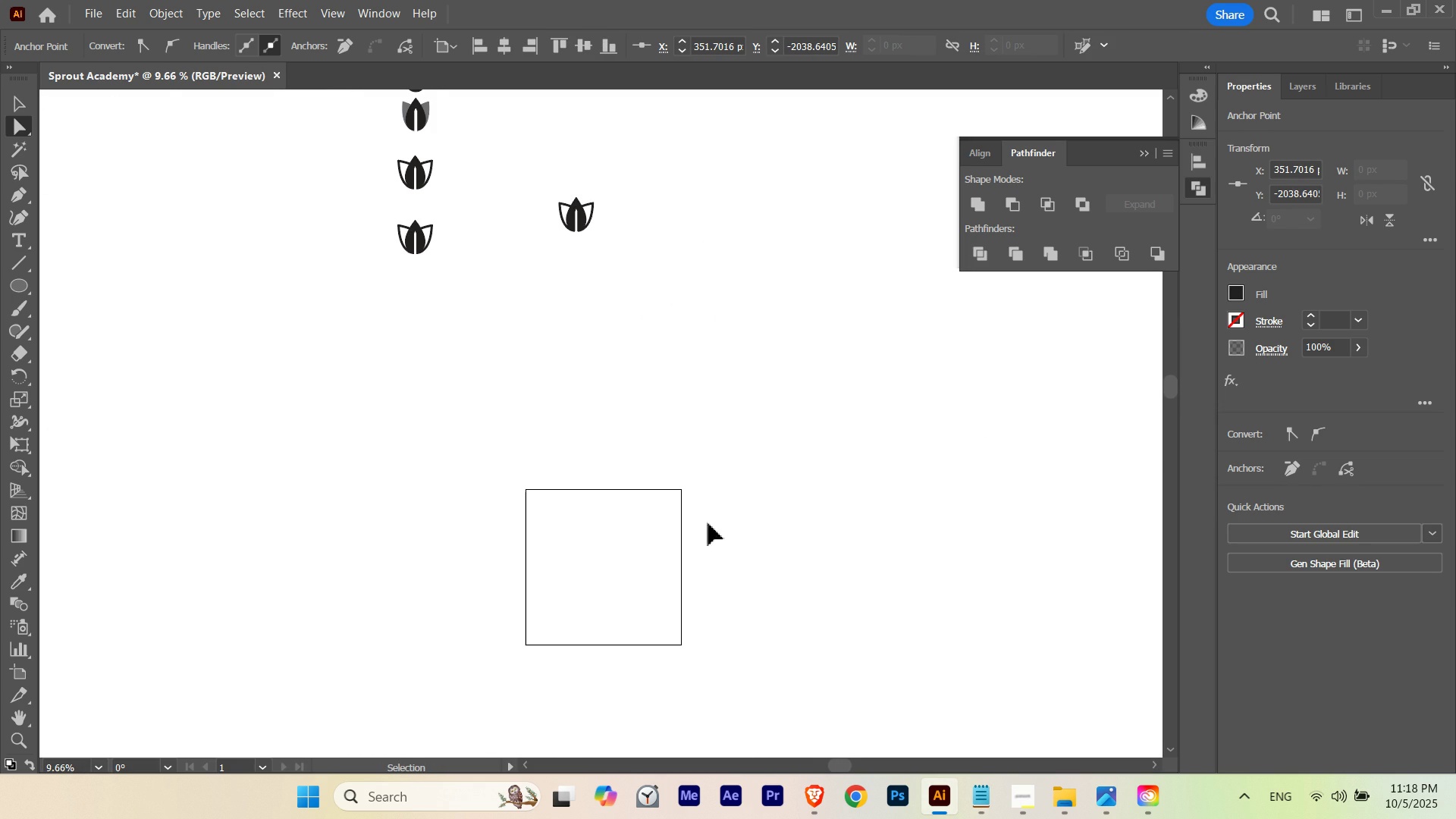 
left_click_drag(start_coordinate=[588, 307], to_coordinate=[475, 379])
 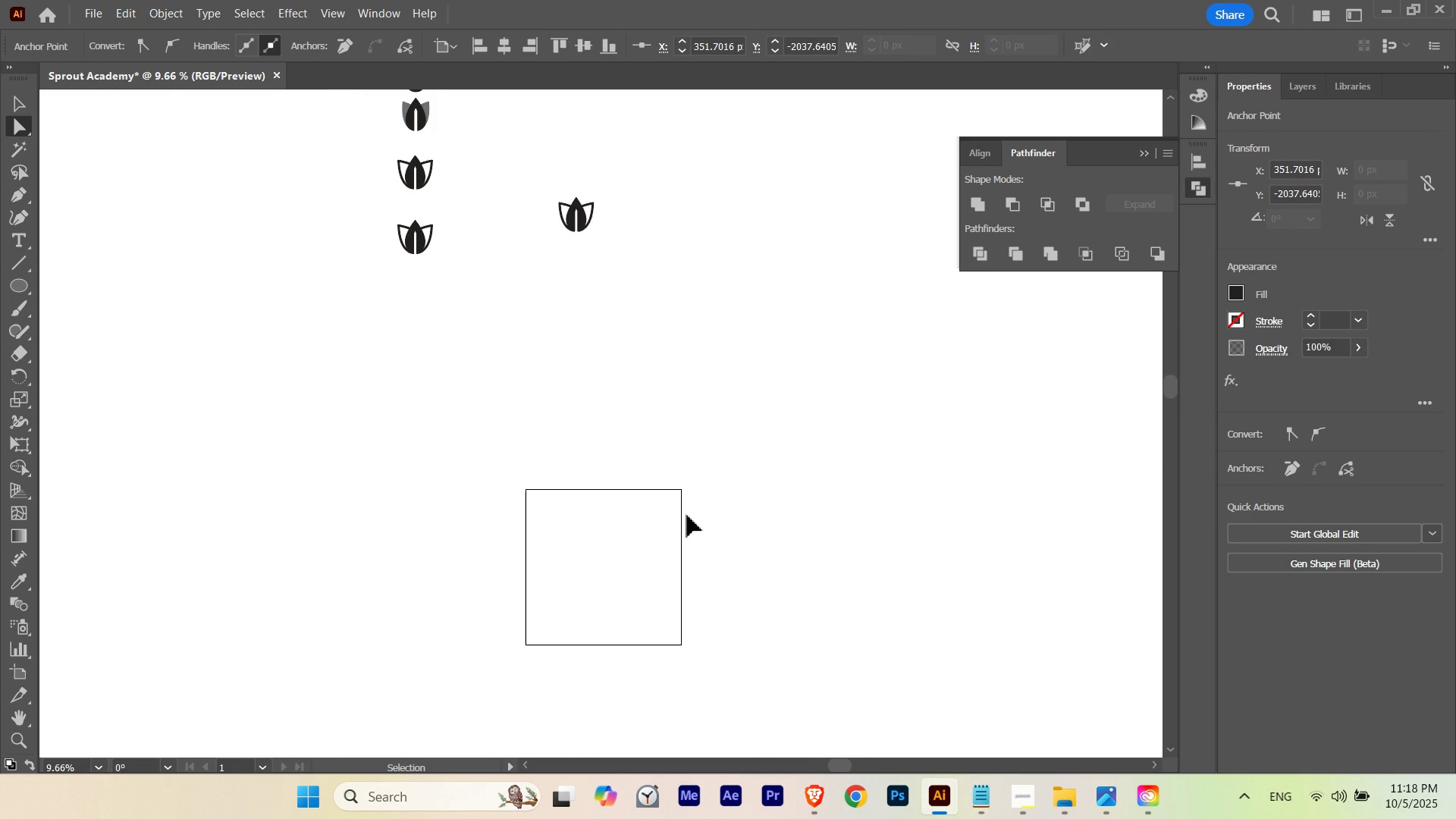 
key(Control+Z)
 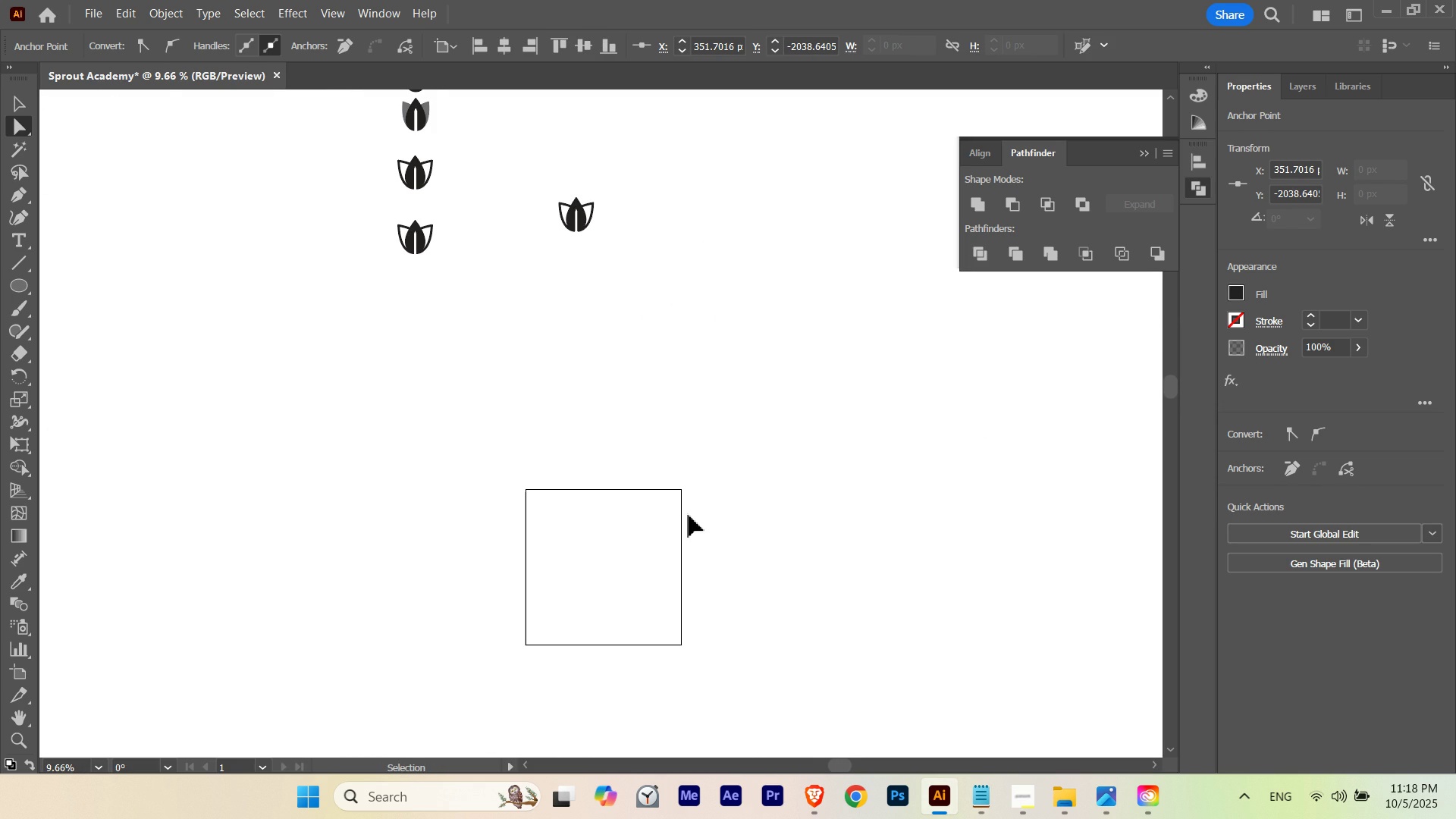 
key(Control+Z)
 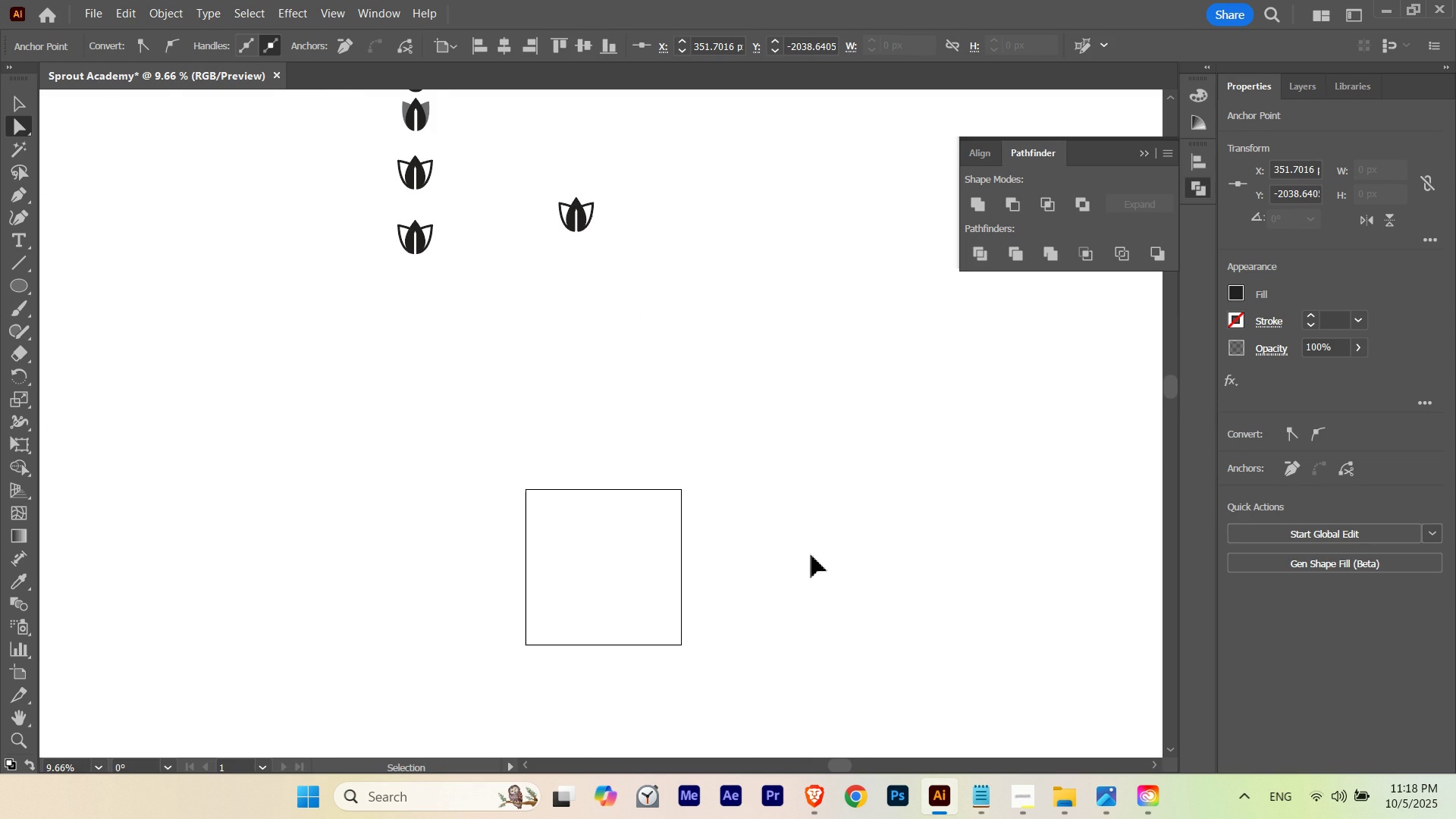 
key(Control+Z)
 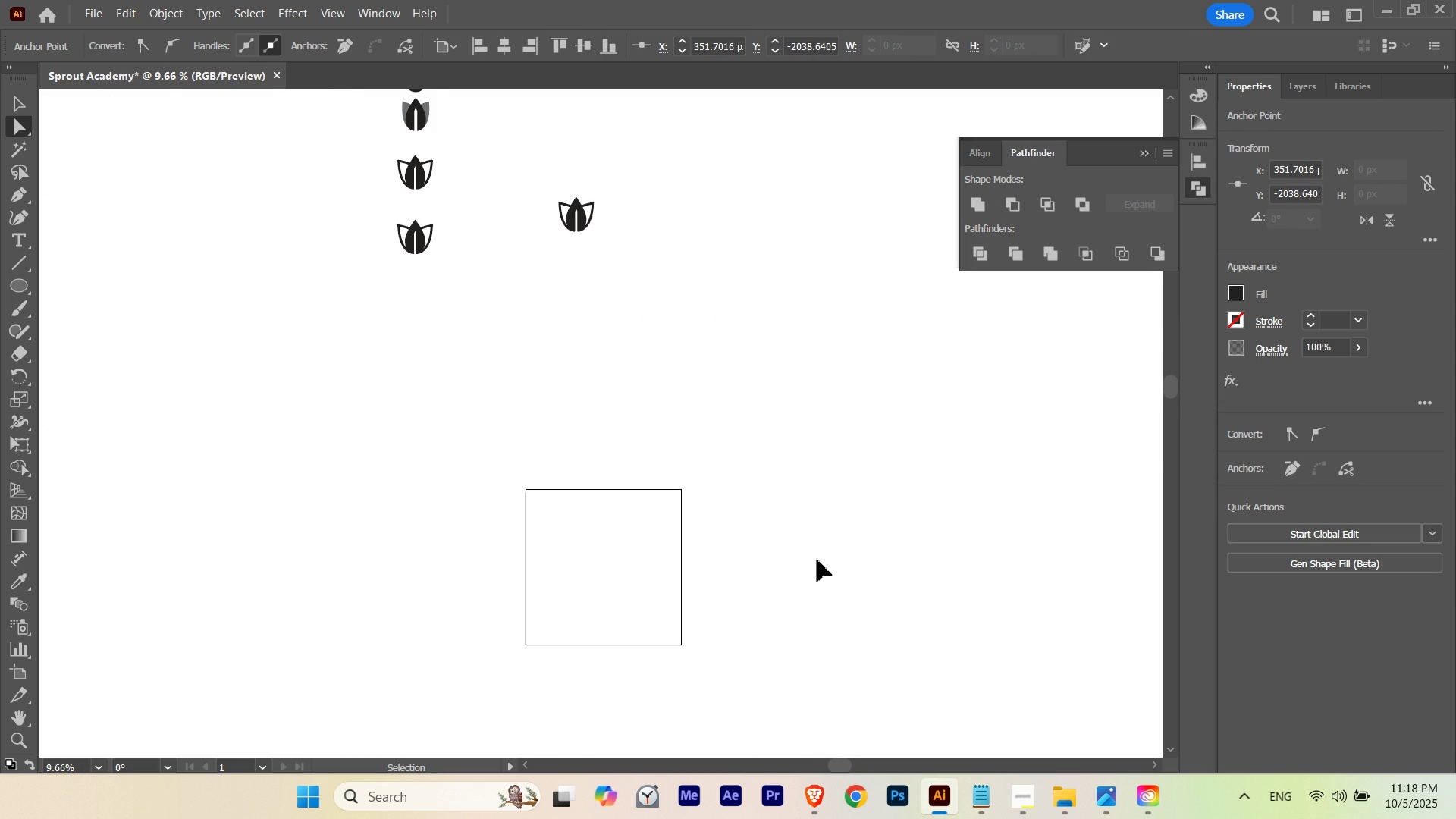 
key(Control+Z)
 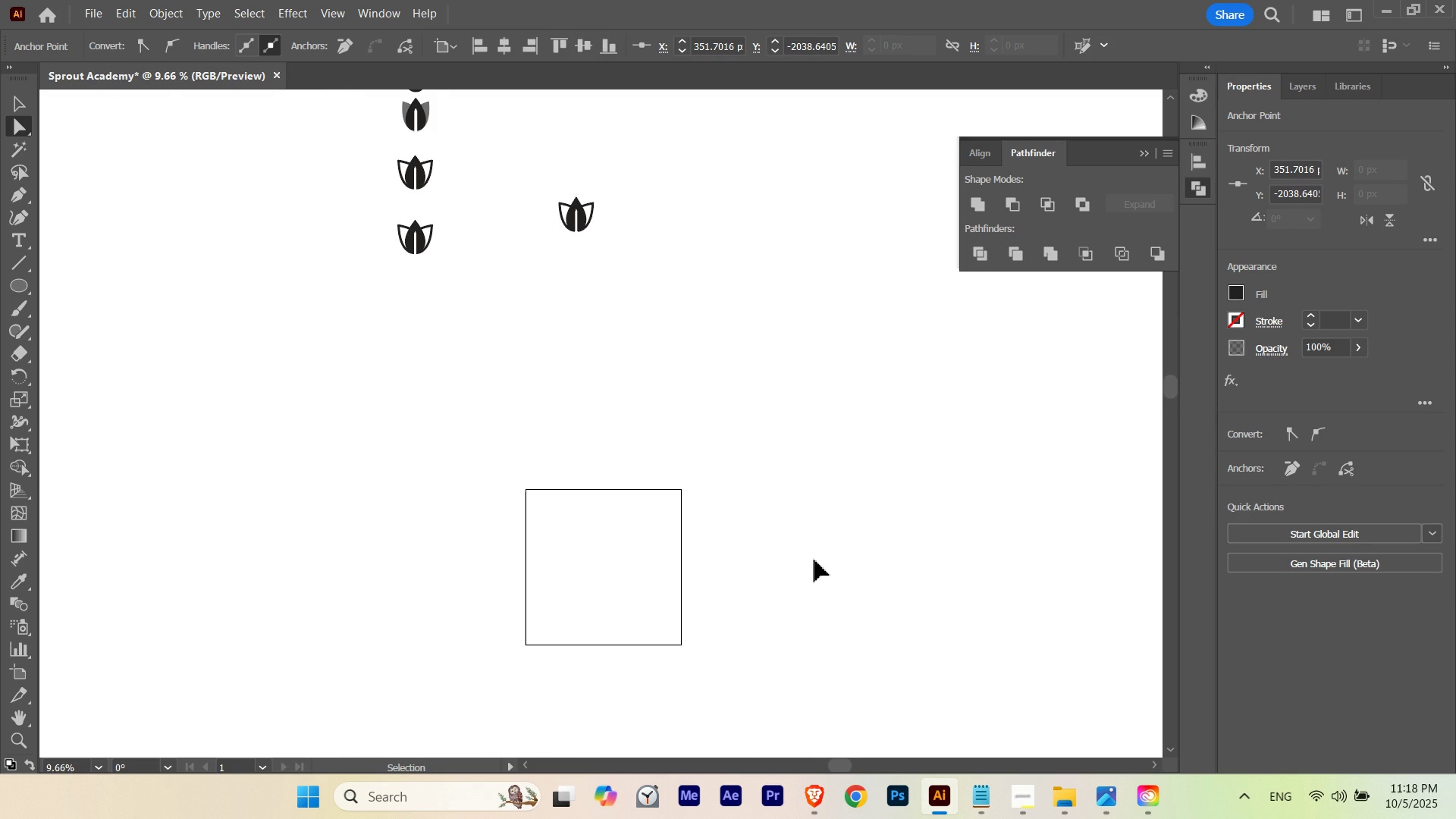 
key(Control+Z)
 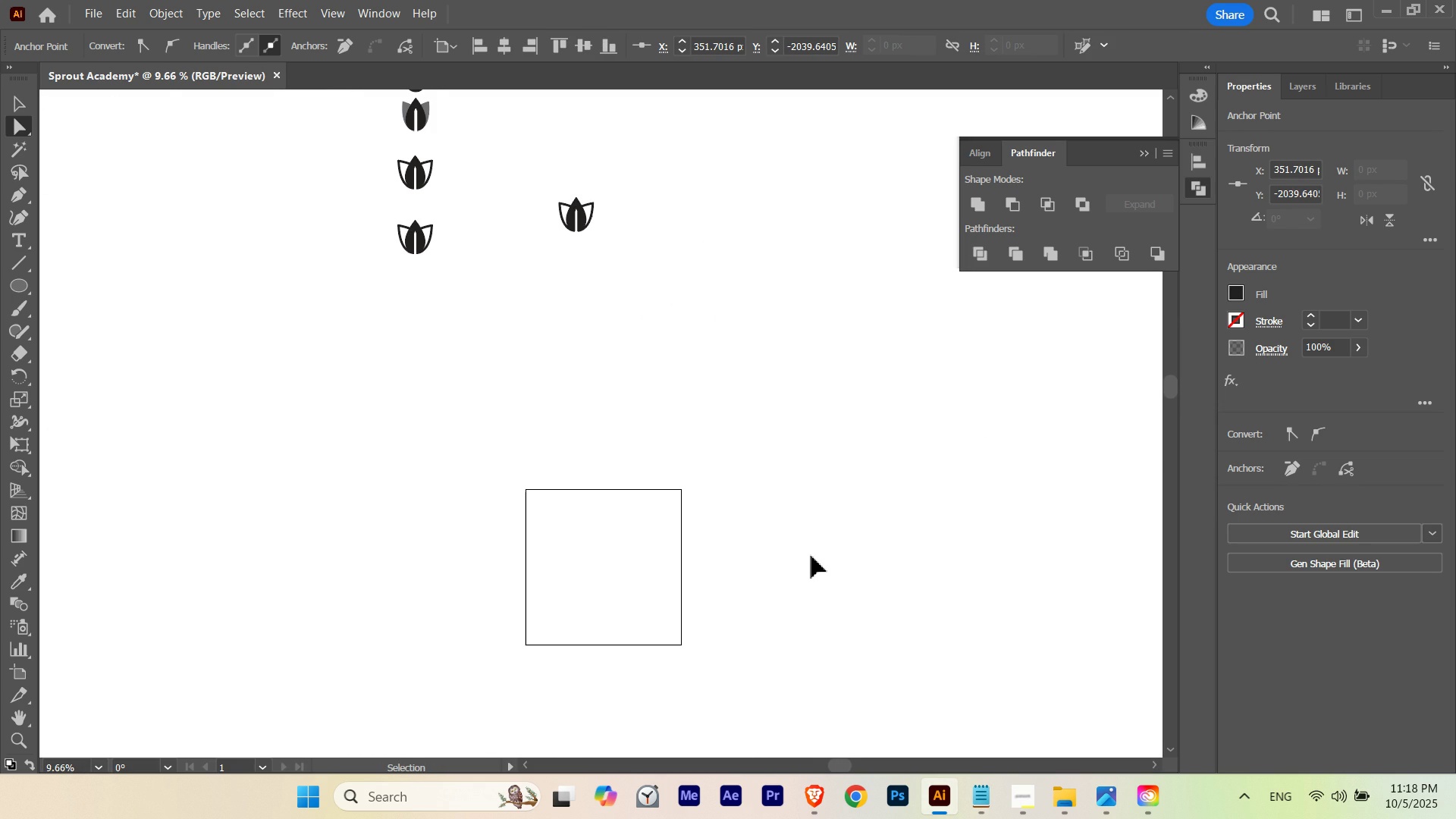 
key(Control+Z)
 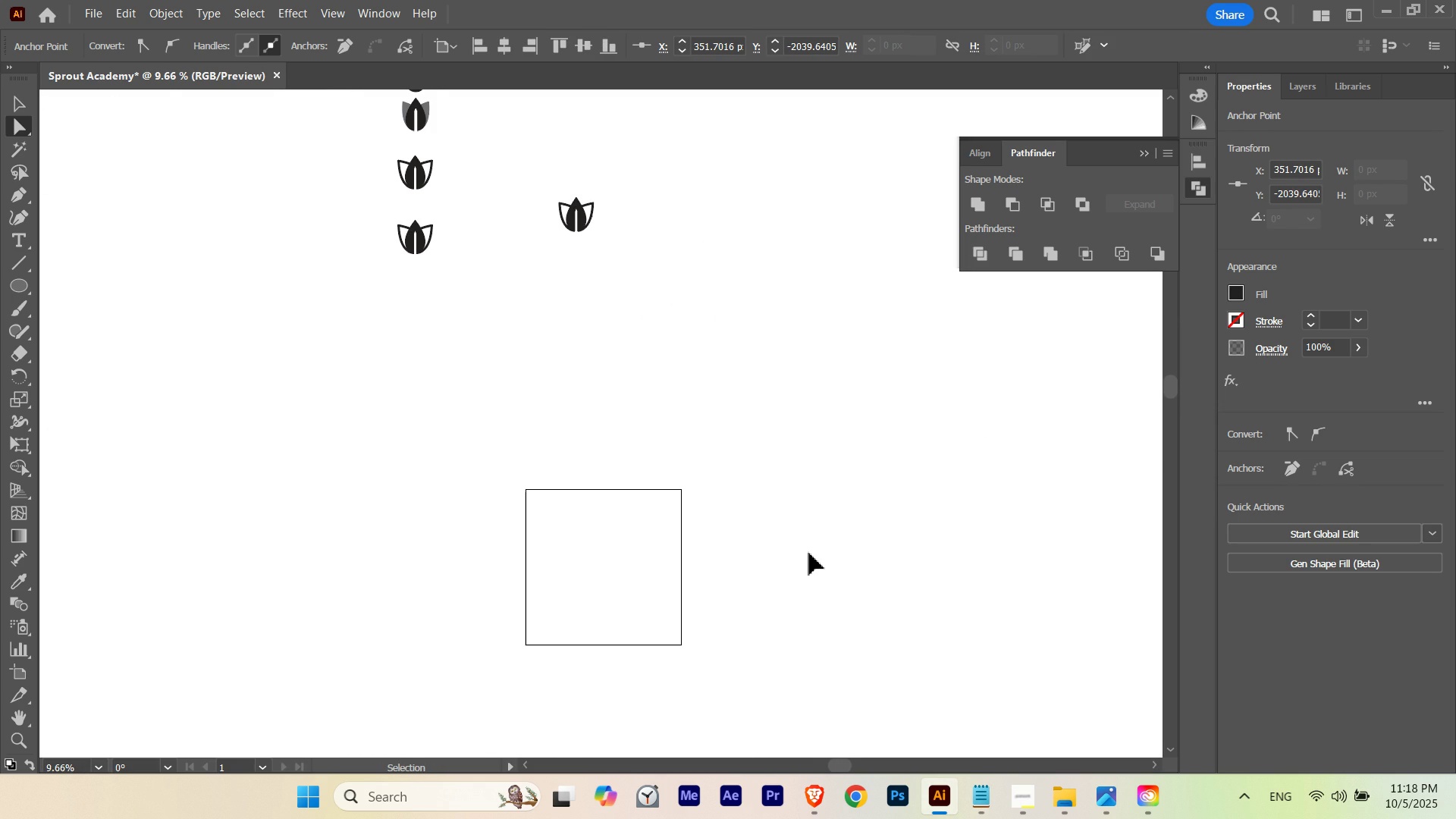 
key(Control+Z)
 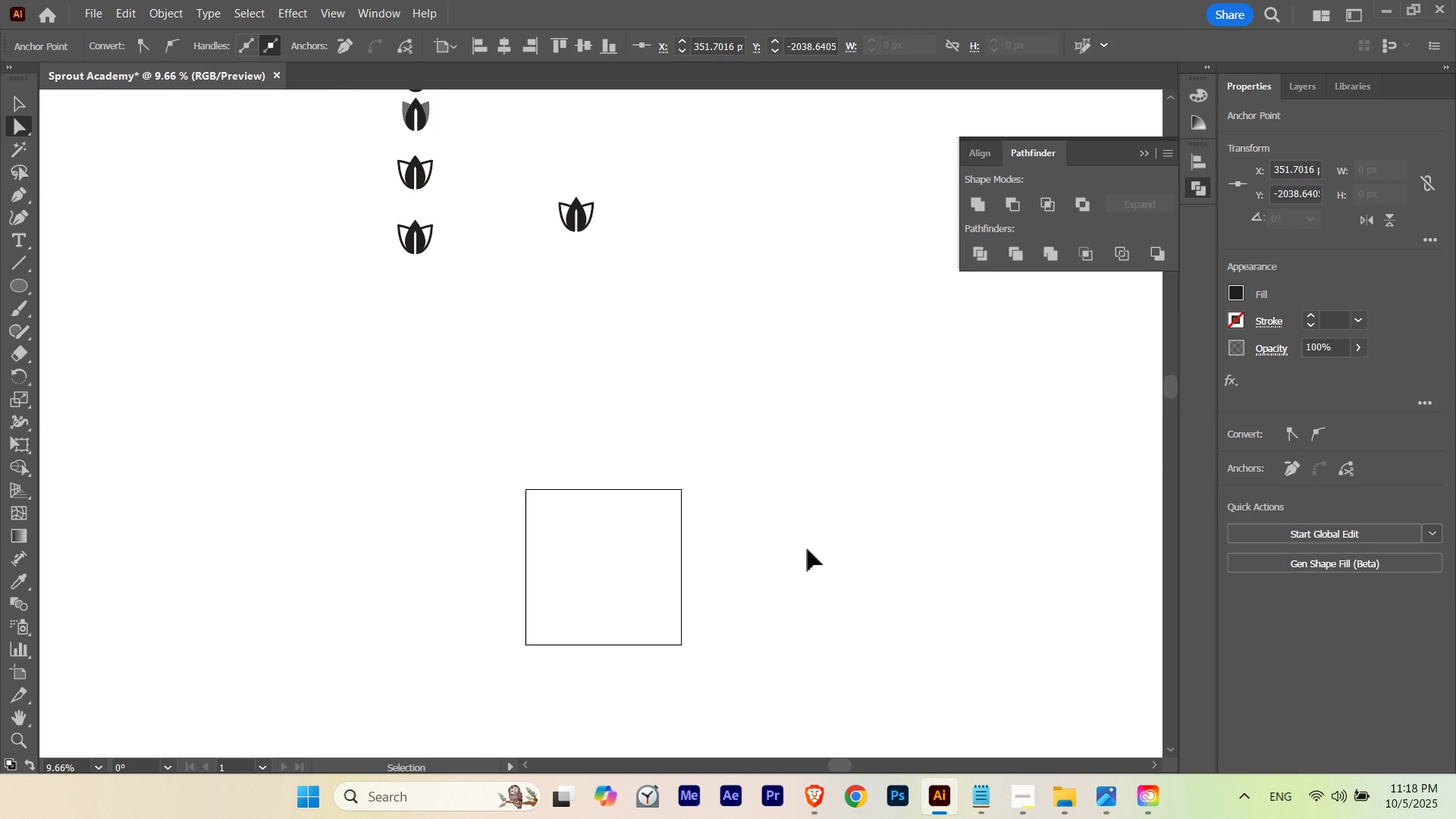 
key(Control+Z)
 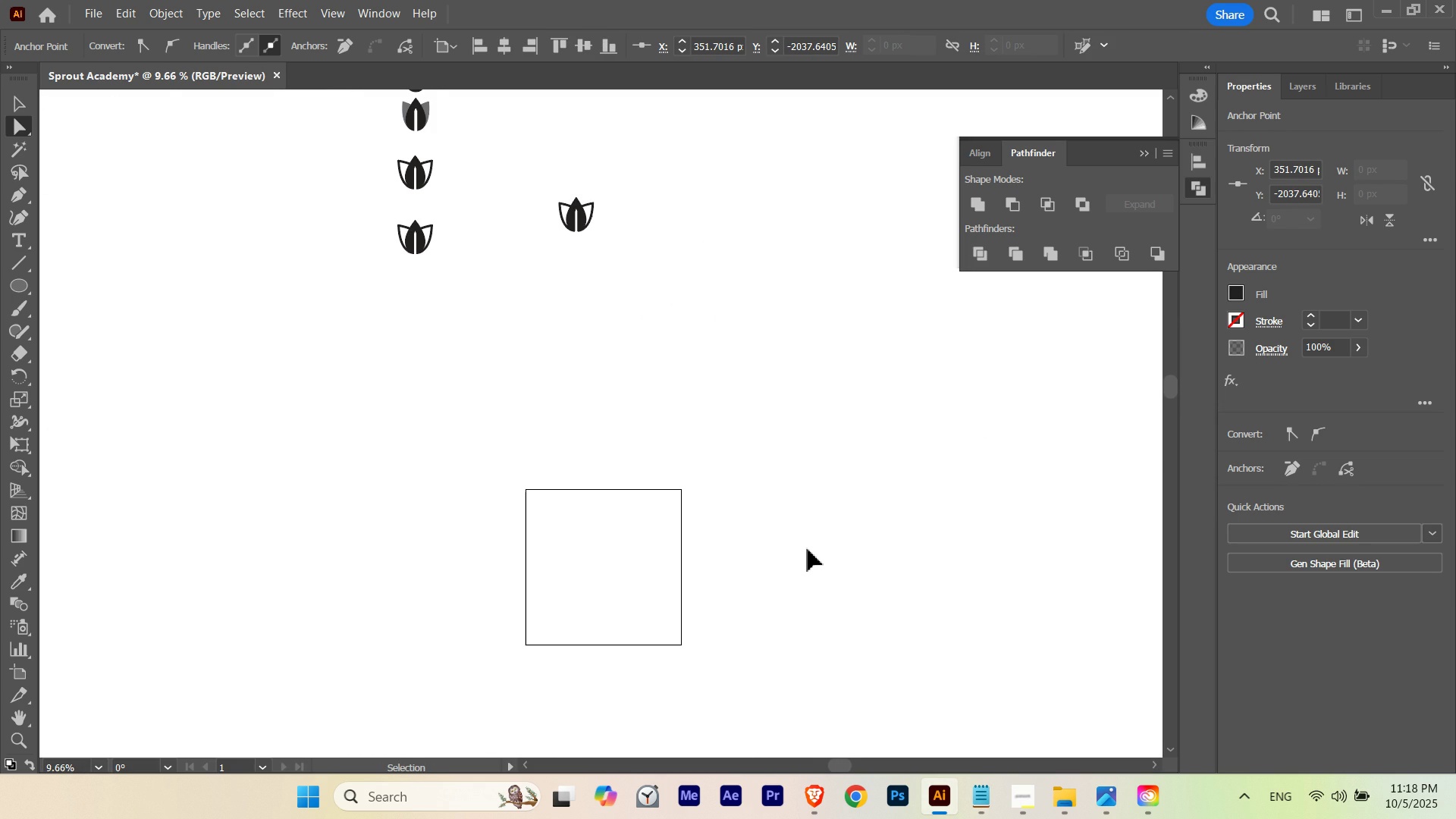 
key(Control+Z)
 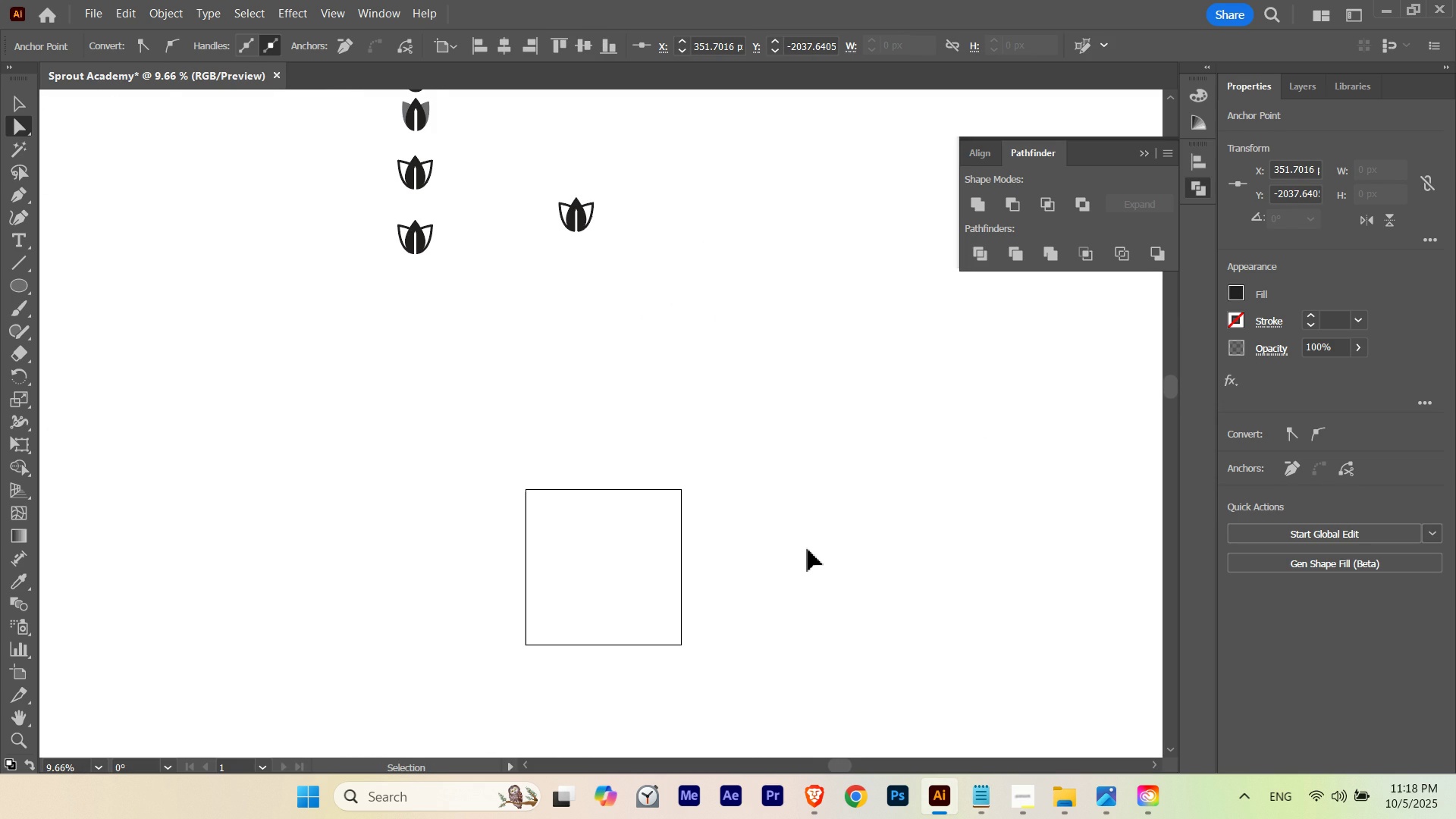 
key(Control+Z)
 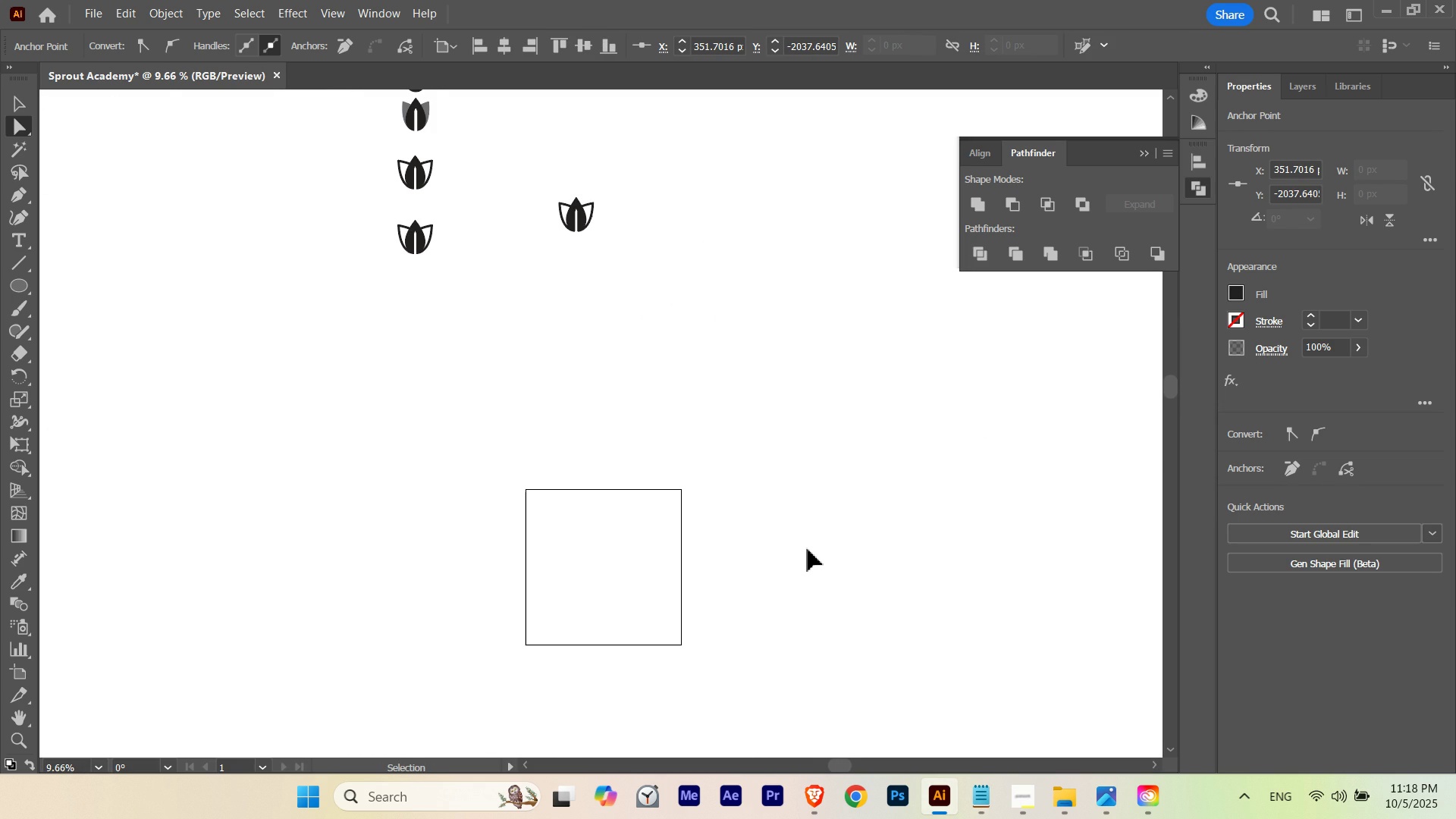 
key(Control+Z)
 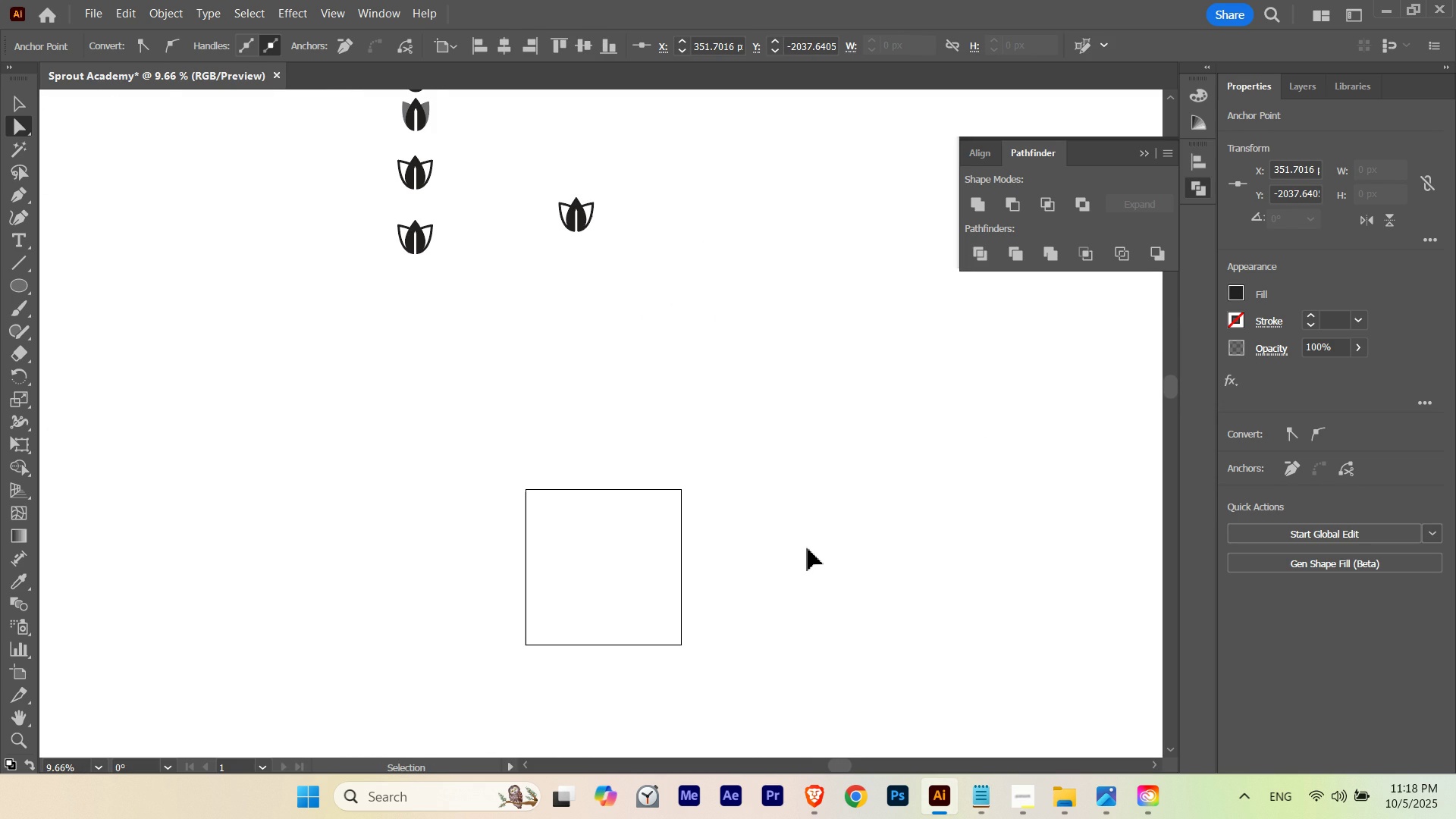 
key(Control+Z)
 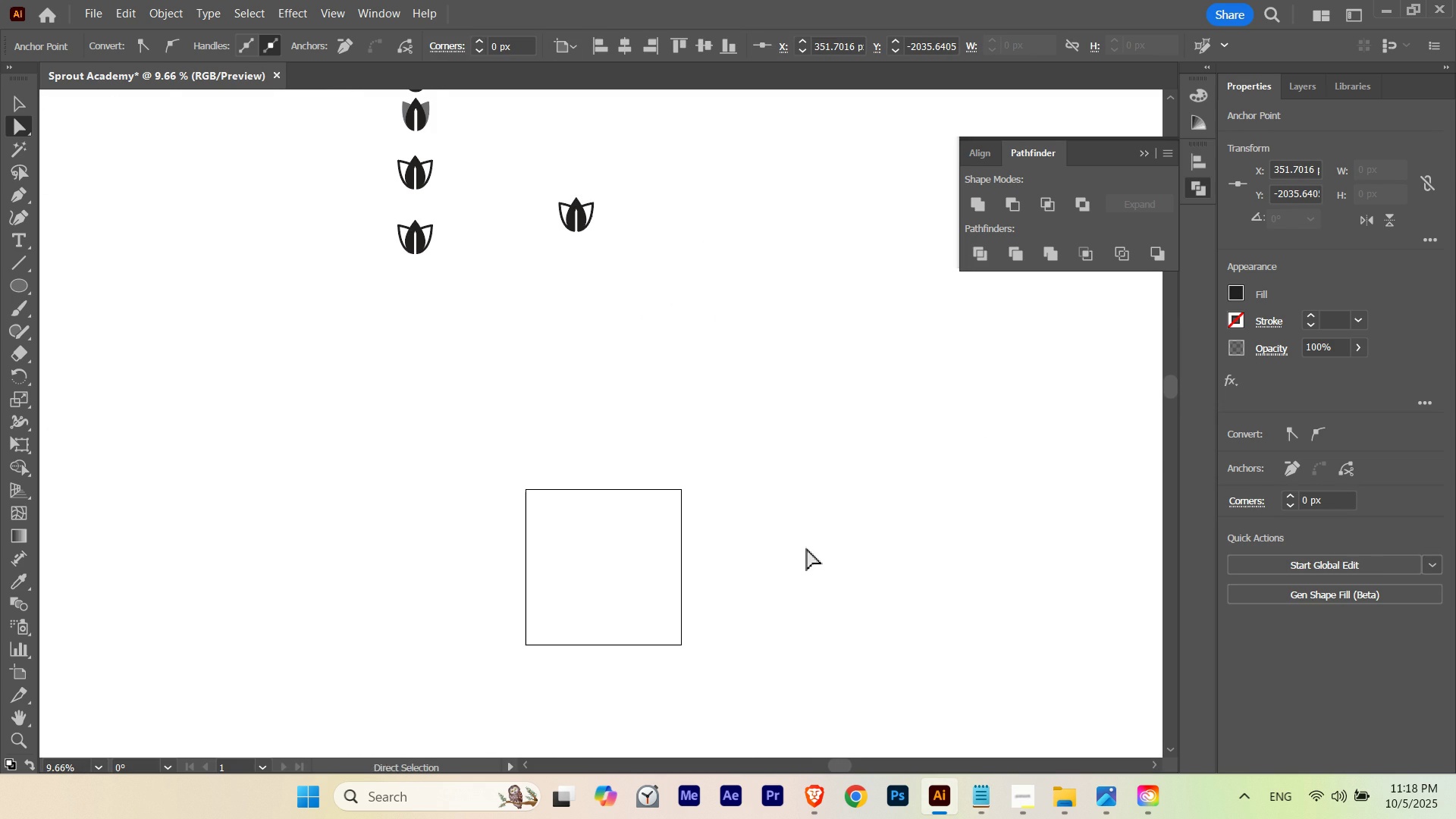 
key(Control+Z)
 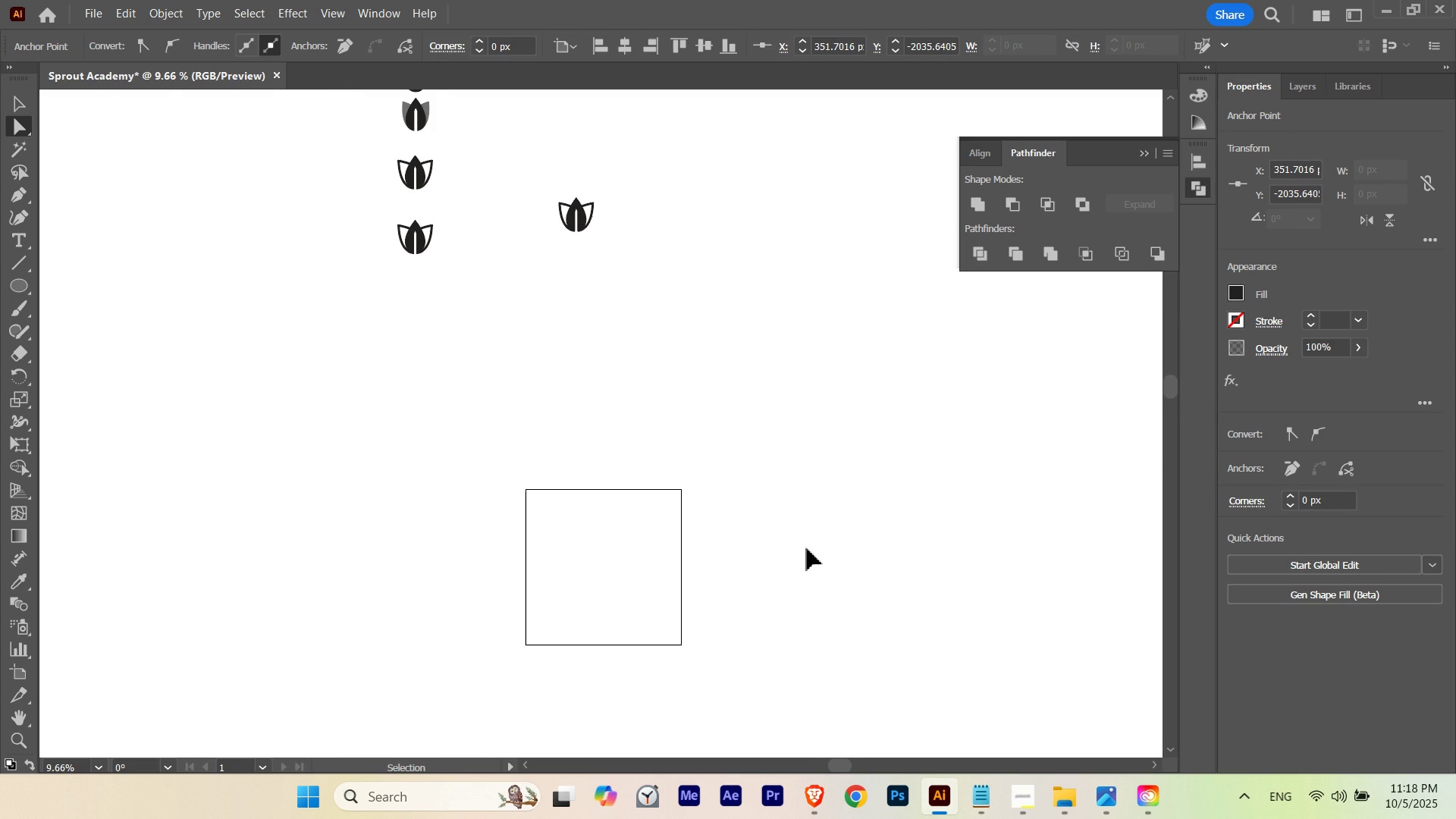 
key(Control+Z)
 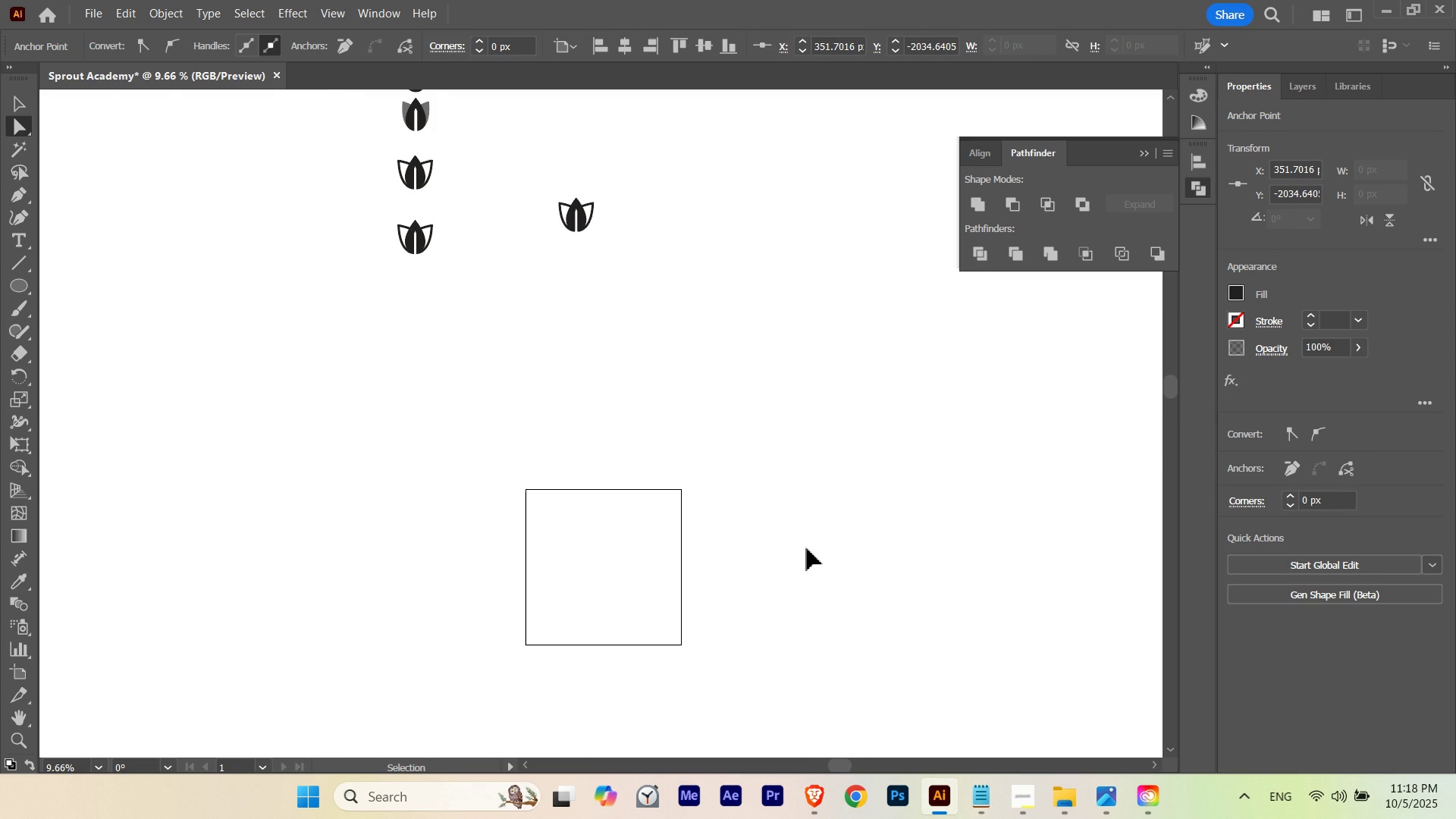 
key(Control+Z)
 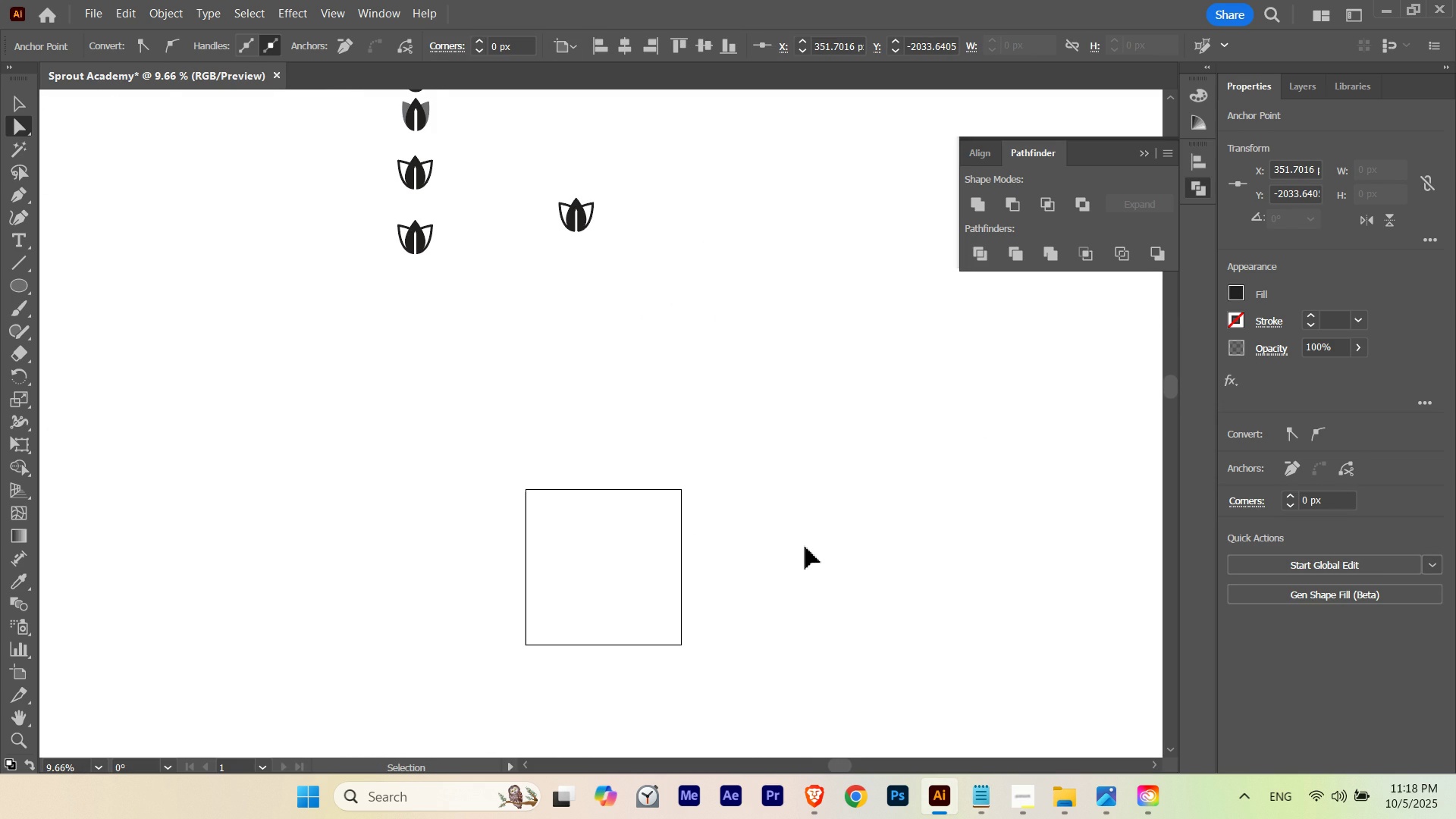 
key(Control+Z)
 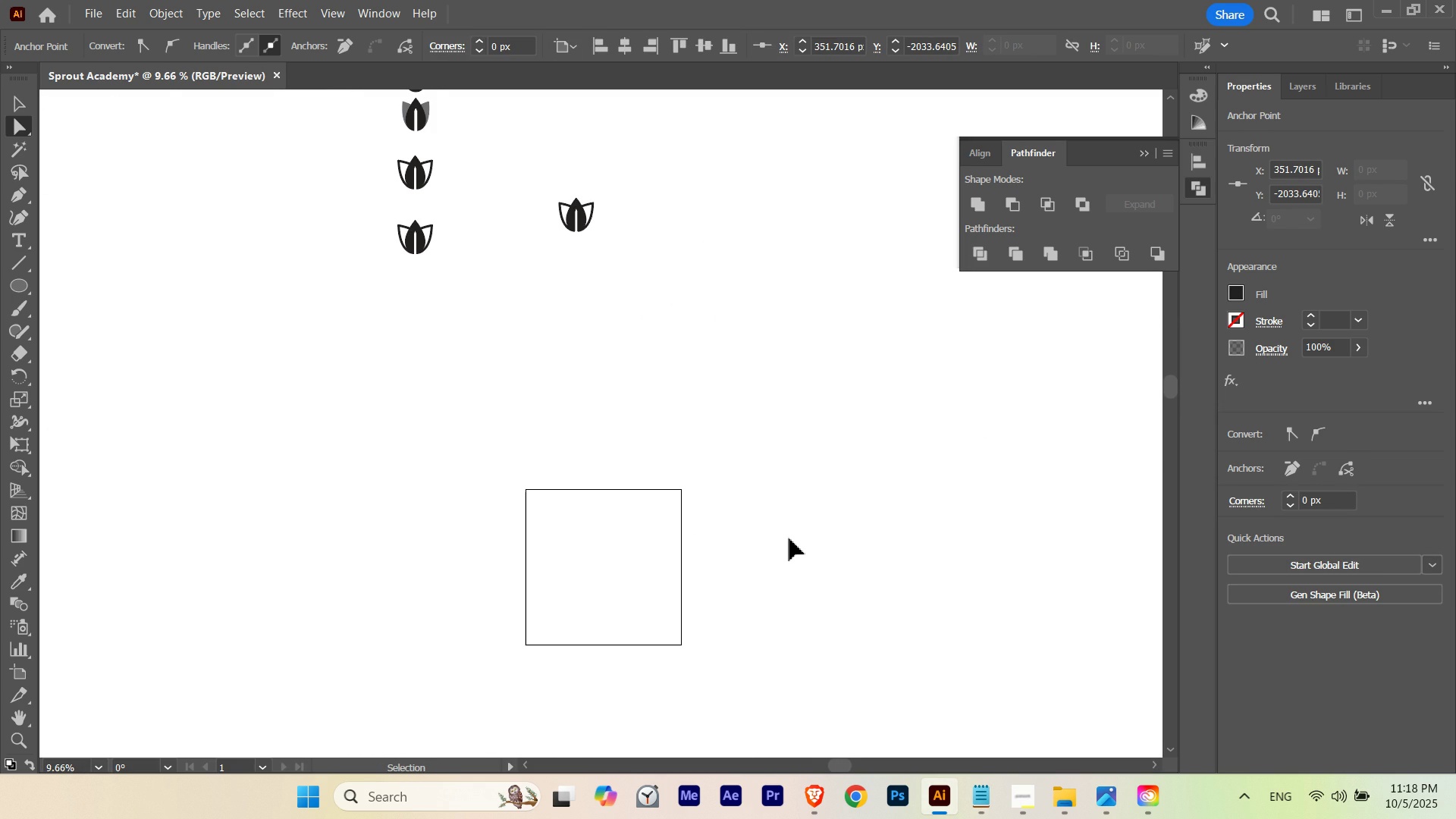 
key(Control+Z)
 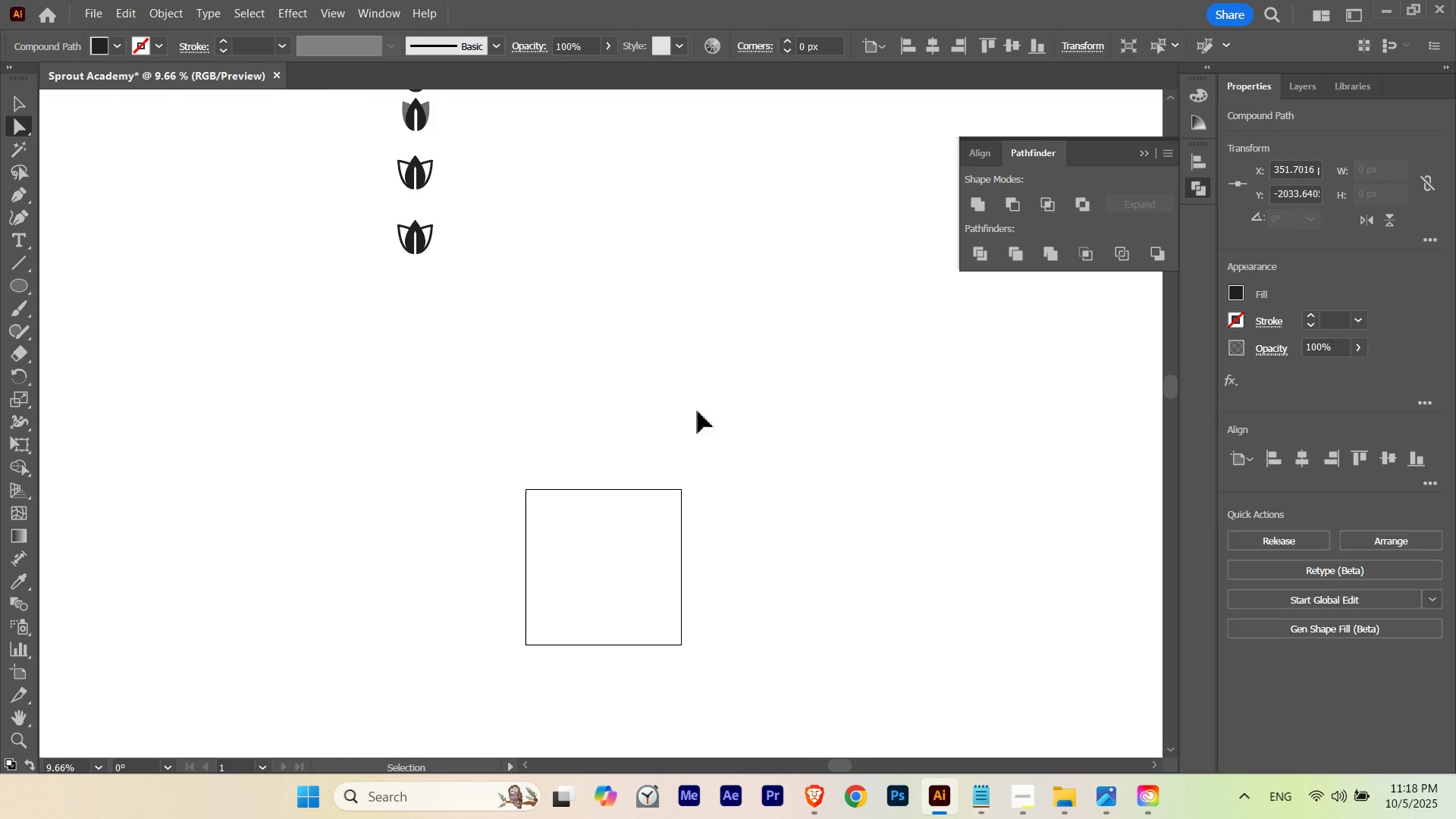 
key(Control+Z)
 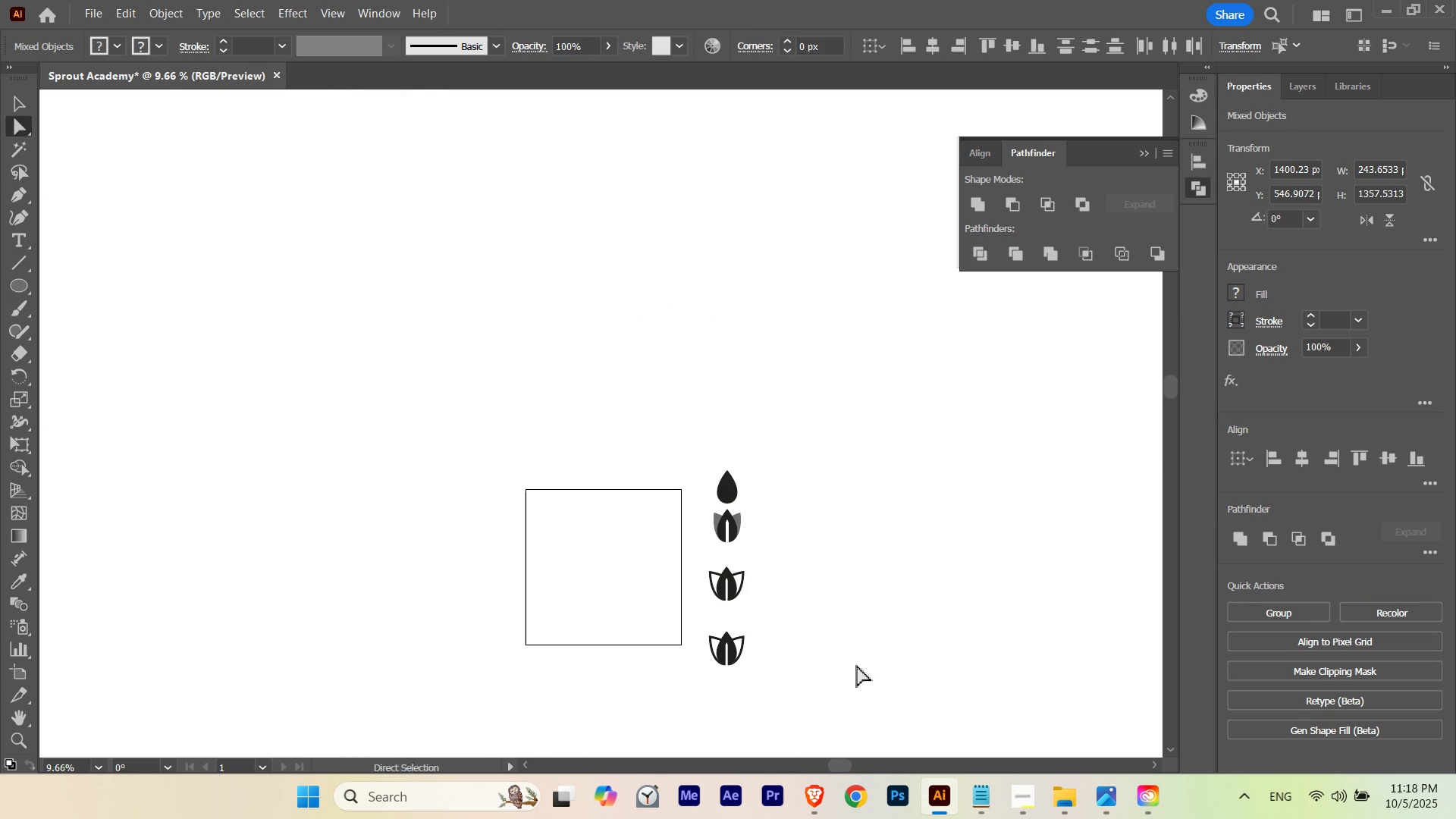 
hold_key(key=Space, duration=0.64)
 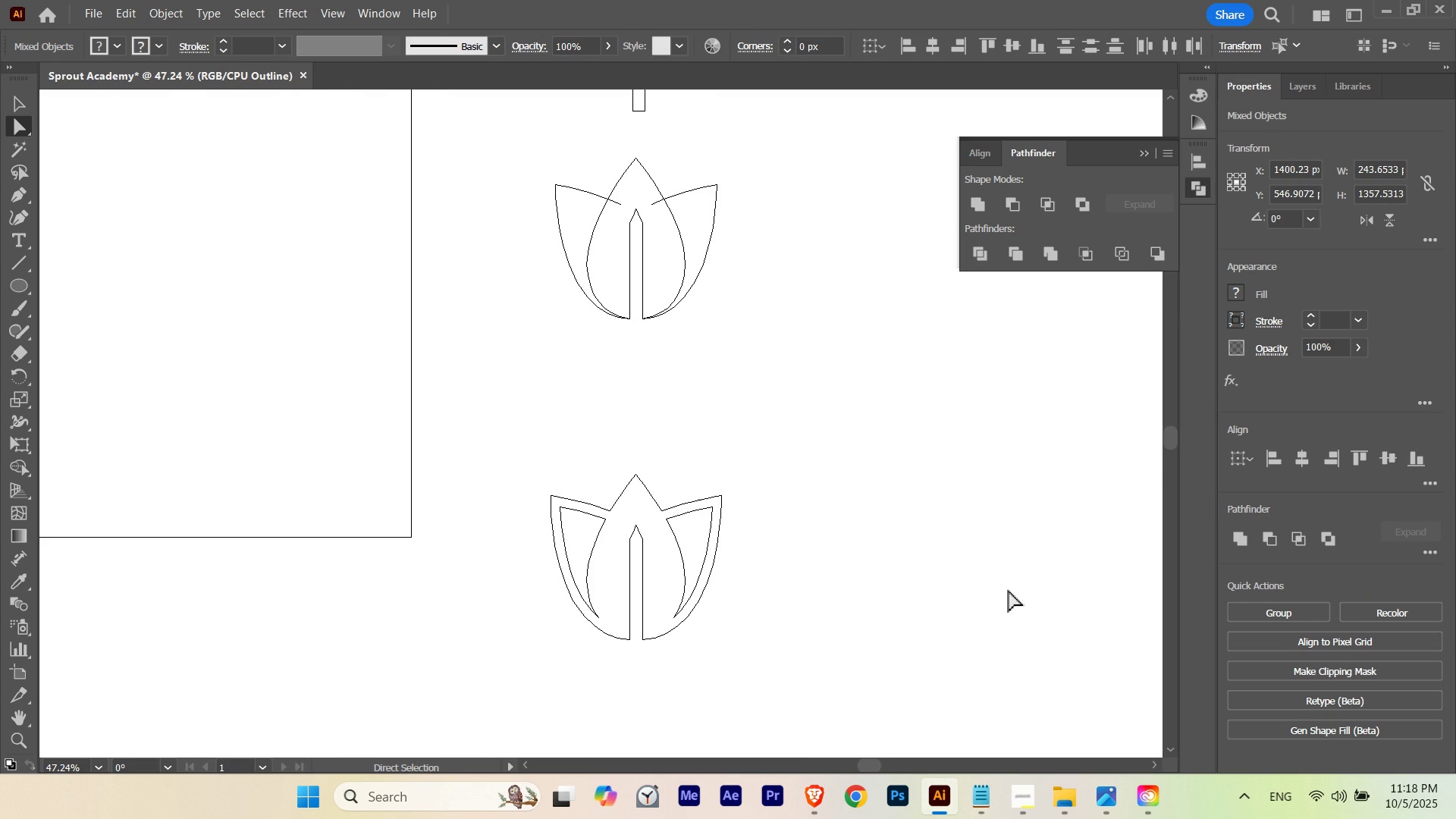 
hold_key(key=ControlLeft, duration=0.54)
left_click_drag(start_coordinate=[750, 672], to_coordinate=[1100, 592])
 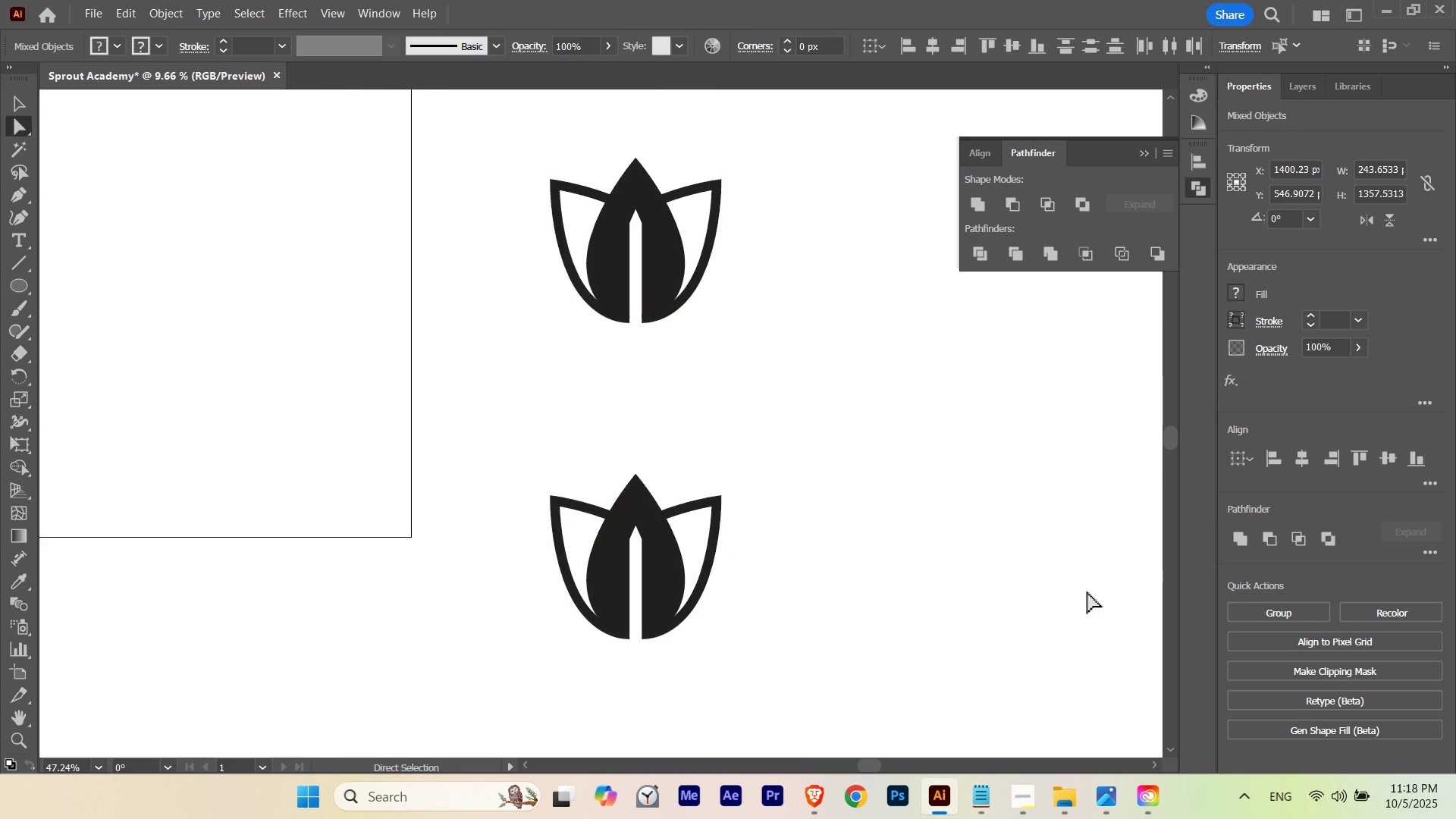 
key(Control+ControlLeft)
 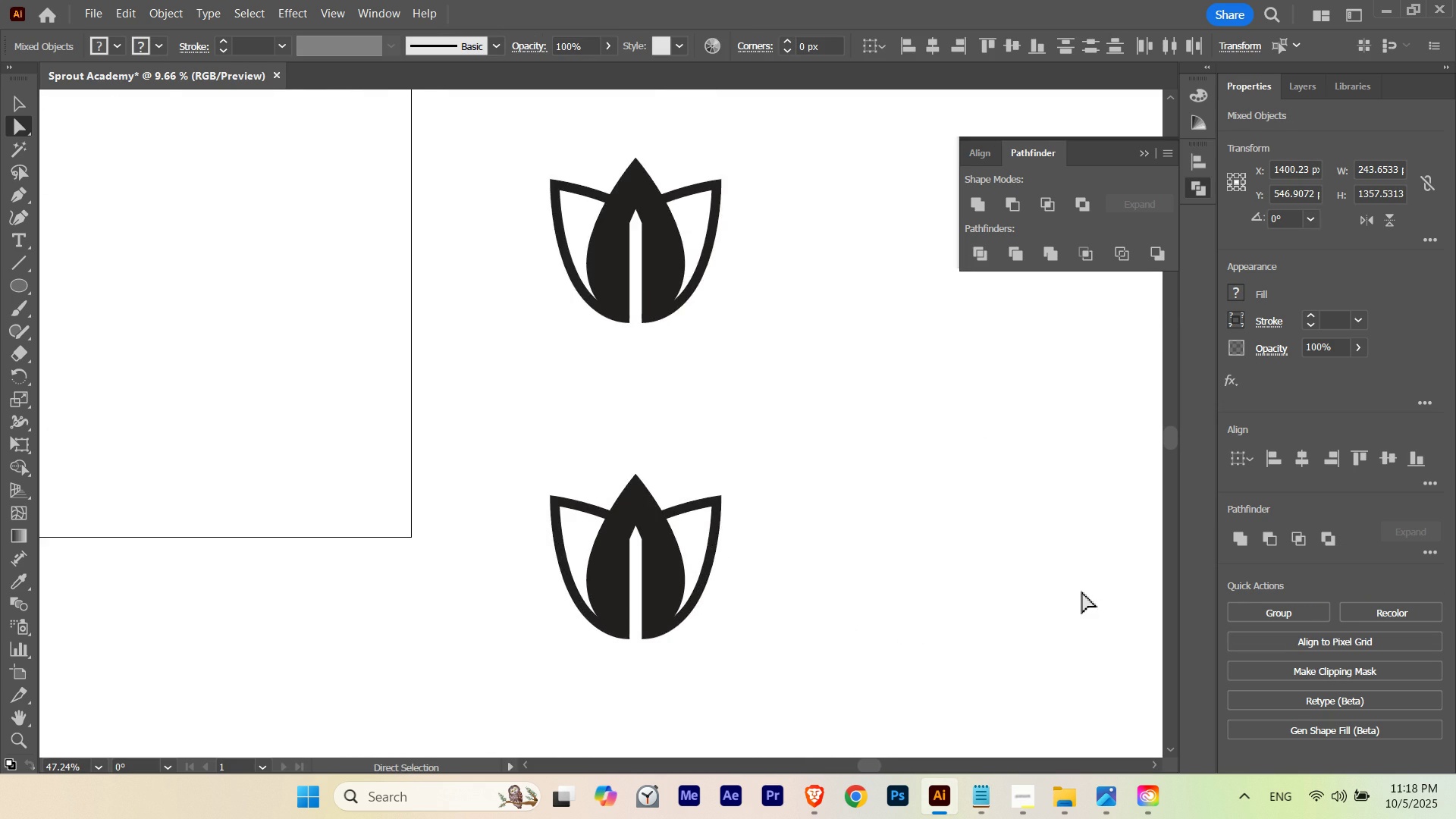 
key(Control+Y)
 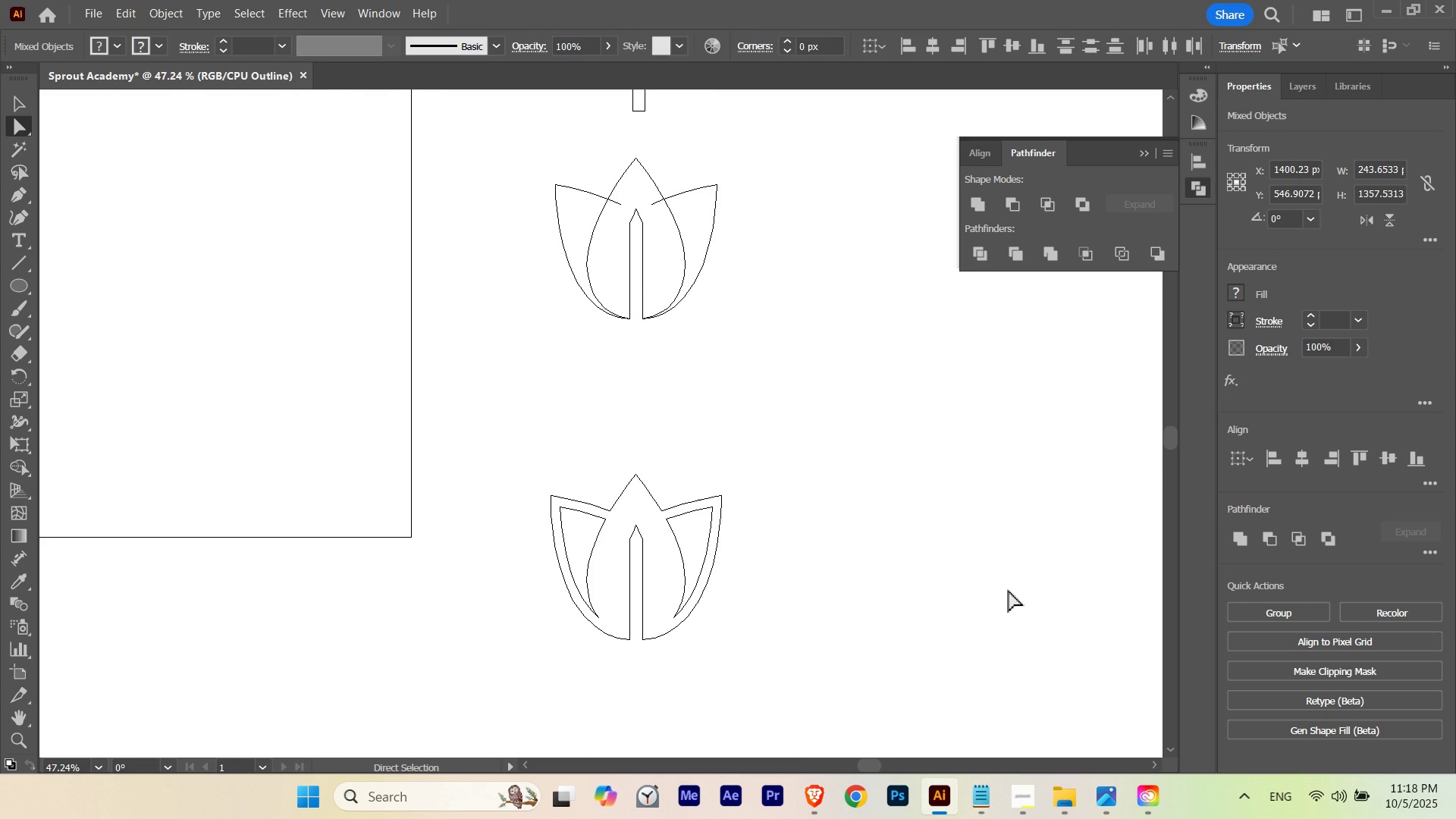 
key(Control+Z)
 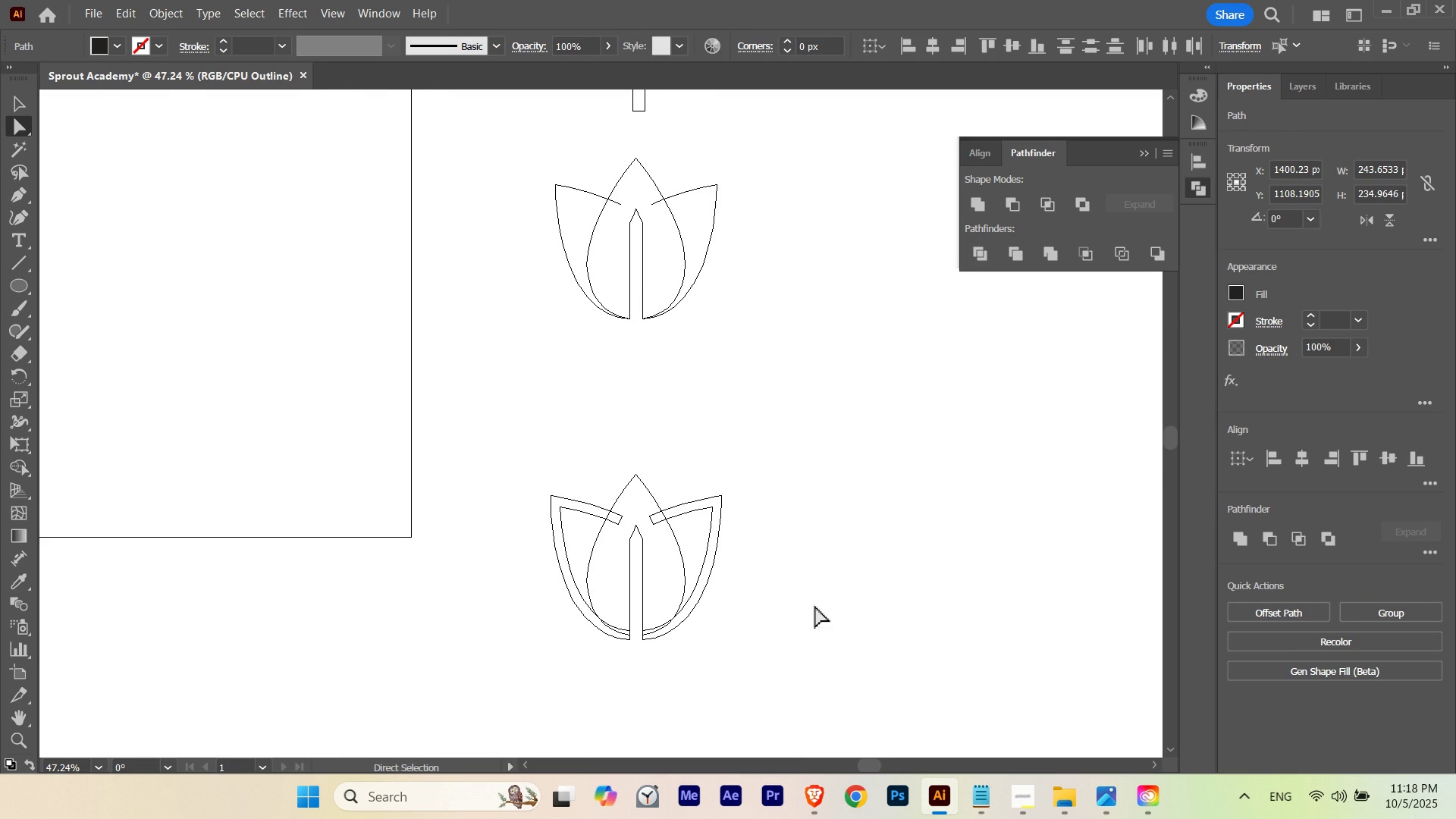 
left_click([815, 606])
 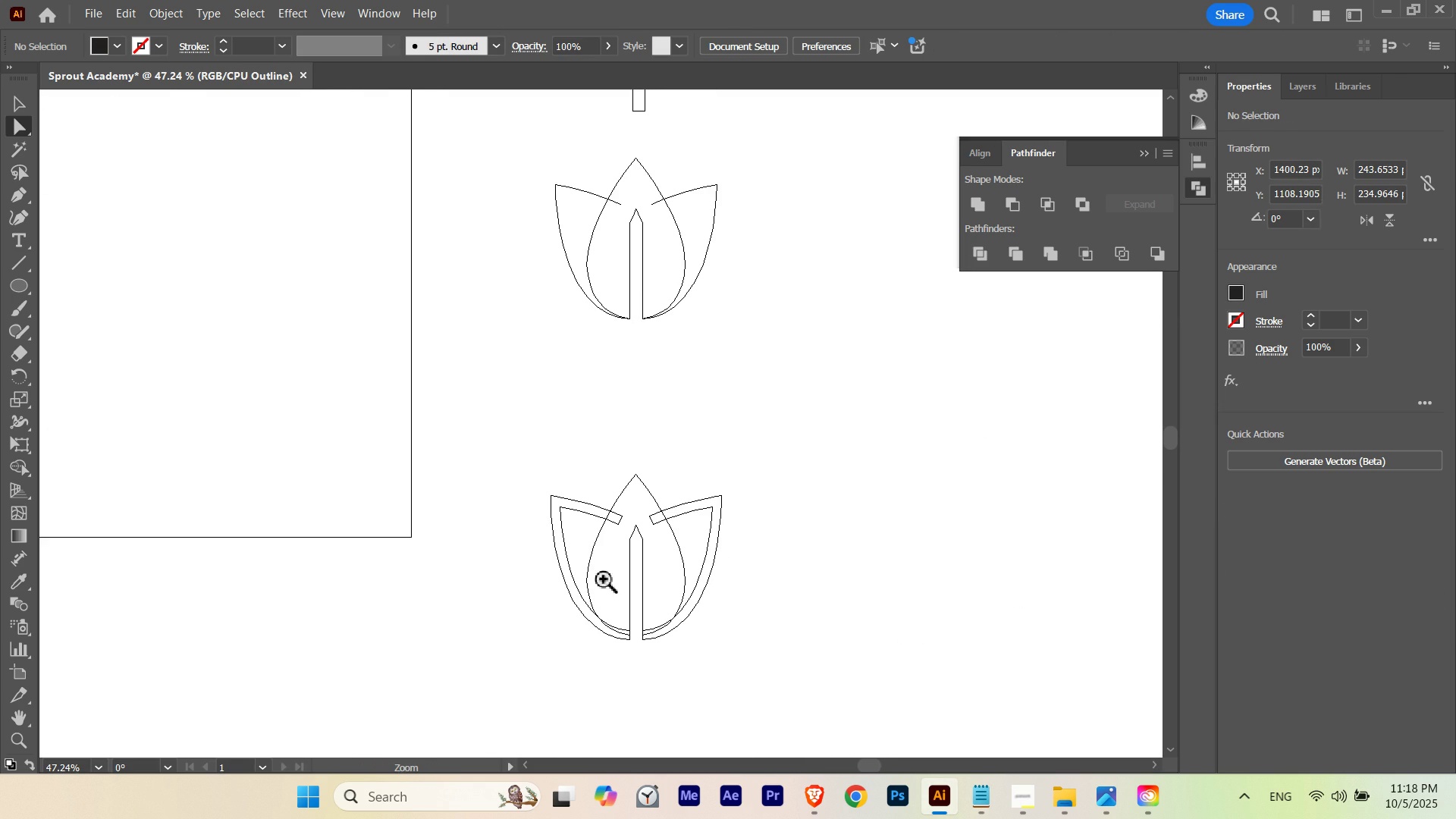 
hold_key(key=ControlLeft, duration=0.46)
 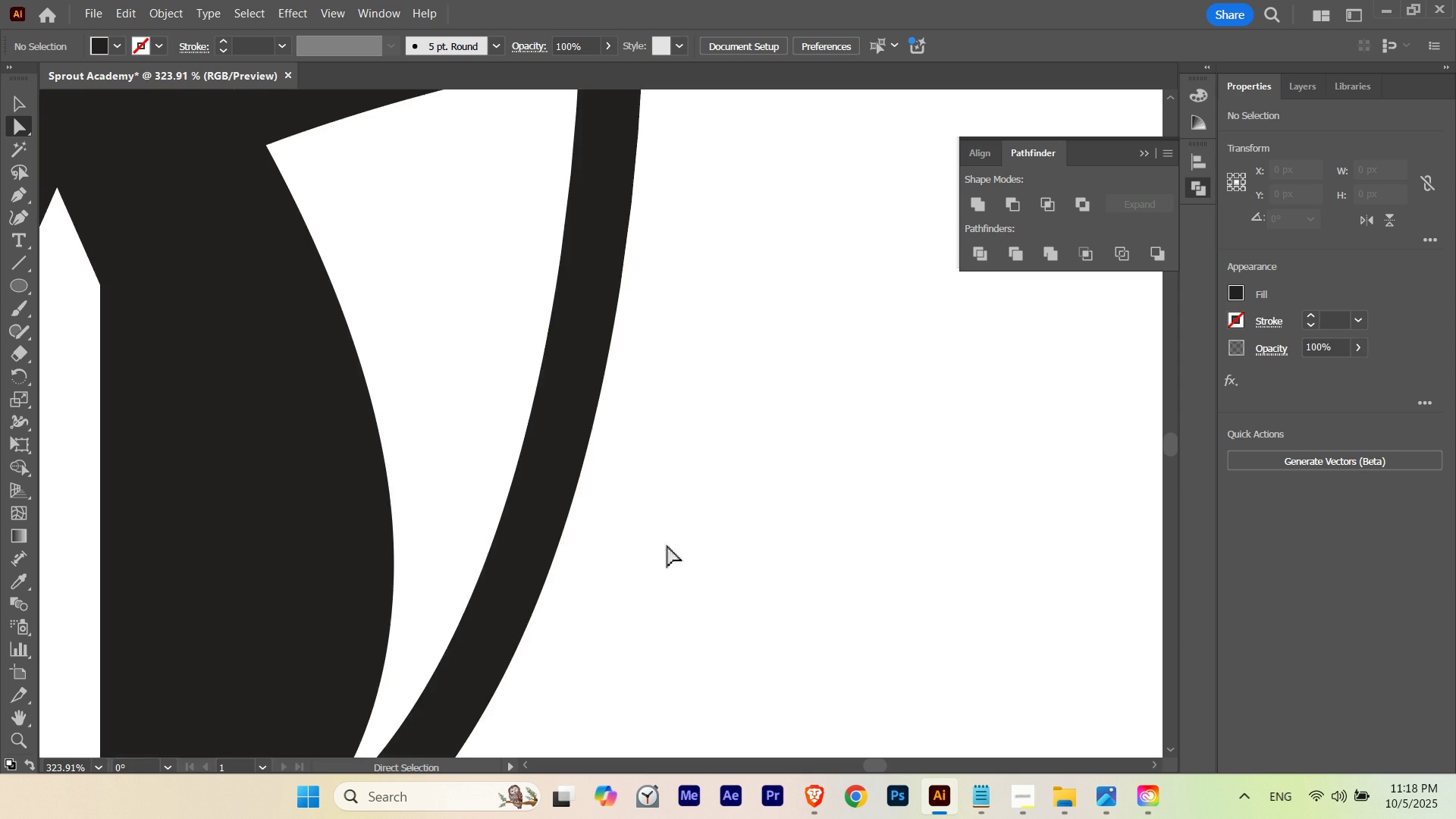 
hold_key(key=Space, duration=0.54)
 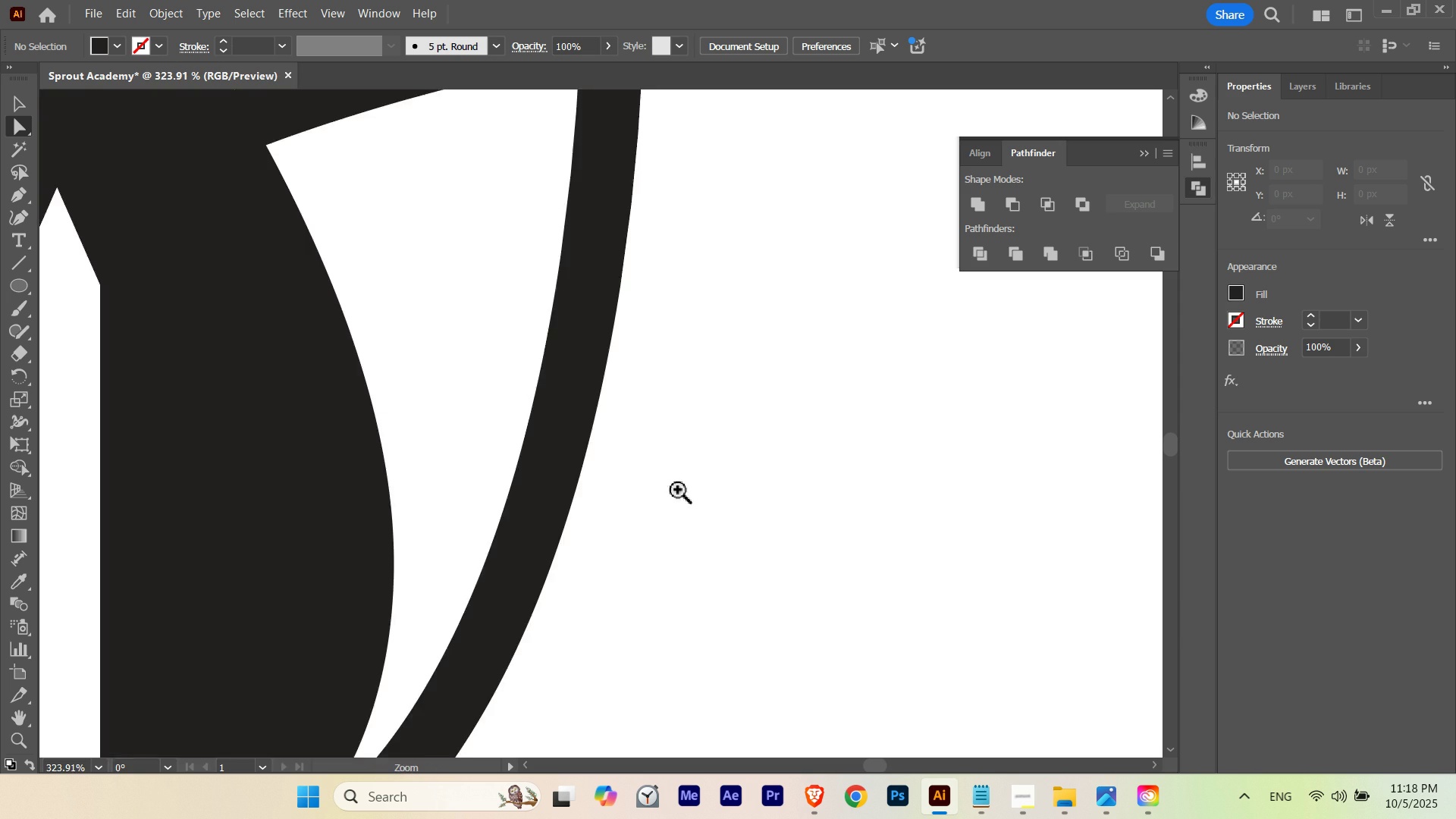 
left_click_drag(start_coordinate=[633, 554], to_coordinate=[798, 565])
 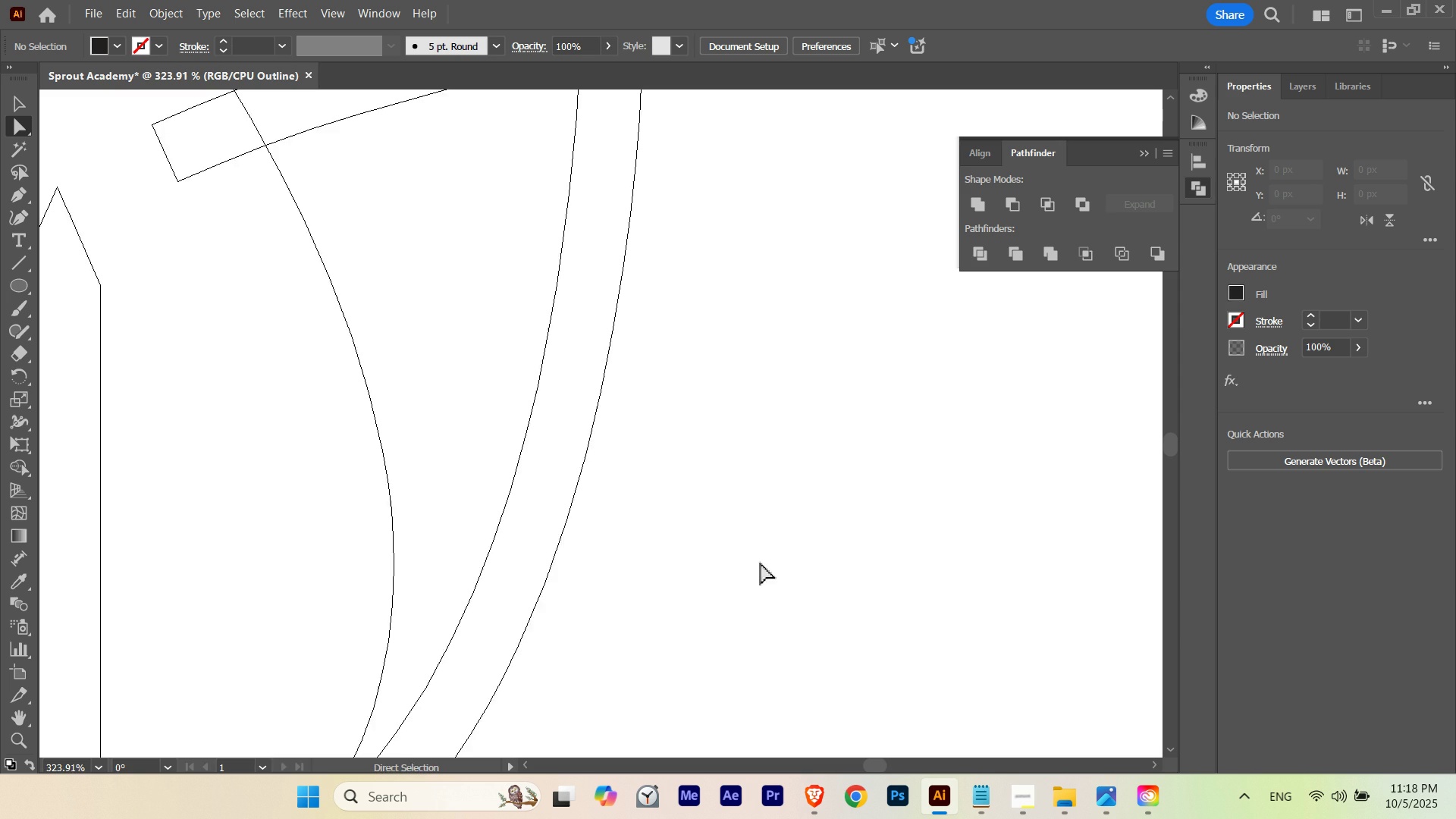 
key(Control+ControlLeft)
 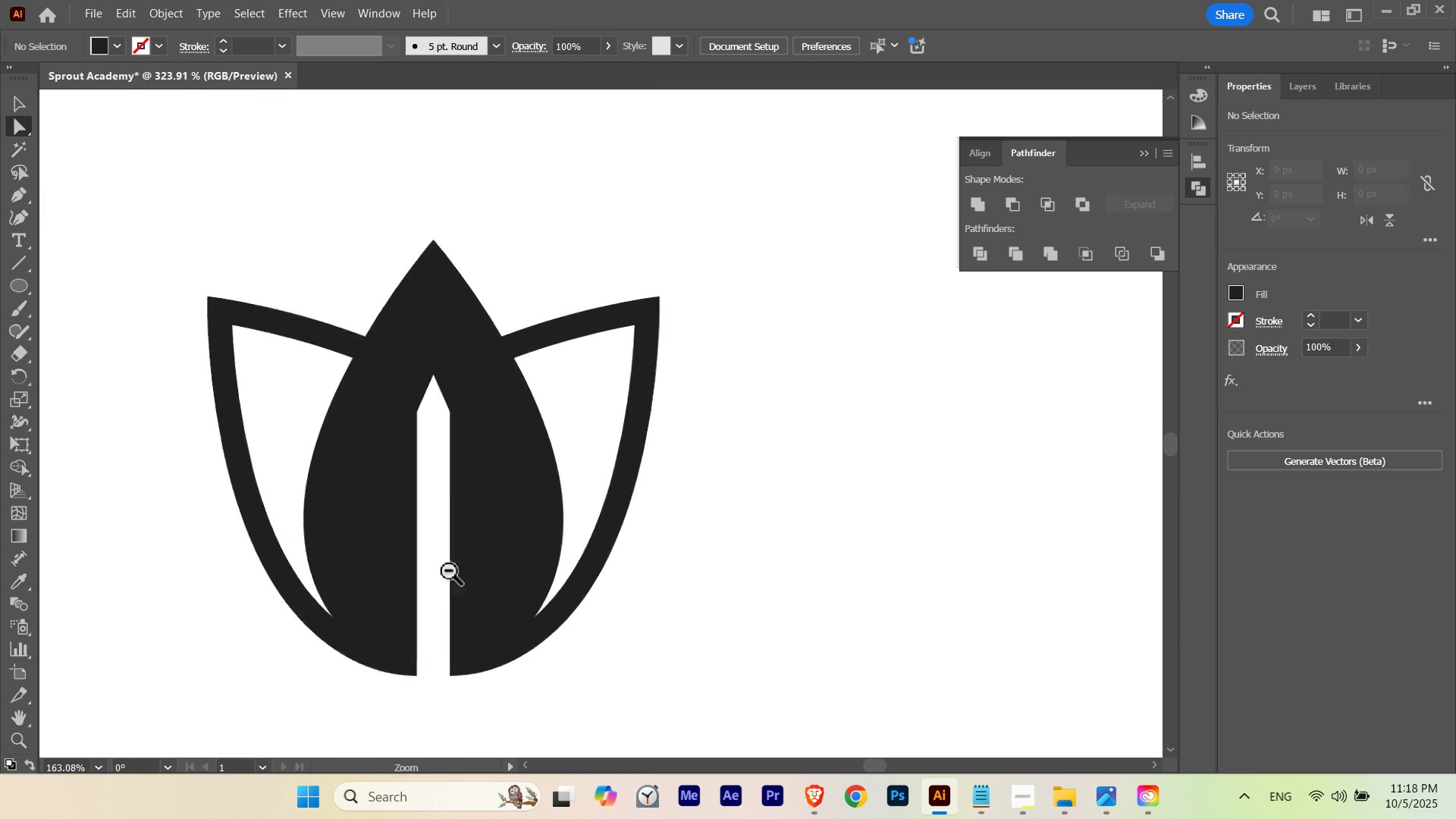 
key(Control+Y)
 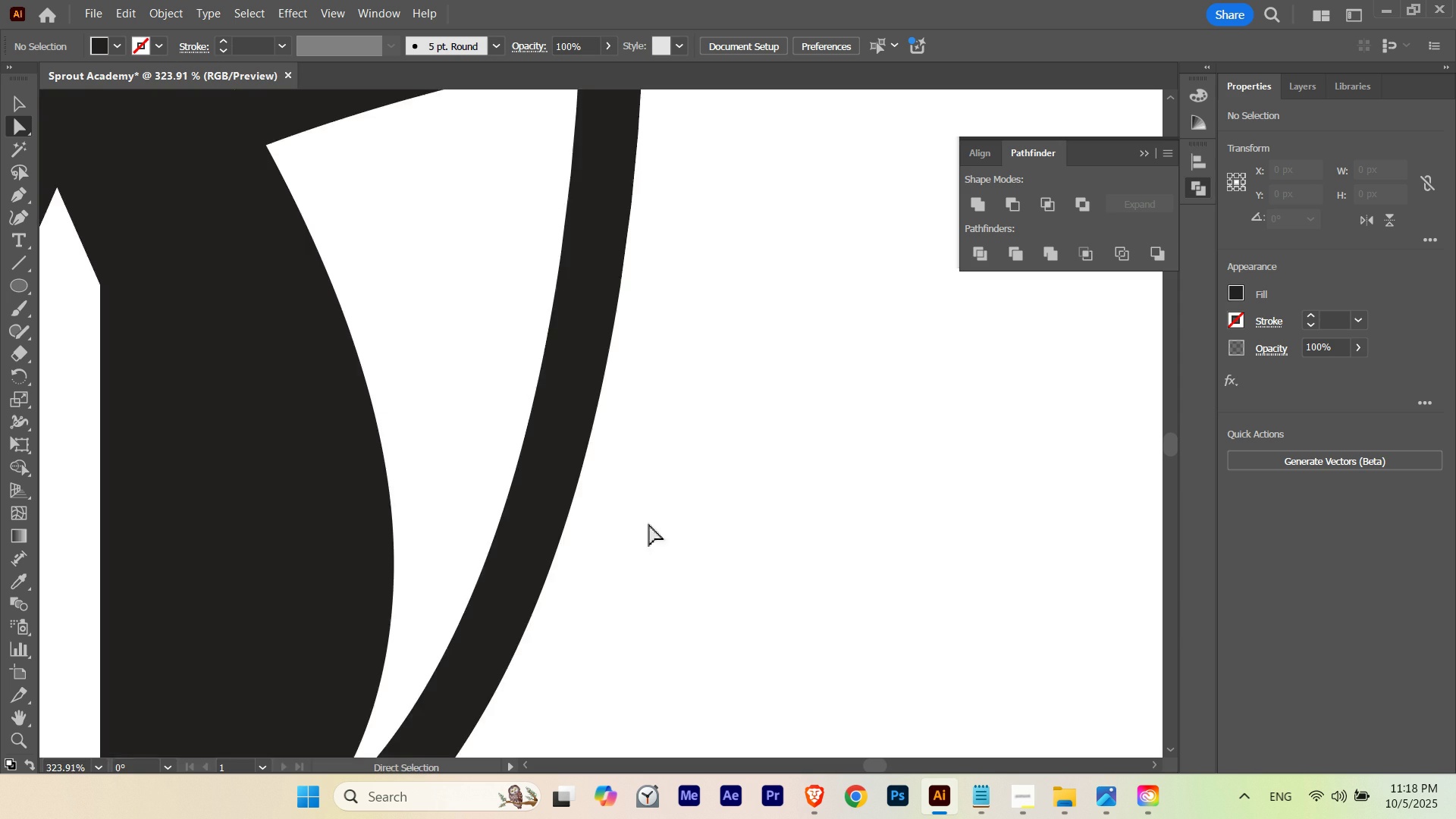 
hold_key(key=ControlLeft, duration=0.43)
 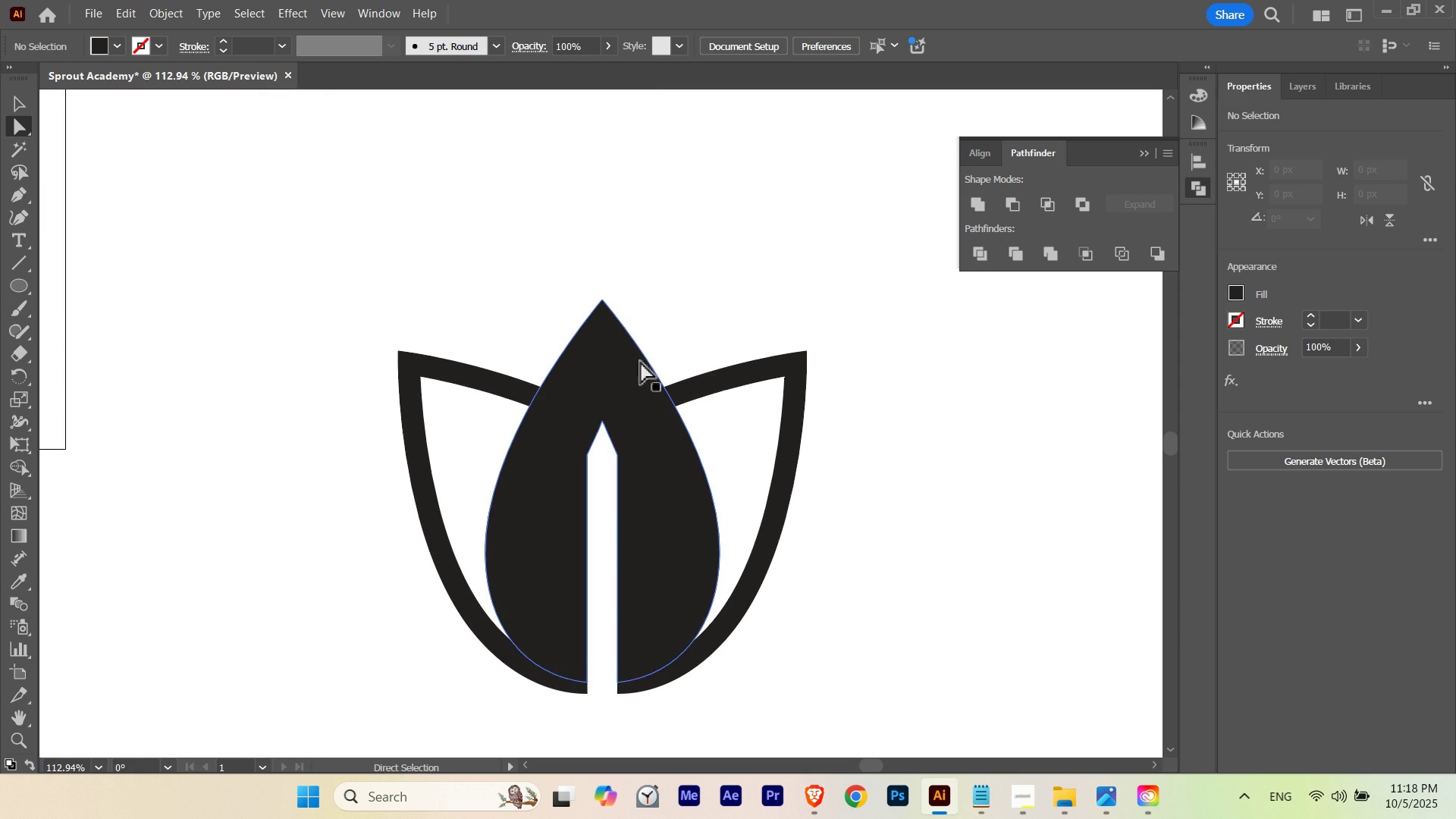 
hold_key(key=Space, duration=0.84)
 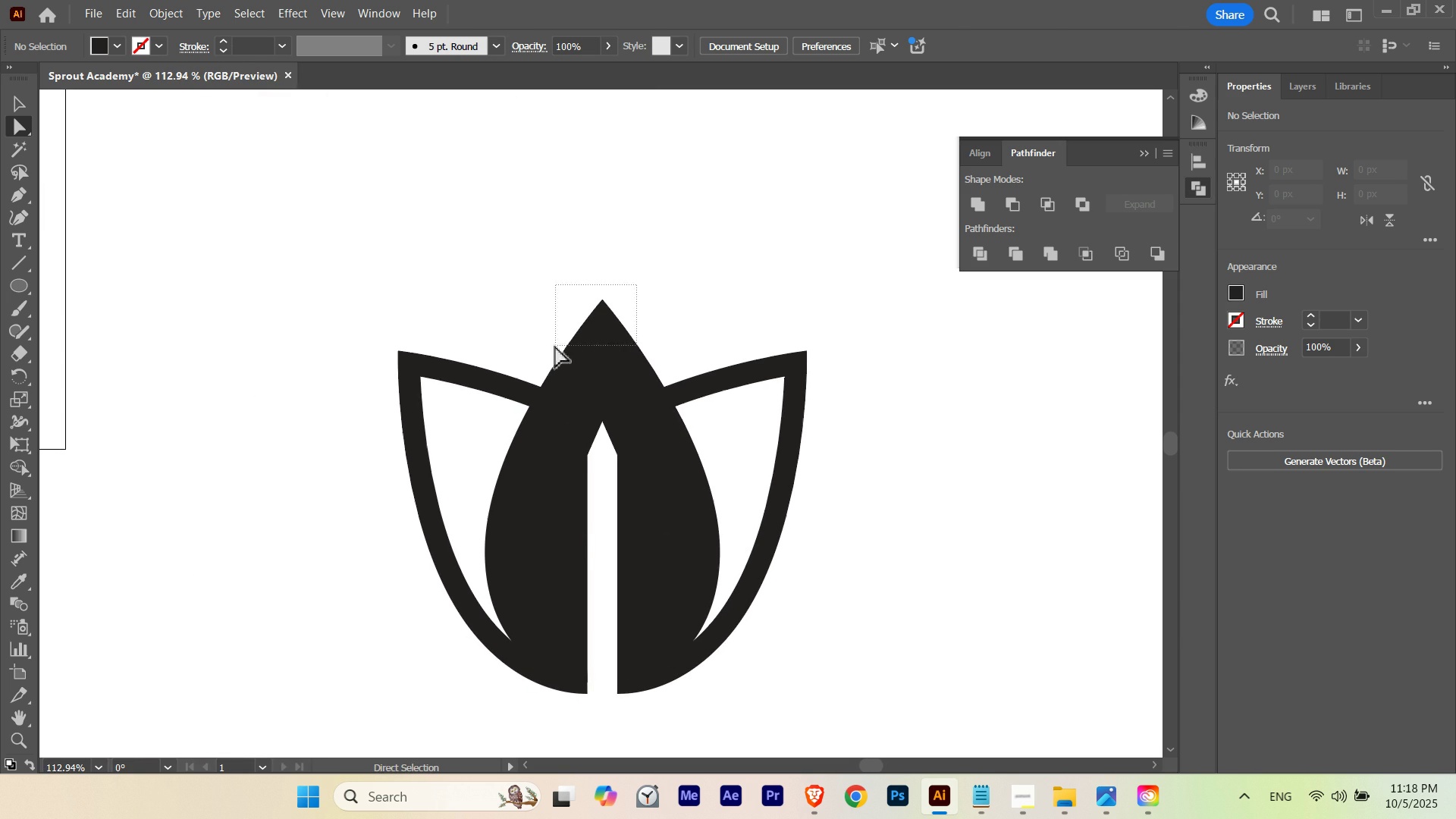 
left_click_drag(start_coordinate=[670, 491], to_coordinate=[439, 576])
 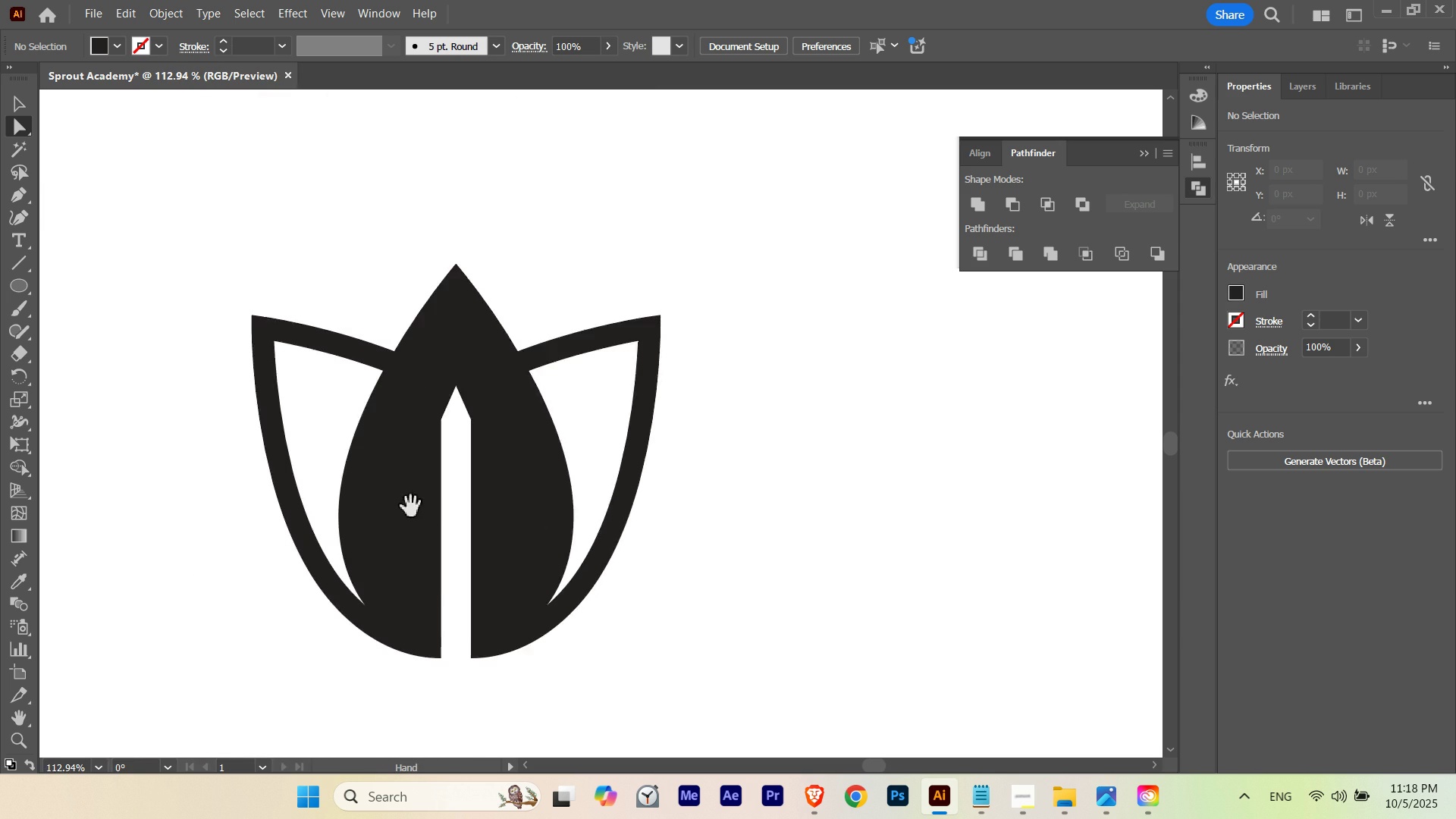 
left_click_drag(start_coordinate=[406, 505], to_coordinate=[553, 541])
 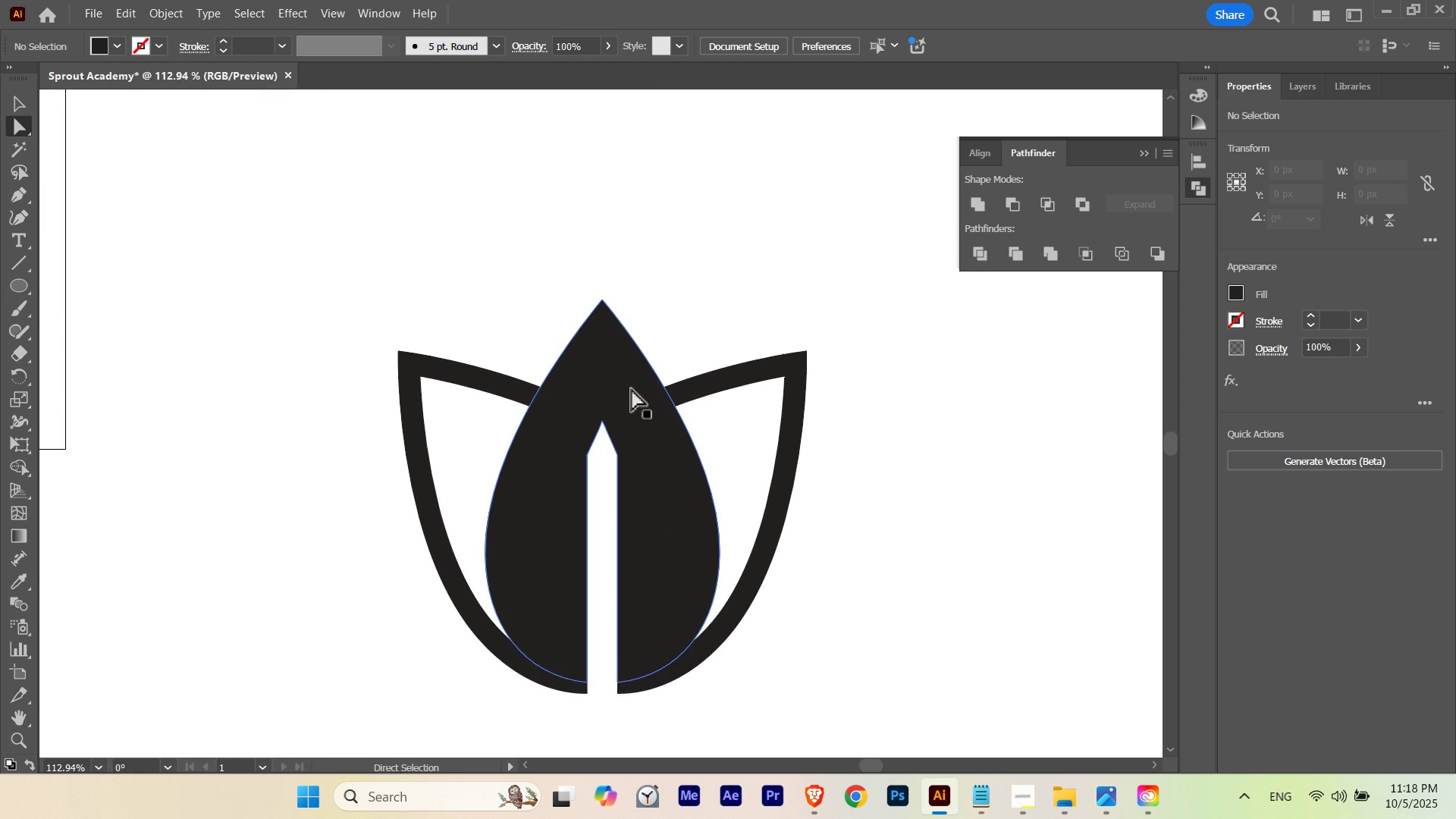 
key(A)
 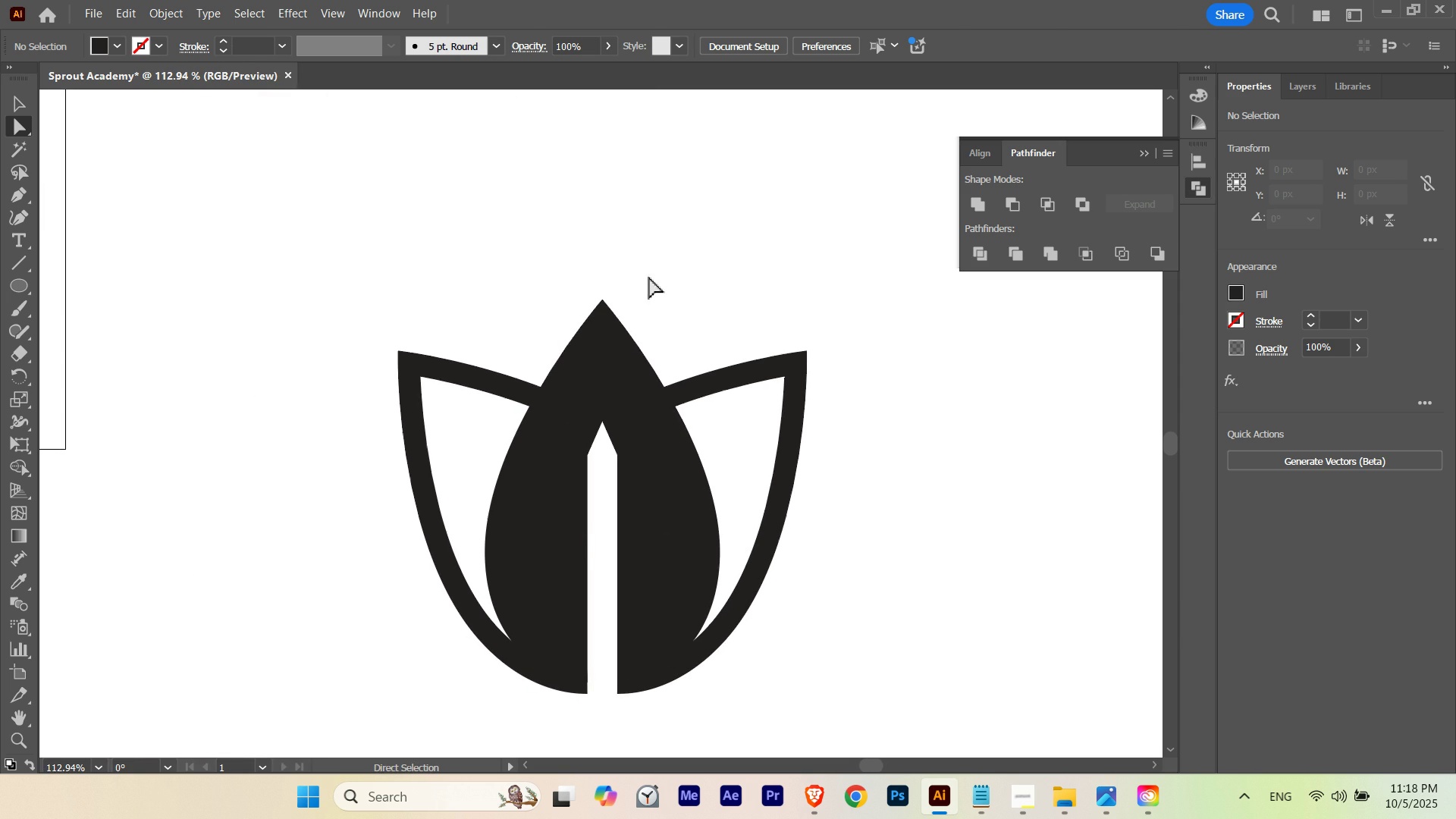 
left_click_drag(start_coordinate=[638, 285], to_coordinate=[555, 346])
 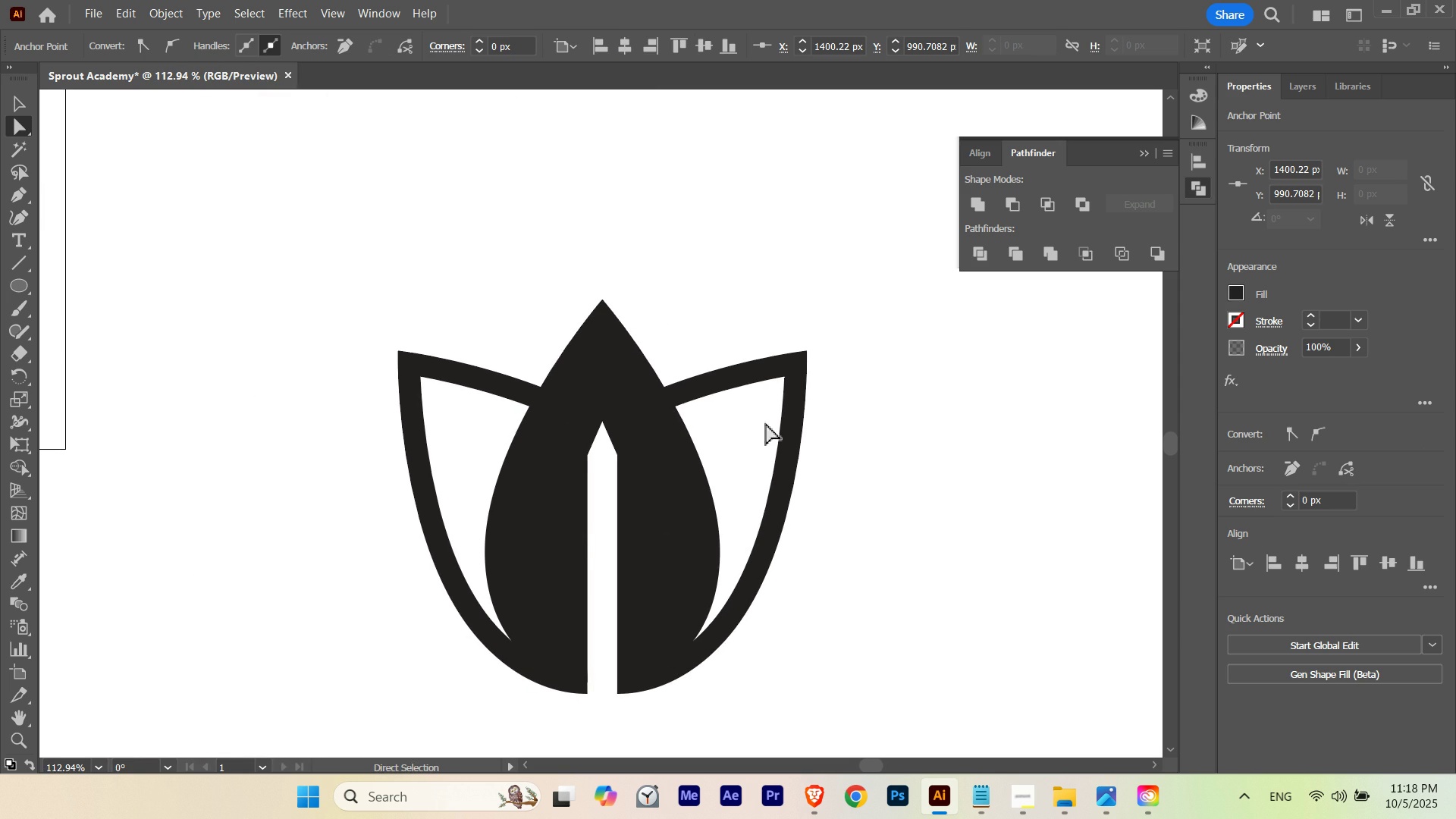 
key(Control+ControlLeft)
 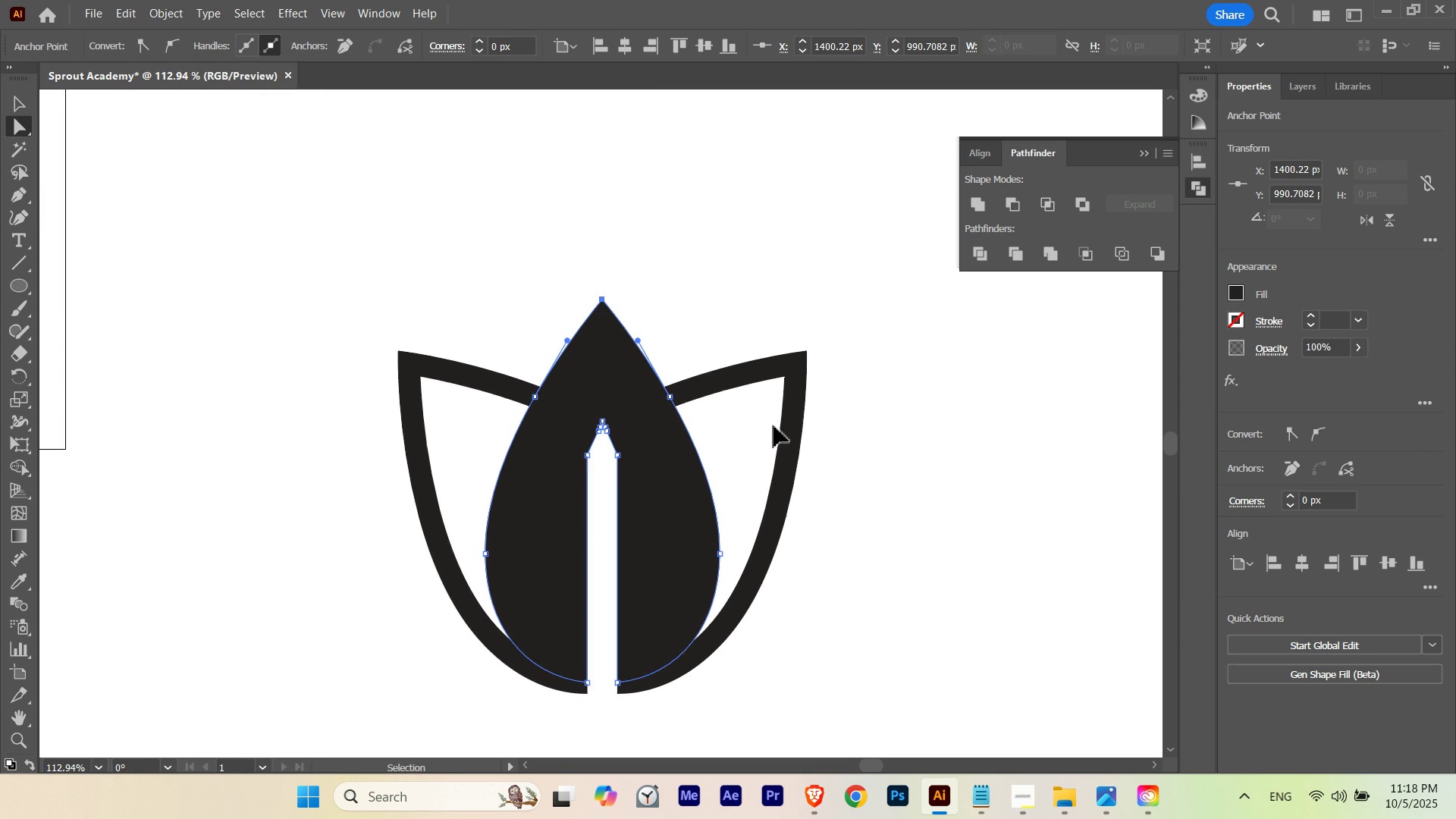 
key(Control+H)
 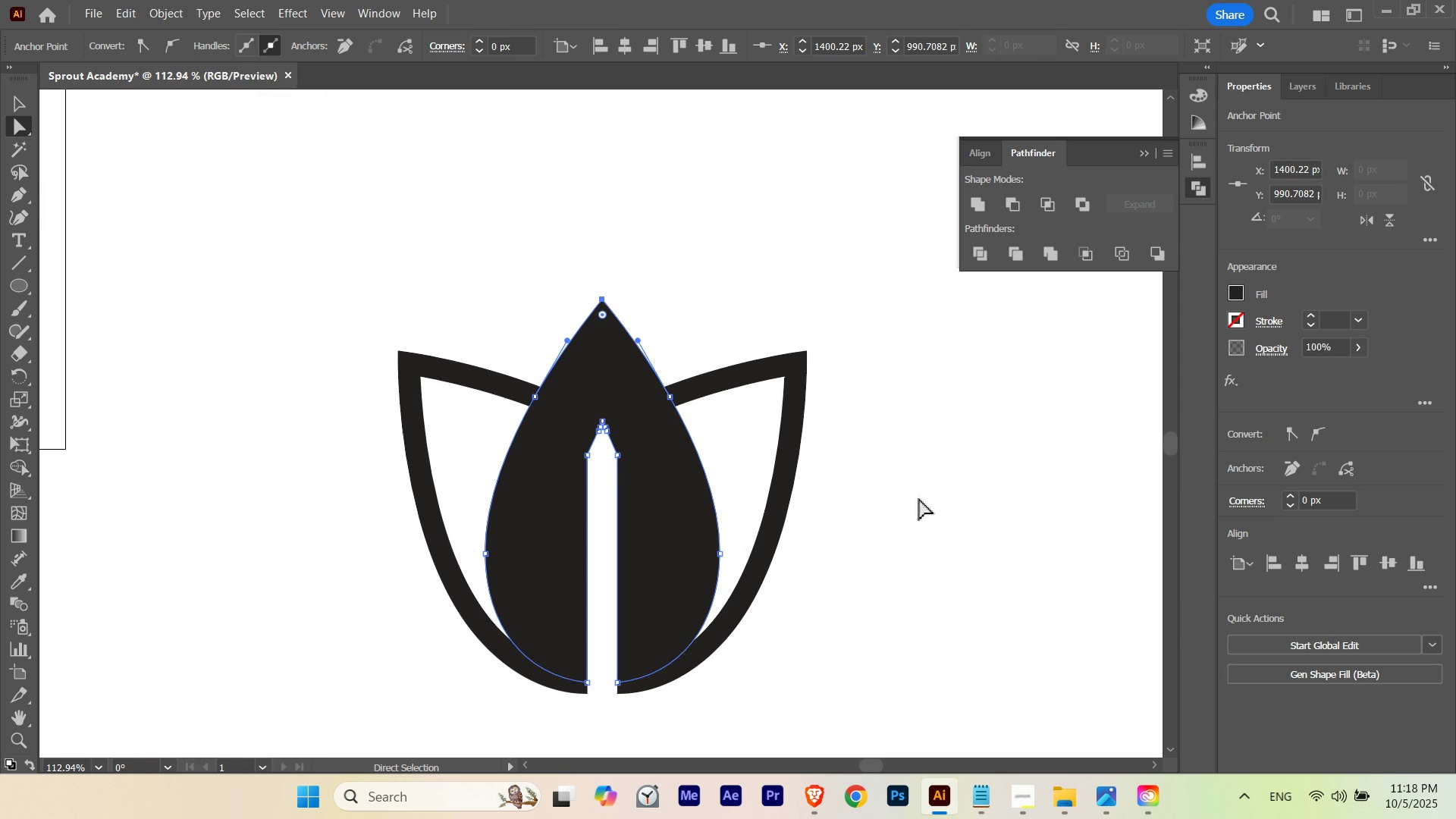 
key(Control+ControlLeft)
 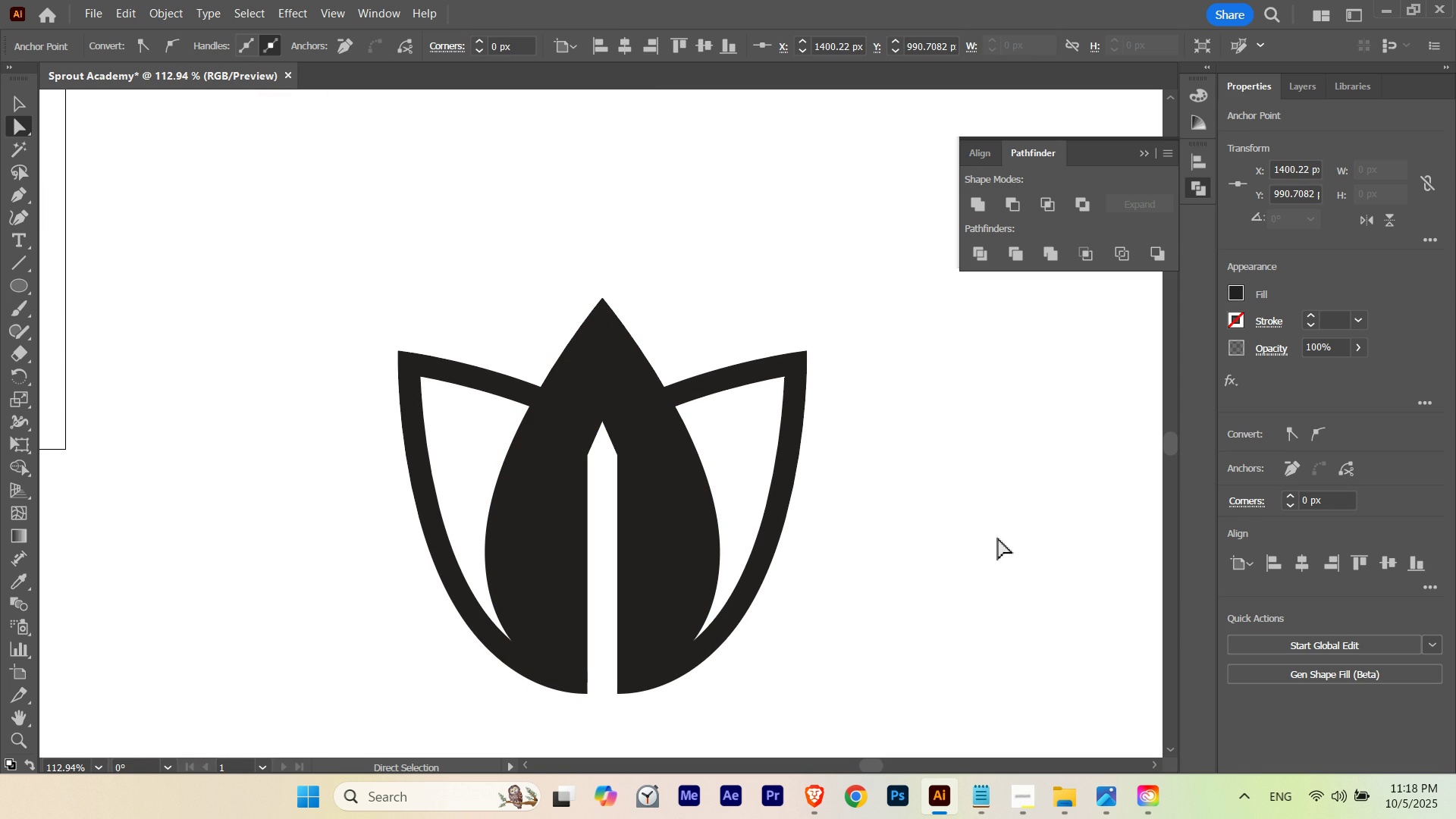 
key(Control+H)
 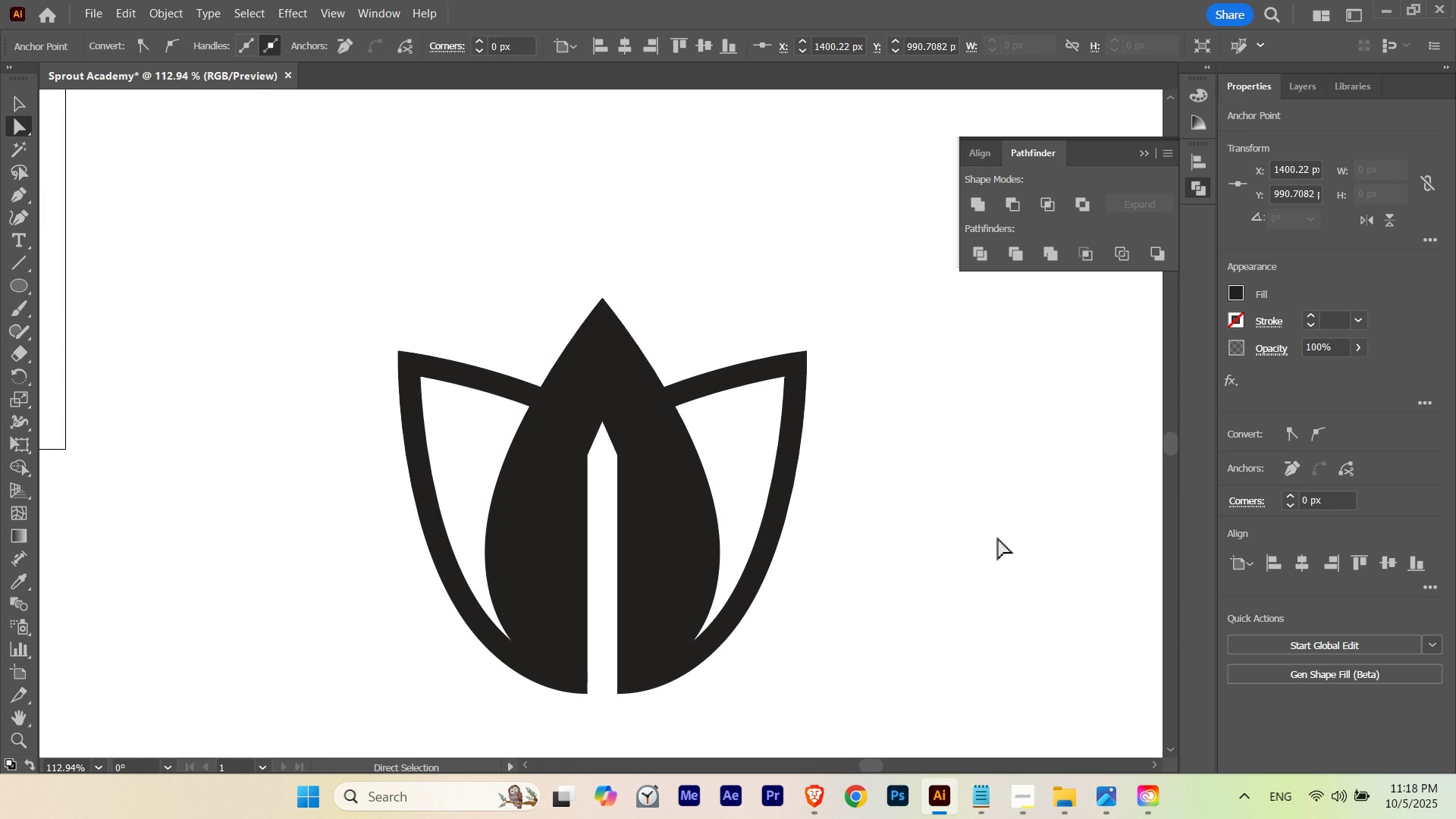 
key(ArrowUp)
 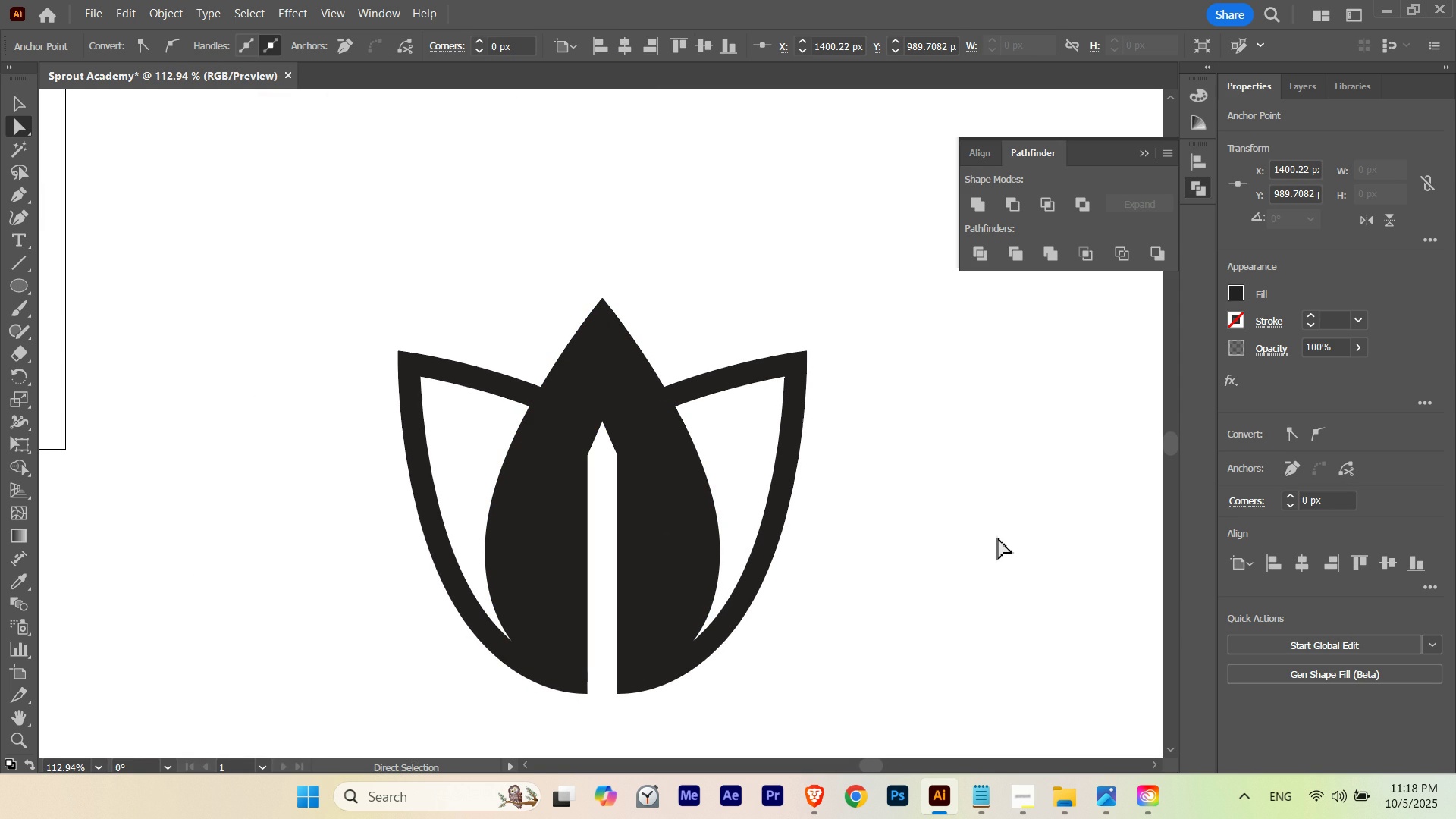 
key(ArrowUp)
 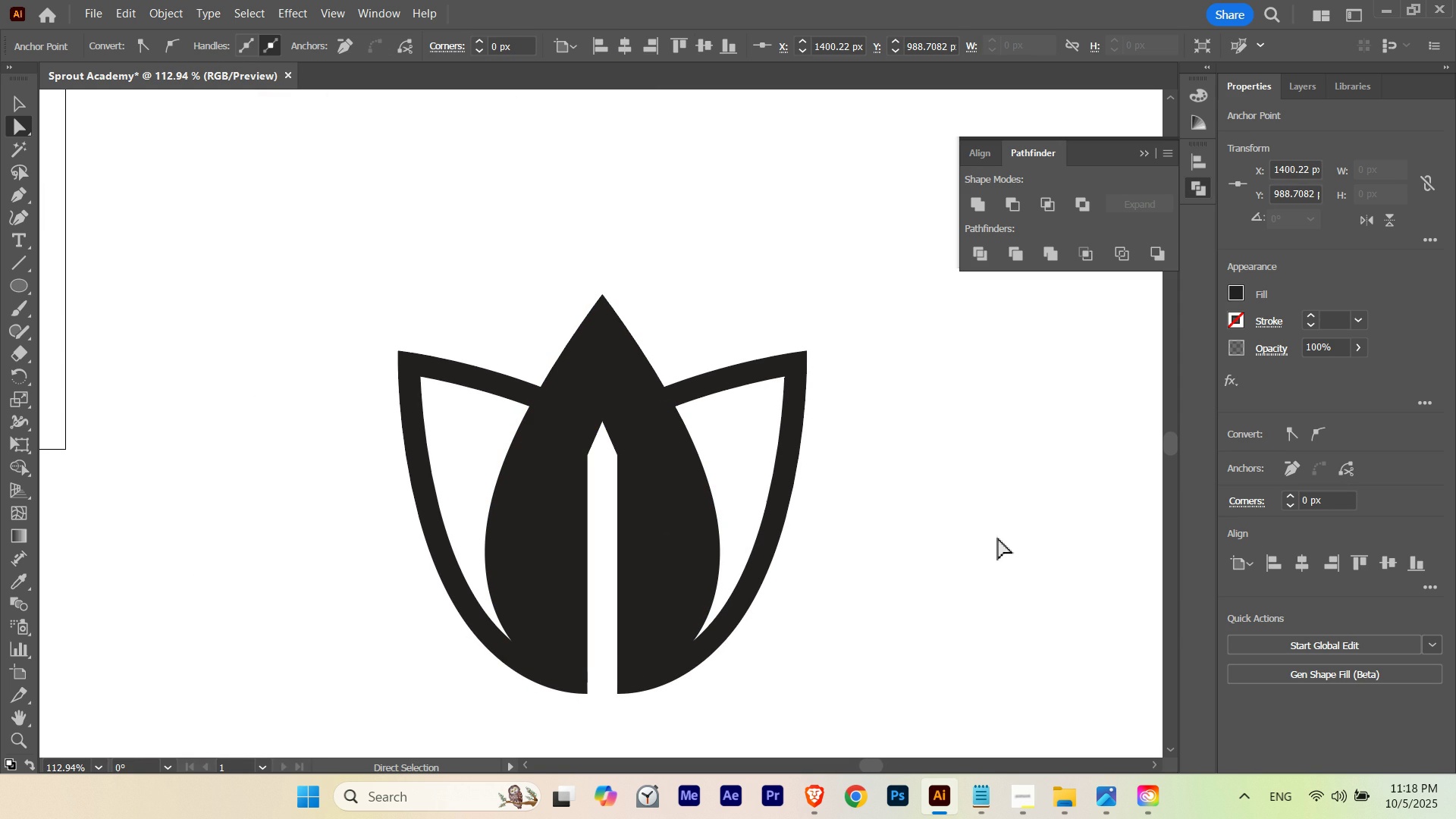 
key(ArrowUp)
 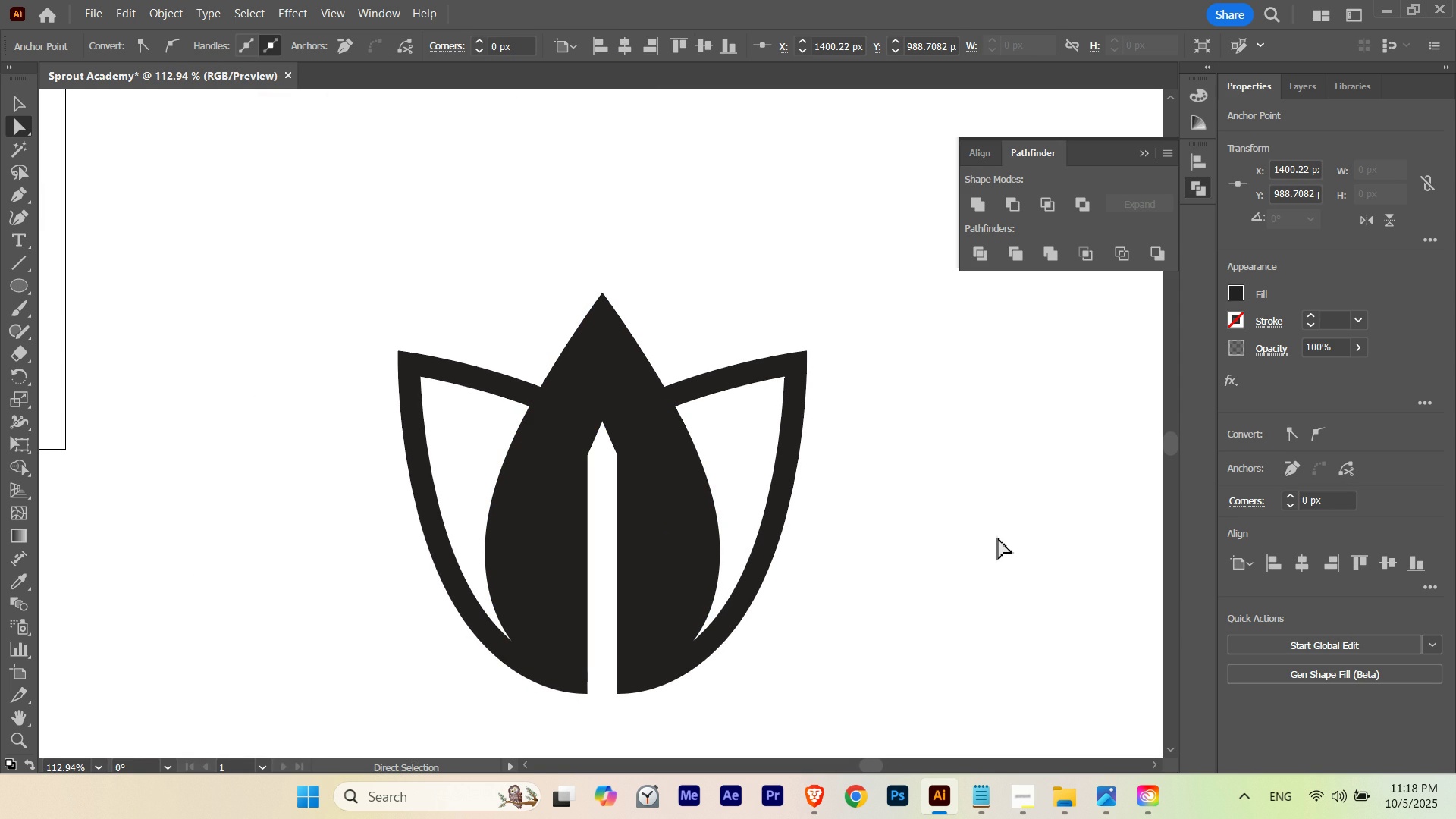 
key(ArrowUp)
 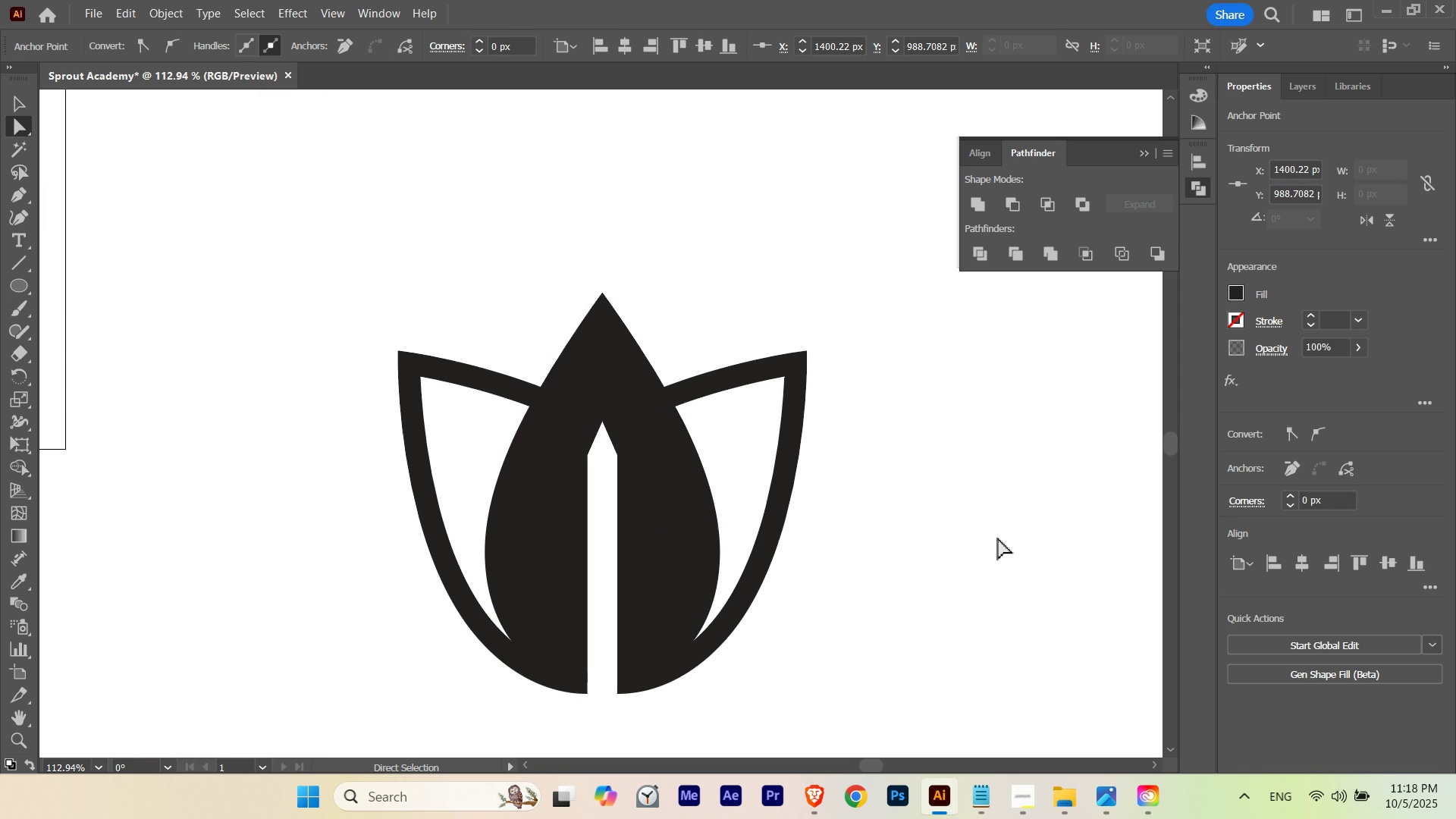 
key(ArrowUp)
 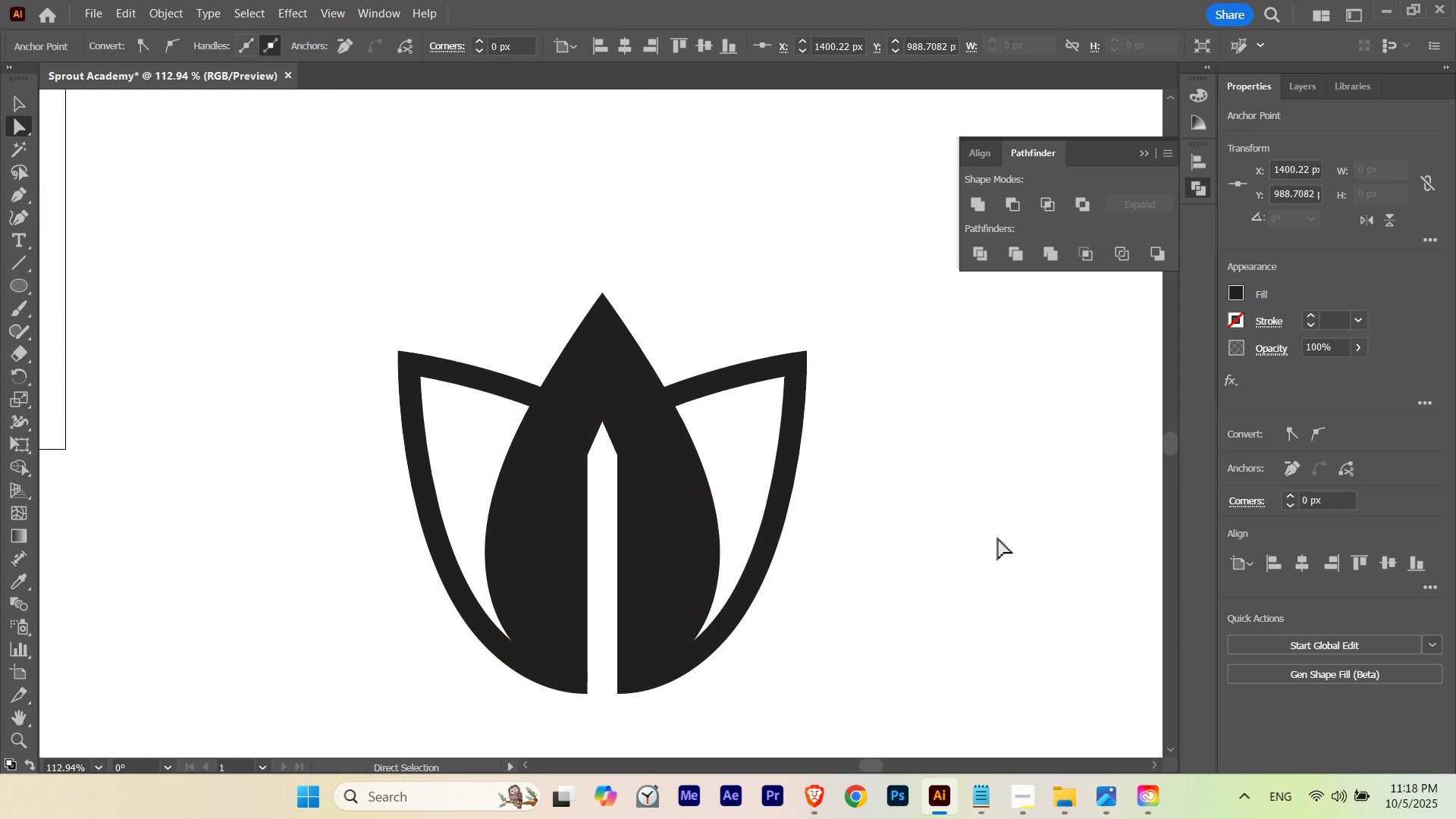 
key(ArrowDown)
 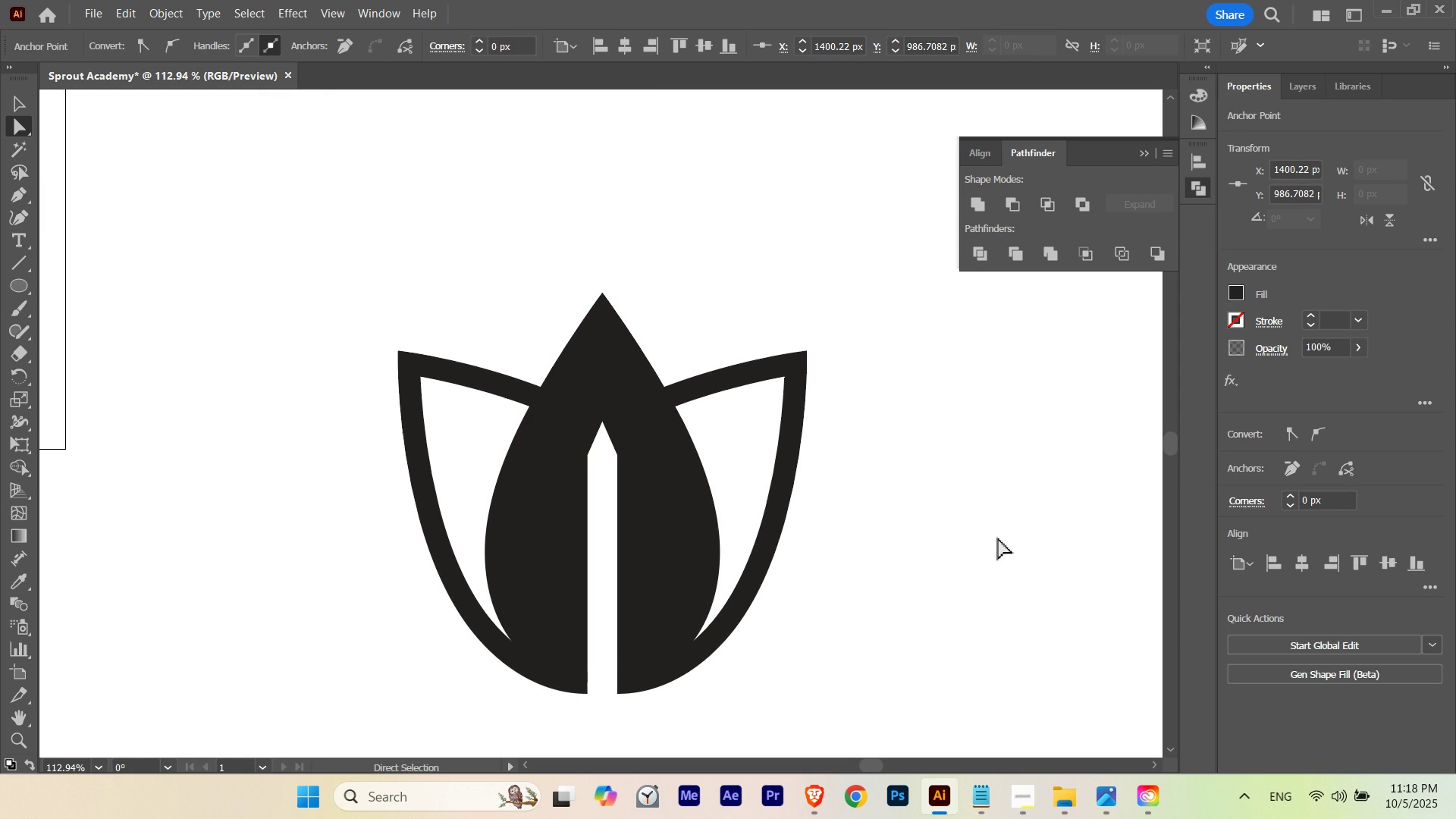 
key(ArrowDown)
 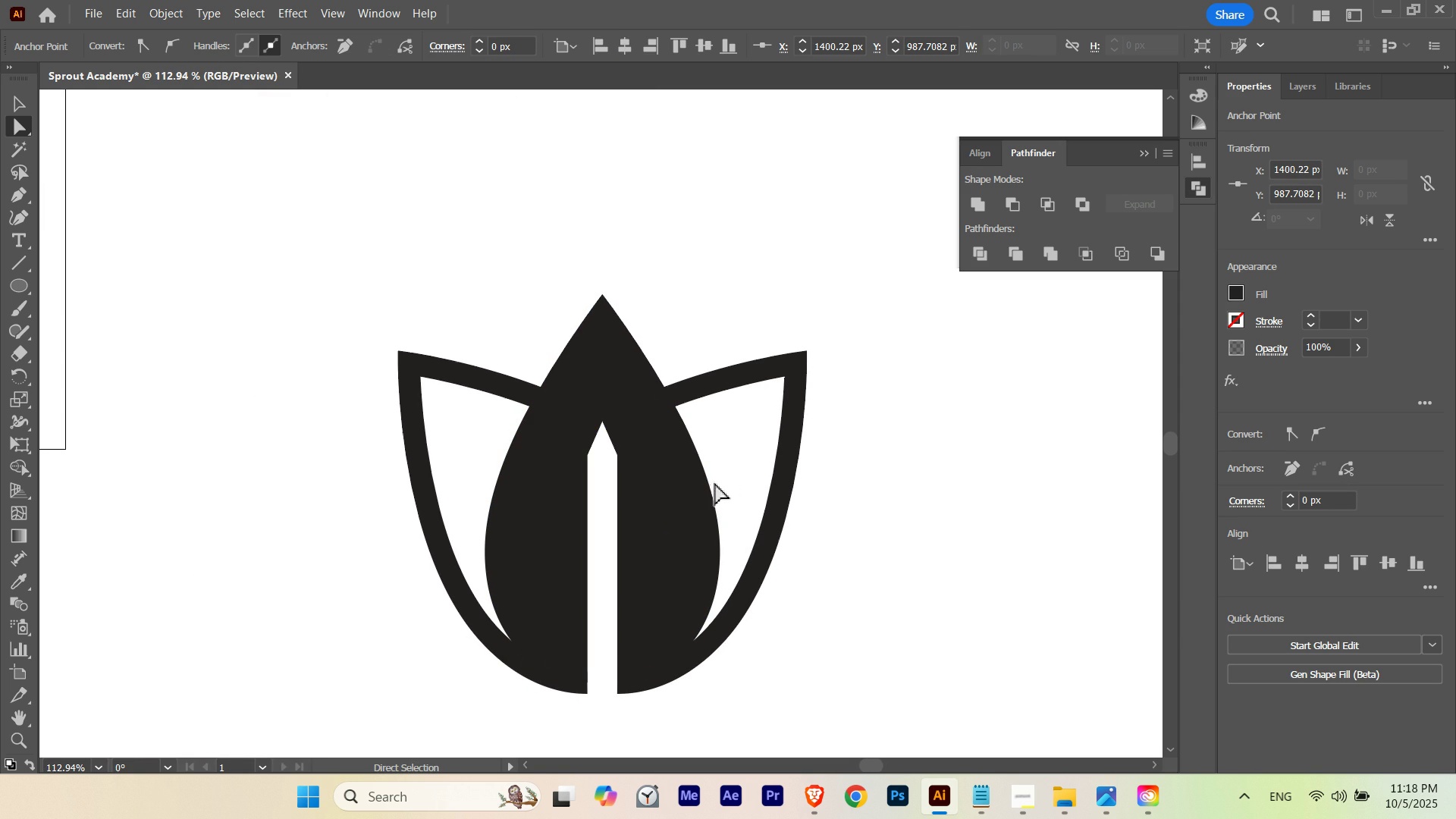 
key(Control+ControlLeft)
 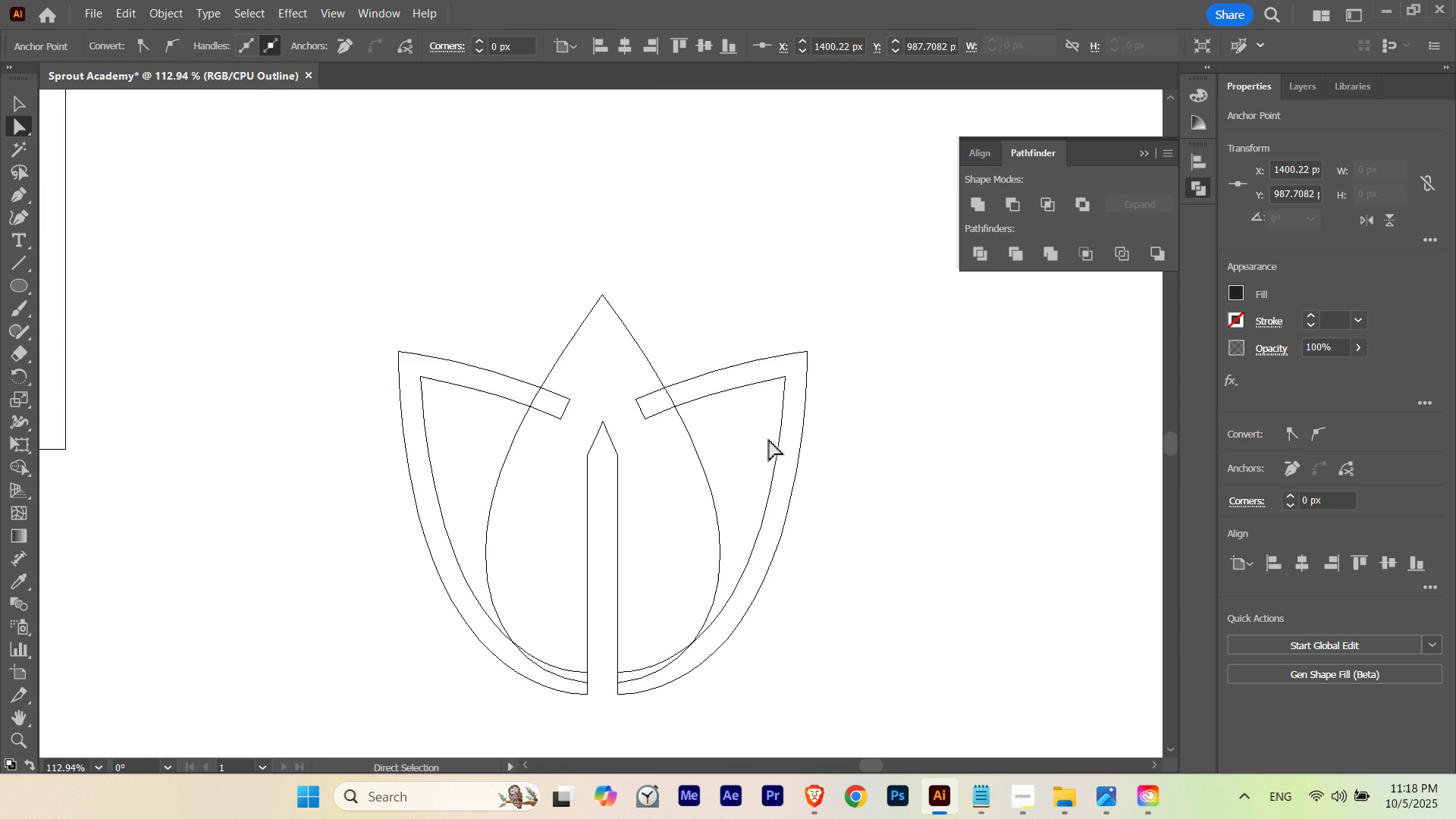 
key(Control+Y)
 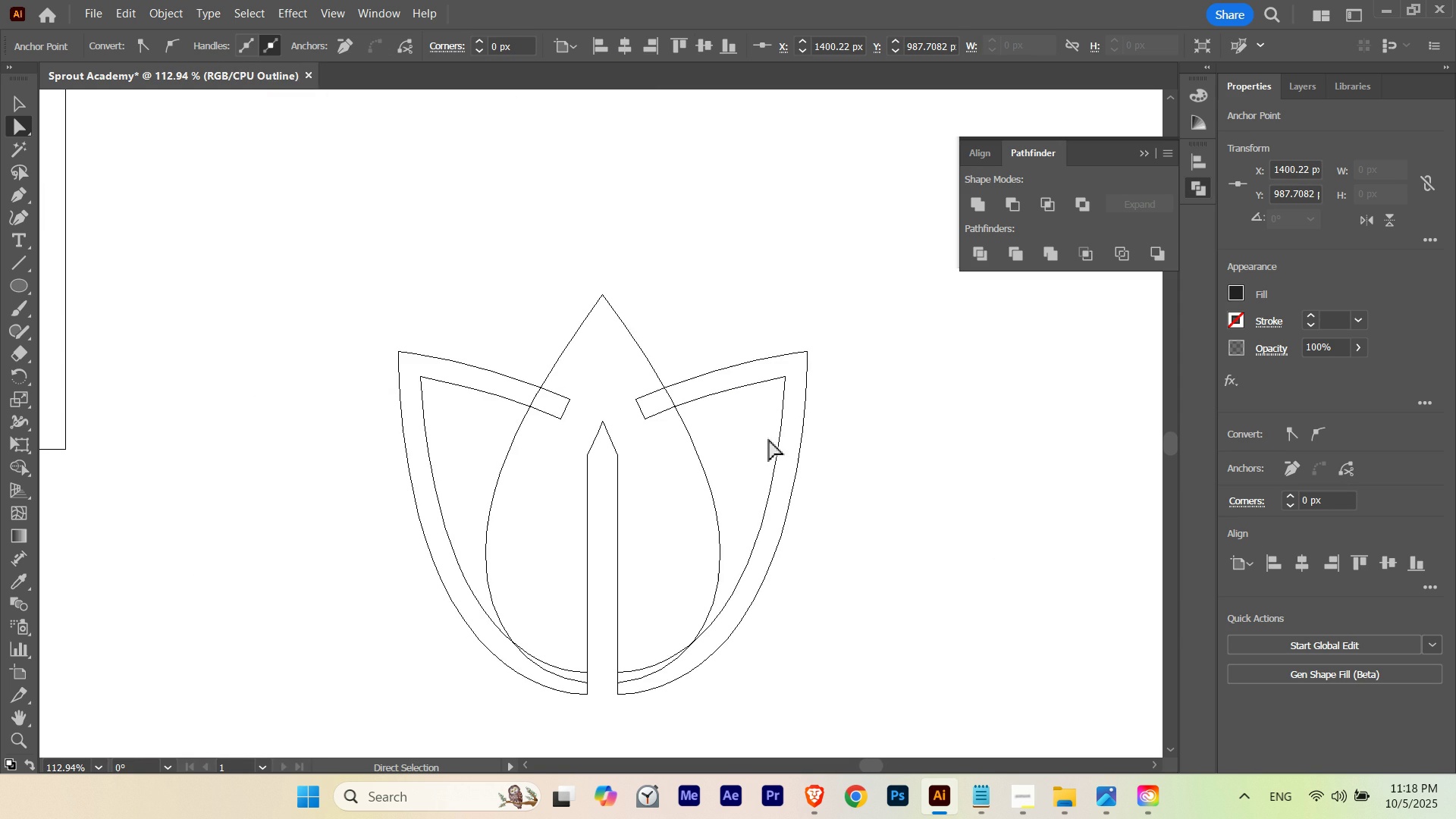 
key(Control+ControlLeft)
 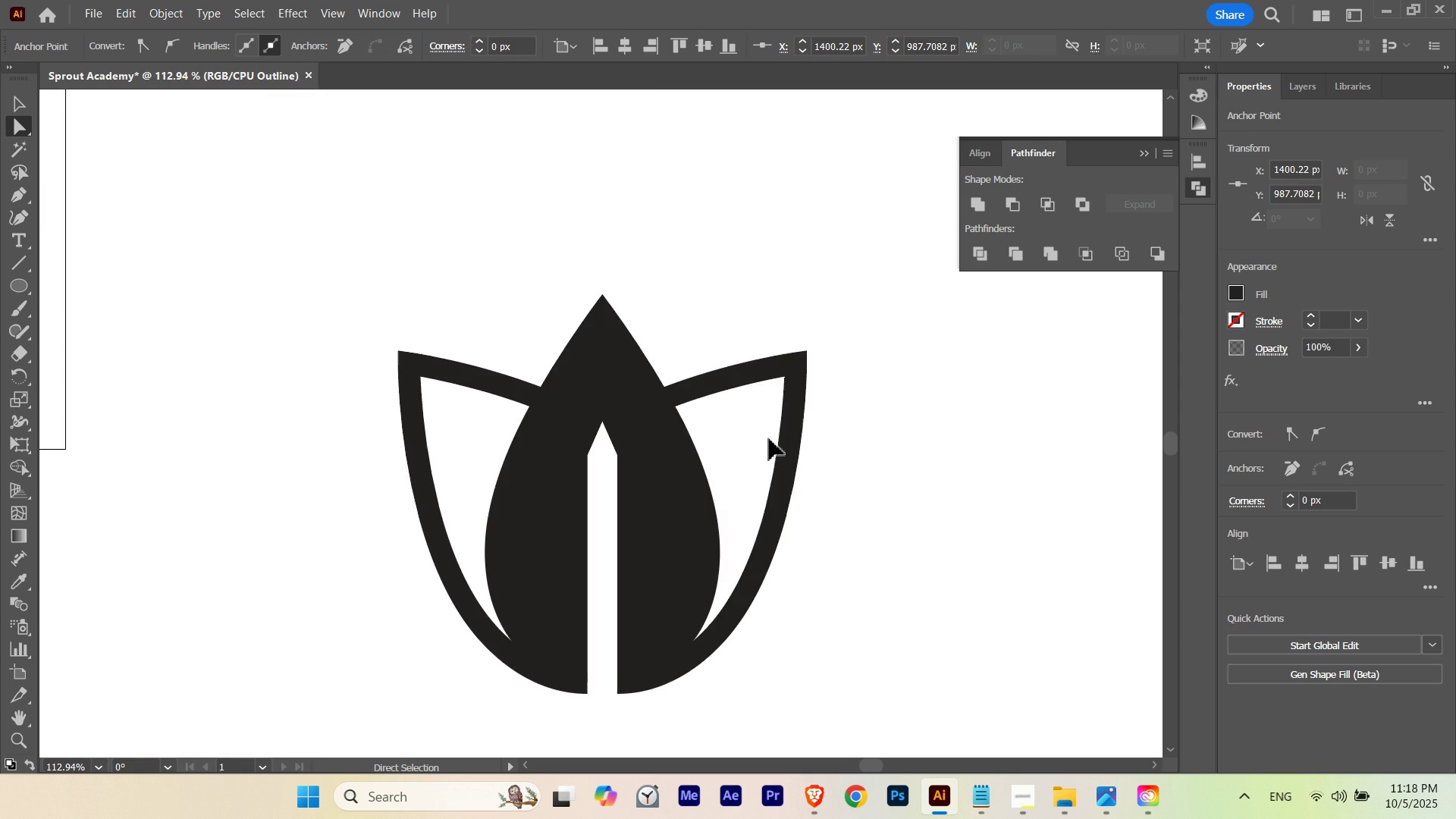 
key(Control+Y)
 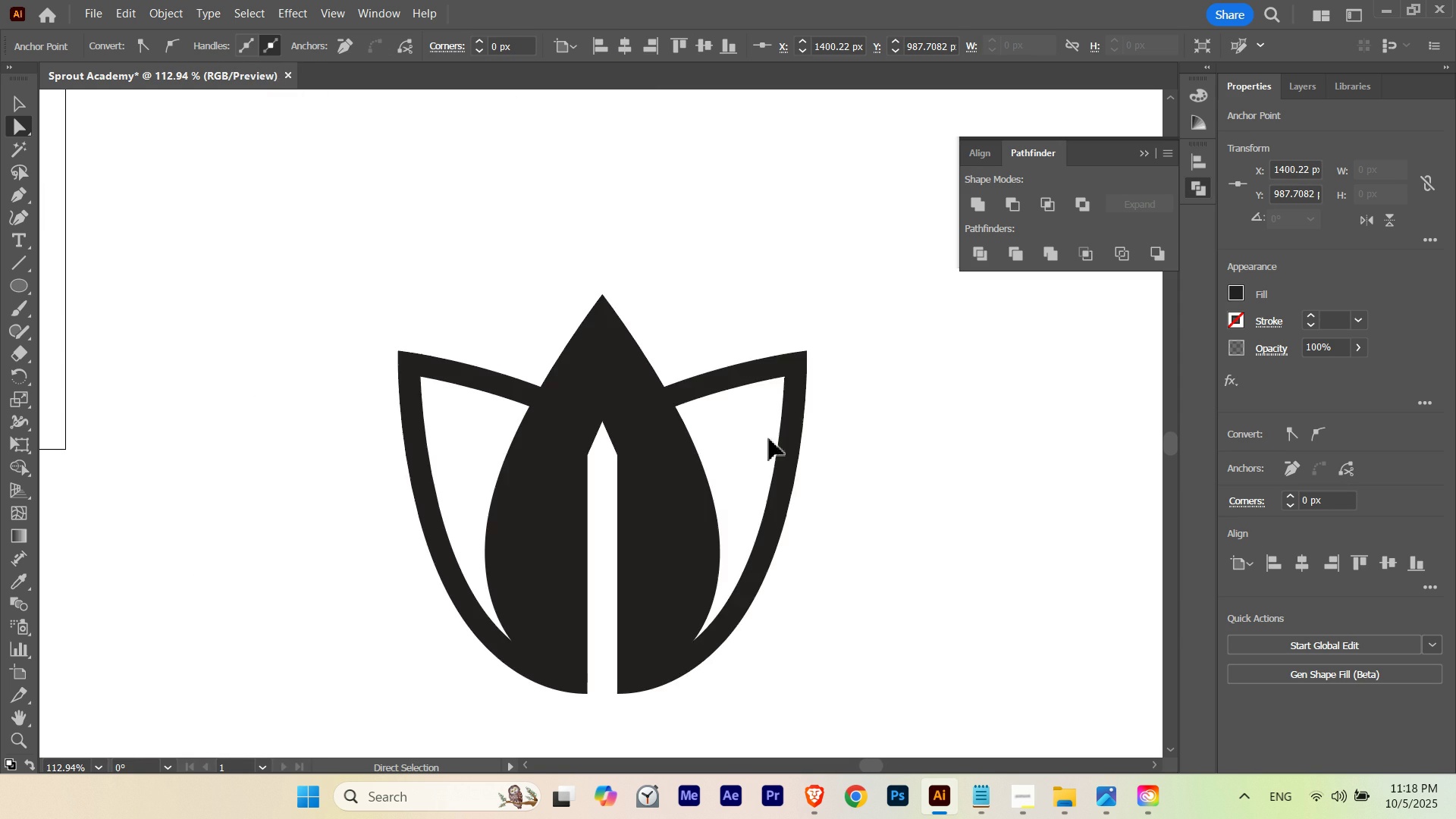 
key(Control+ControlLeft)
 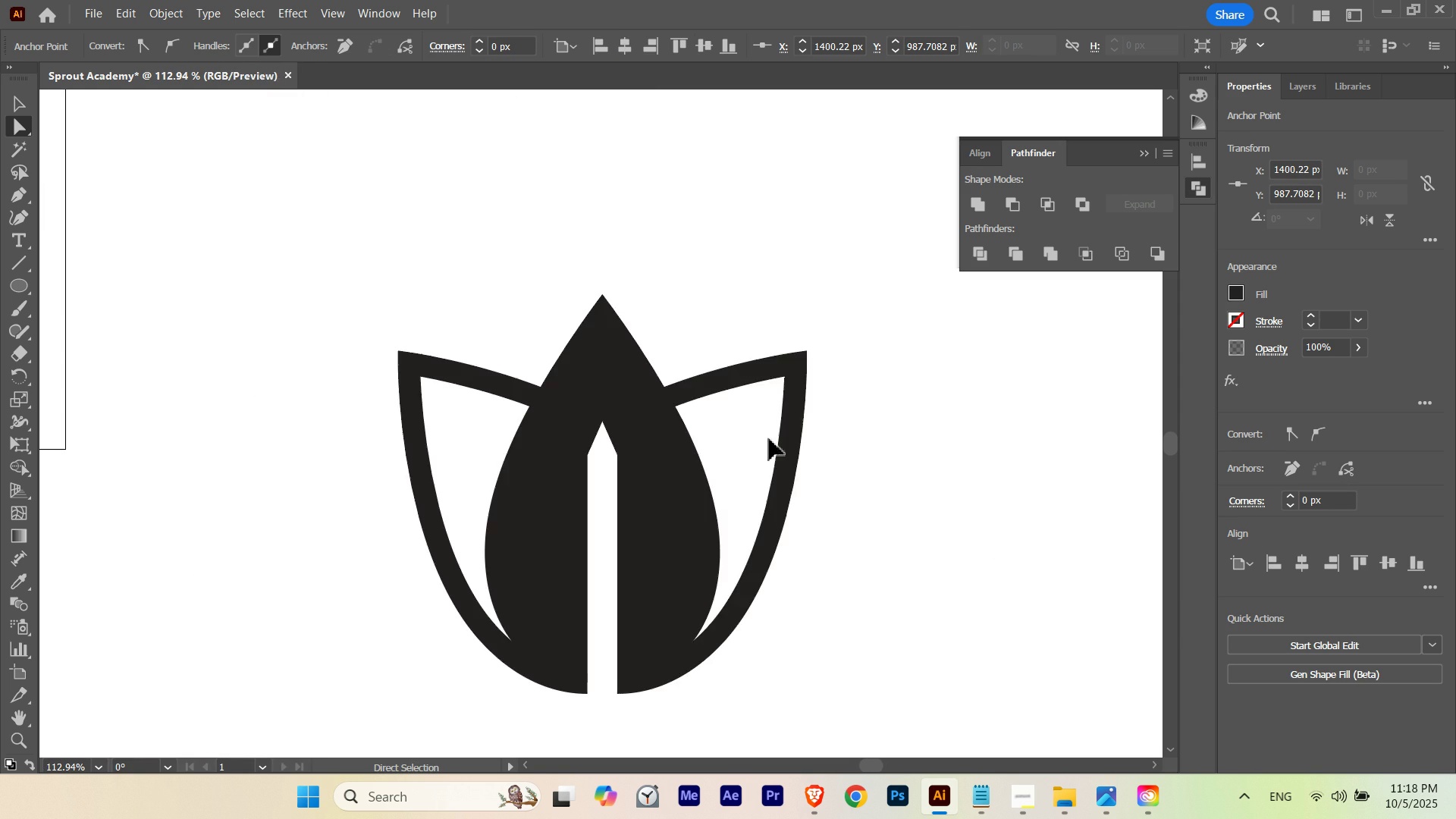 
key(Control+Y)
 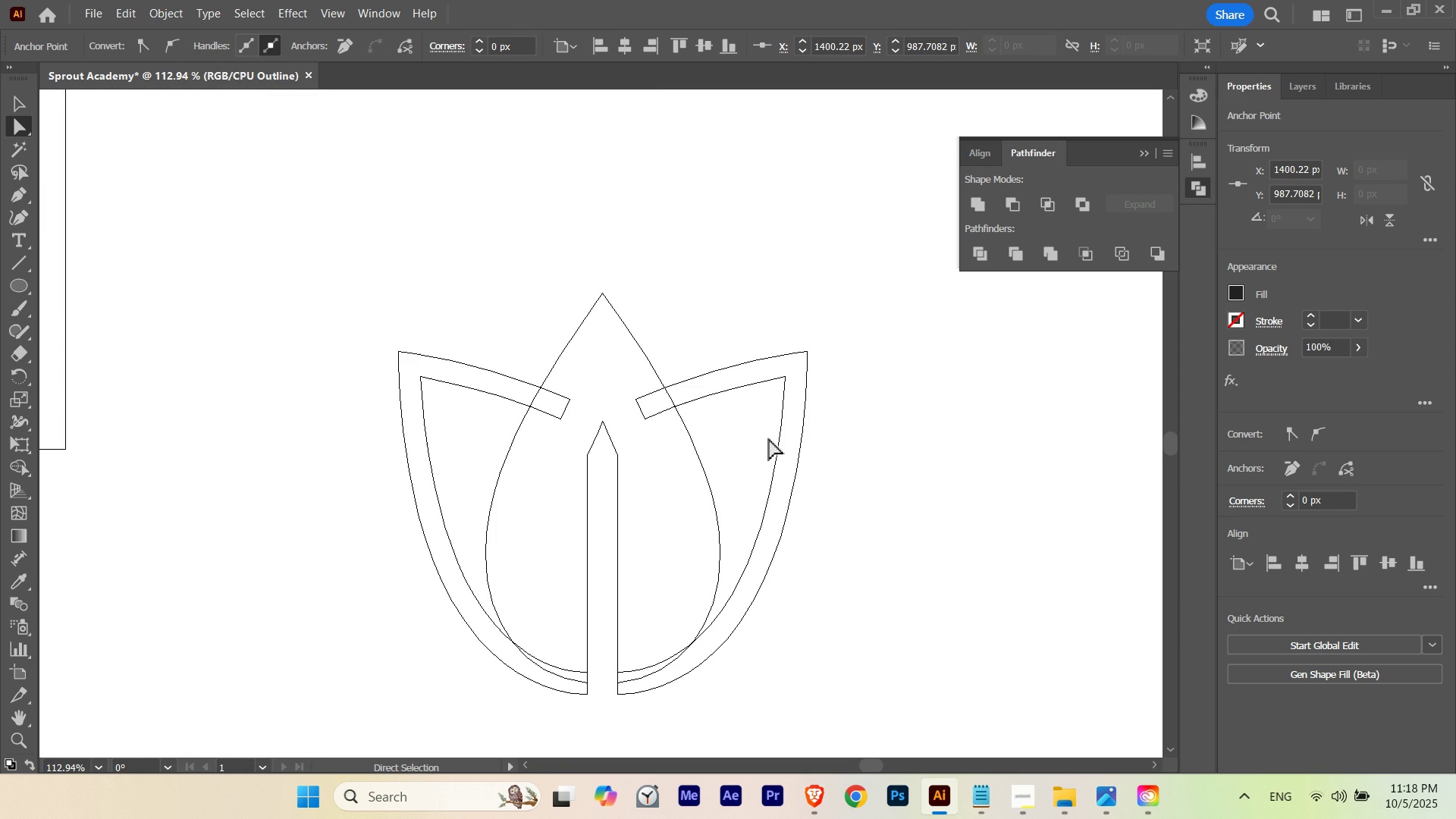 
key(ArrowUp)
 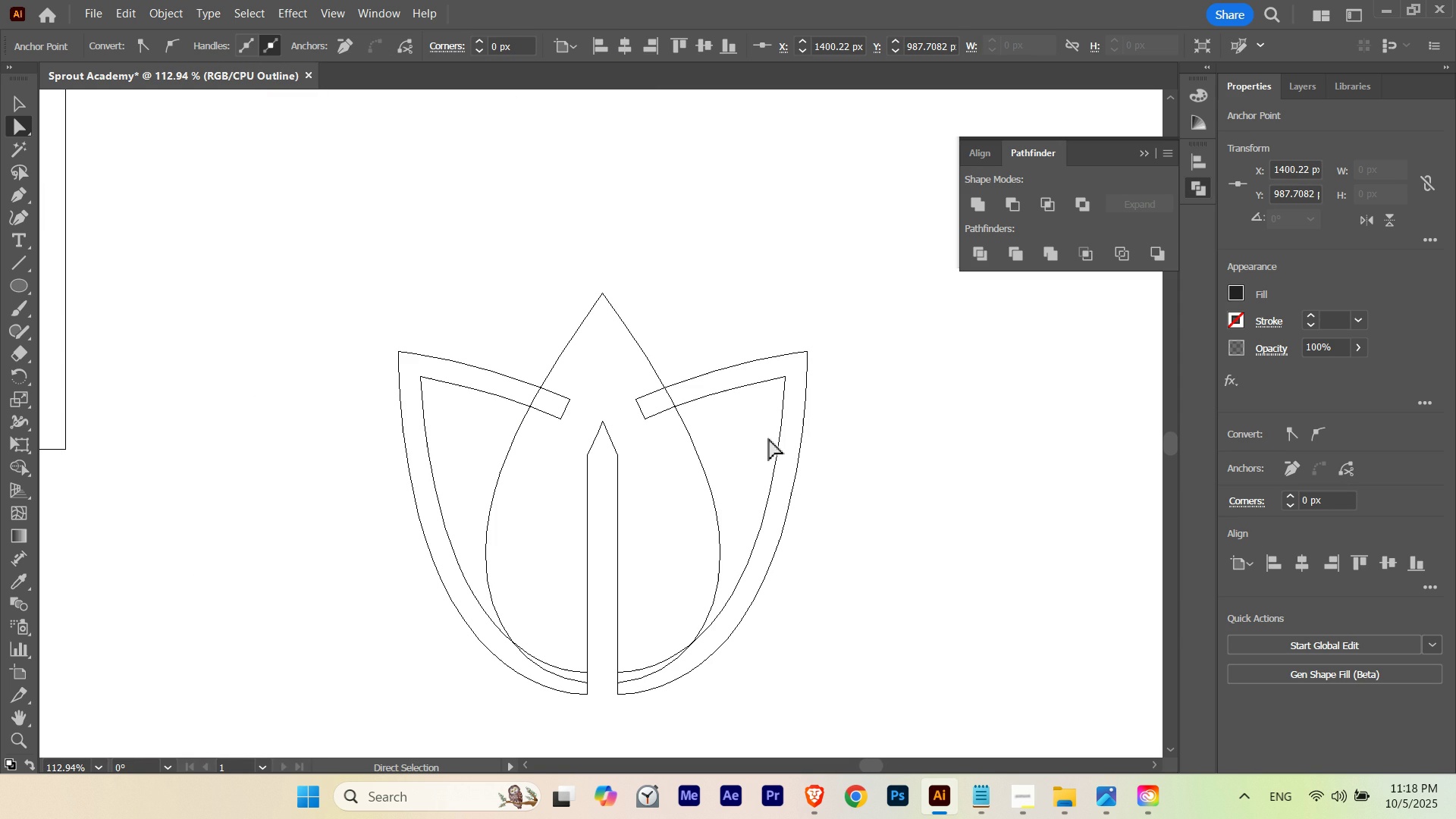 
key(ArrowUp)
 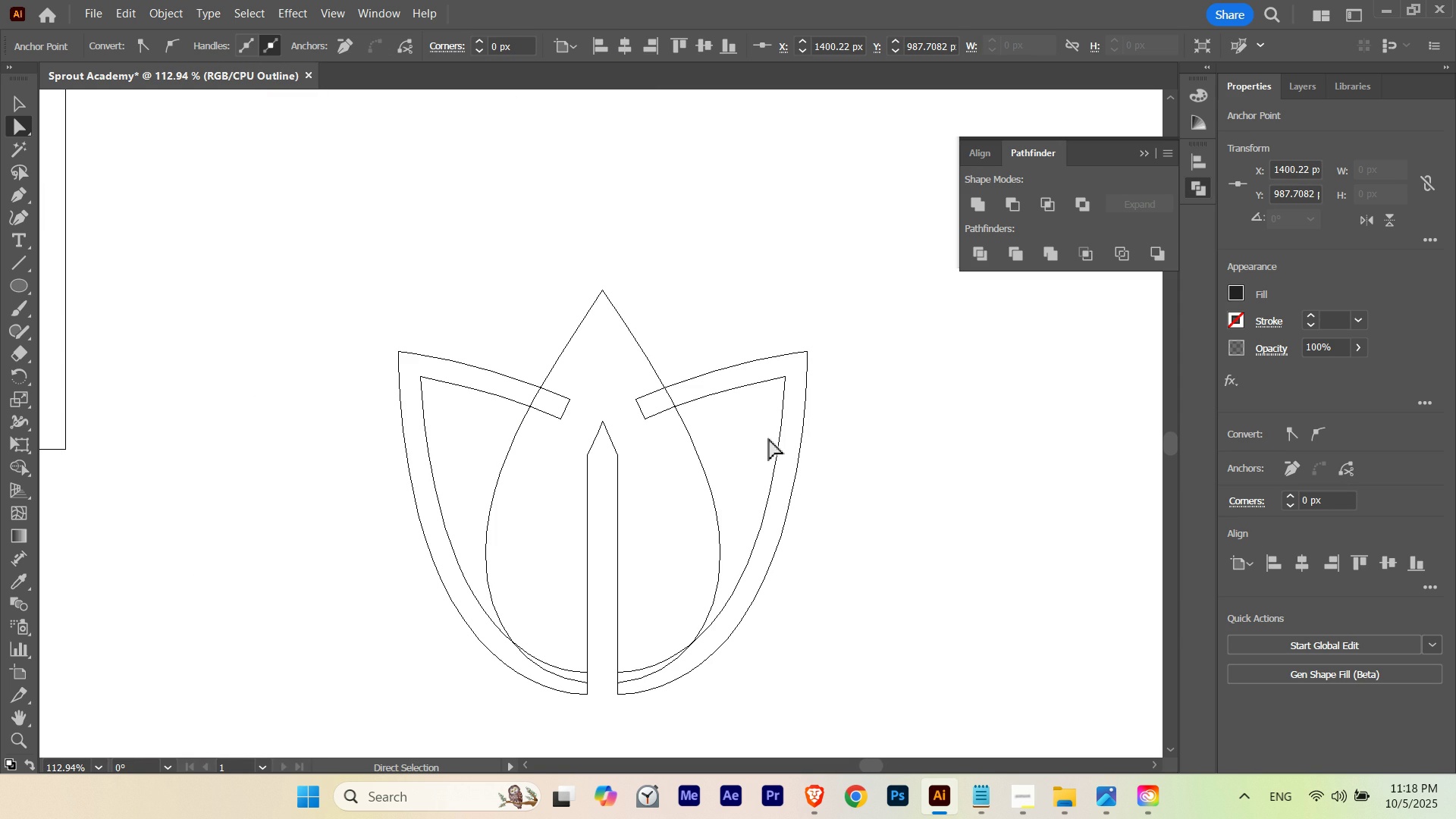 
key(ArrowUp)
 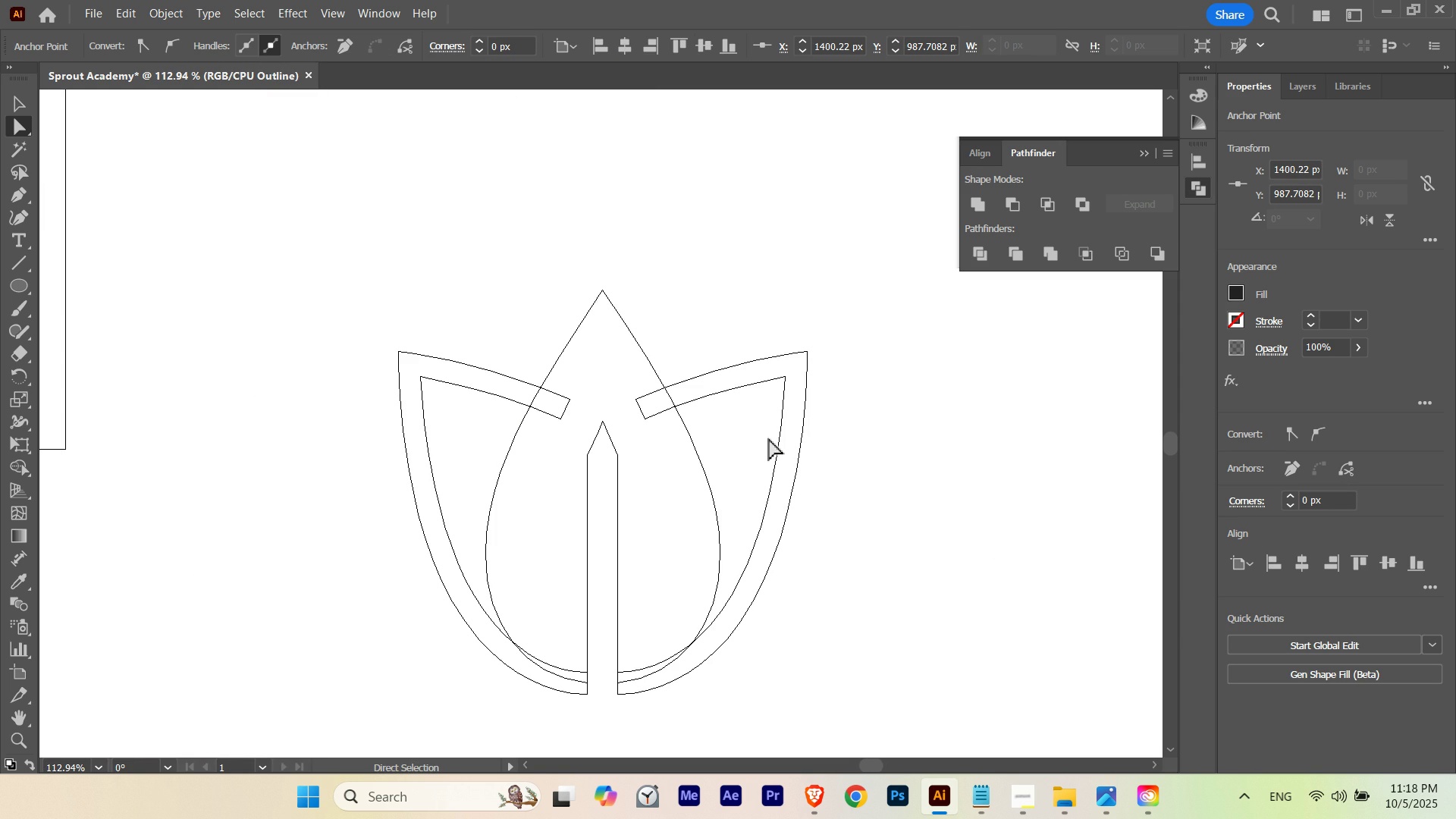 
key(ArrowUp)
 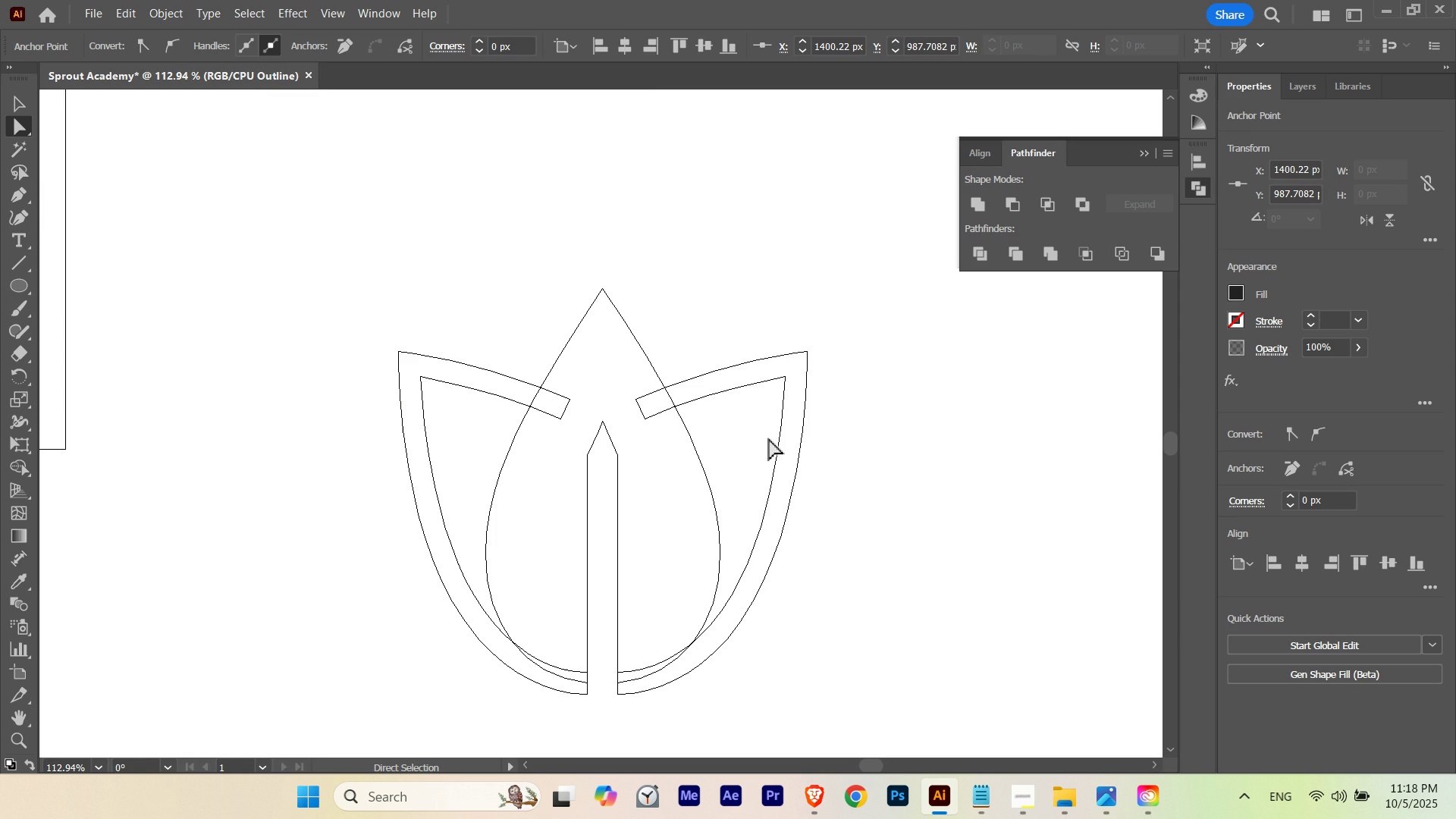 
key(ArrowUp)
 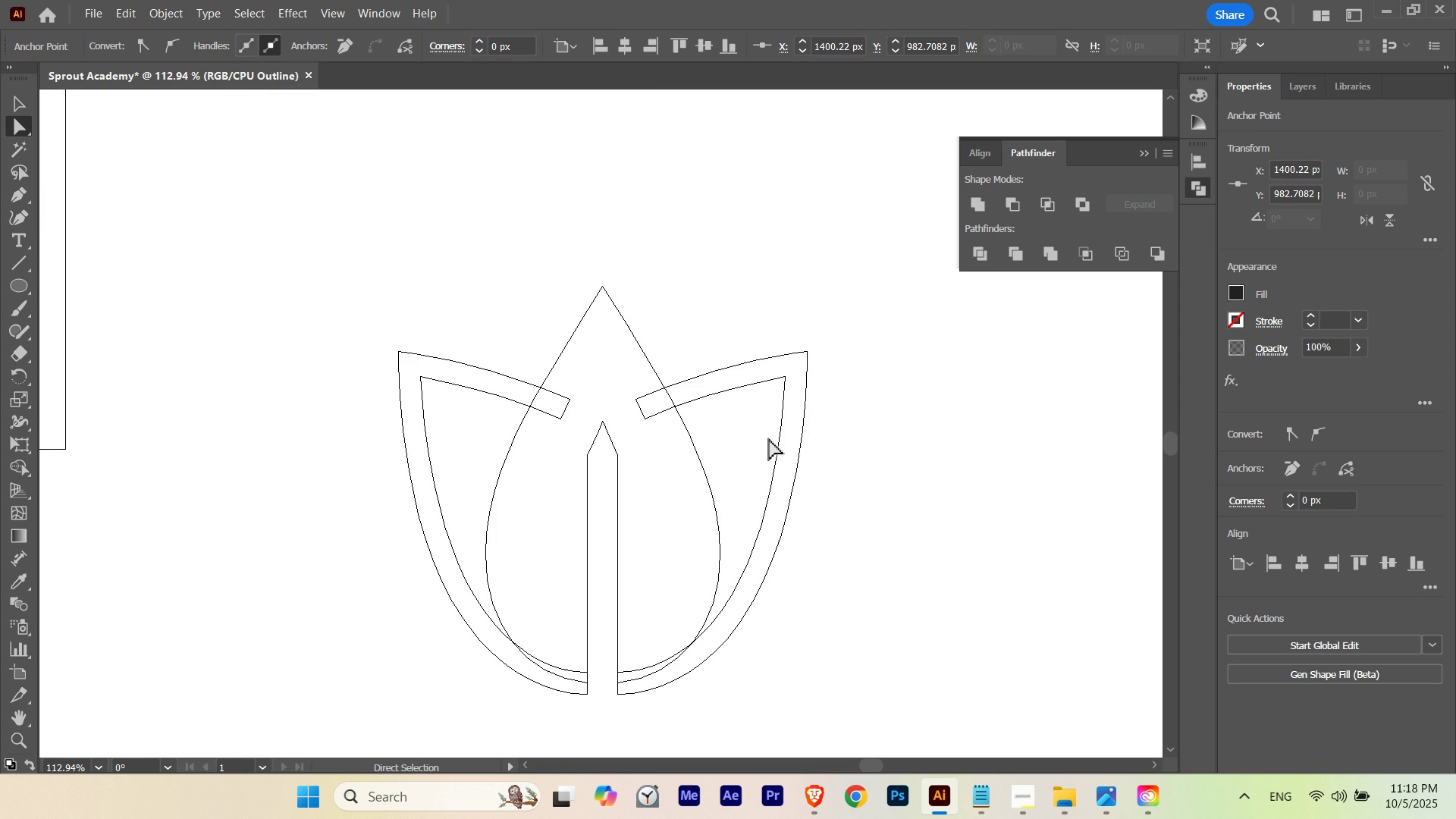 
key(ArrowDown)
 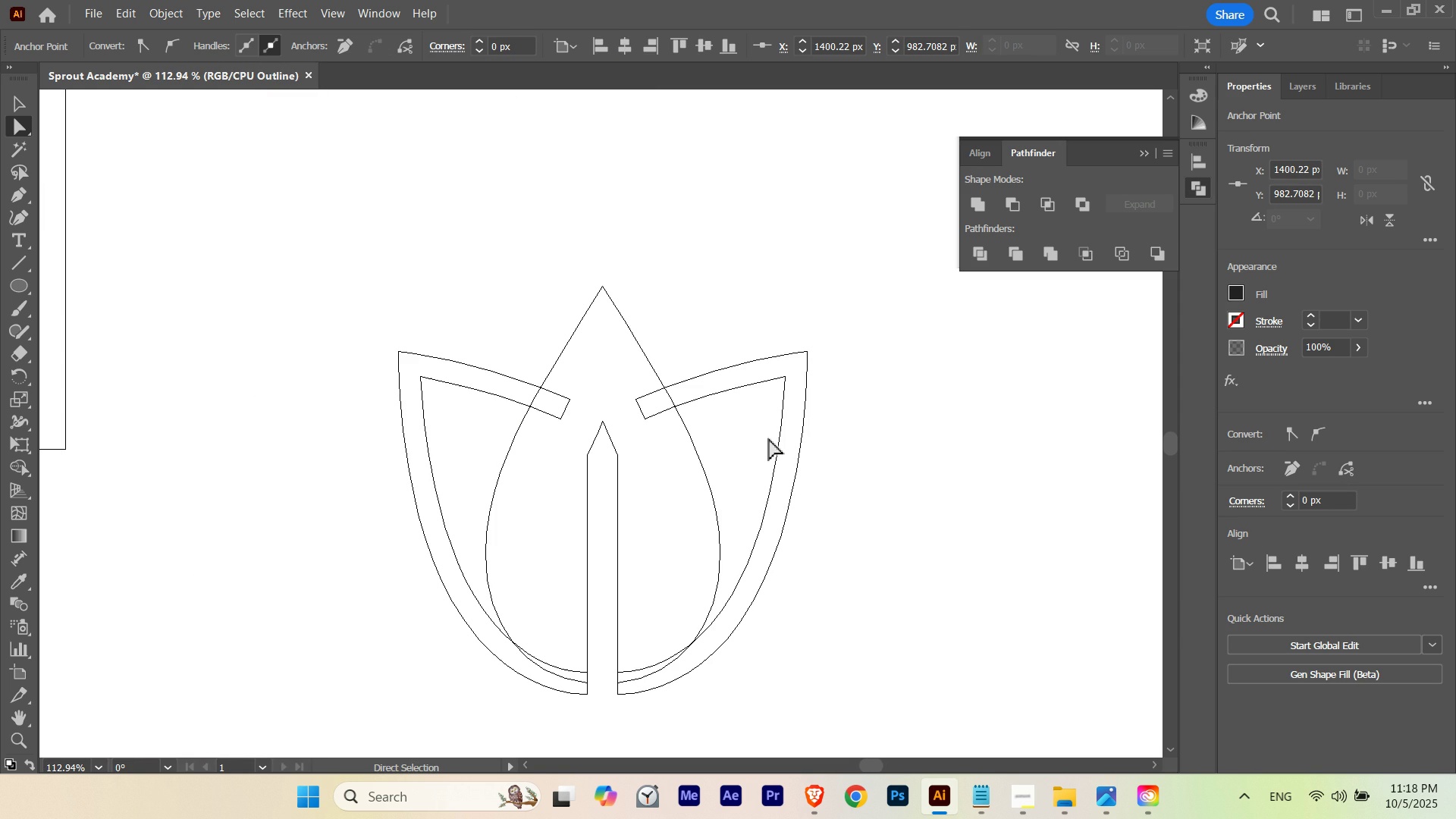 
key(ArrowUp)
 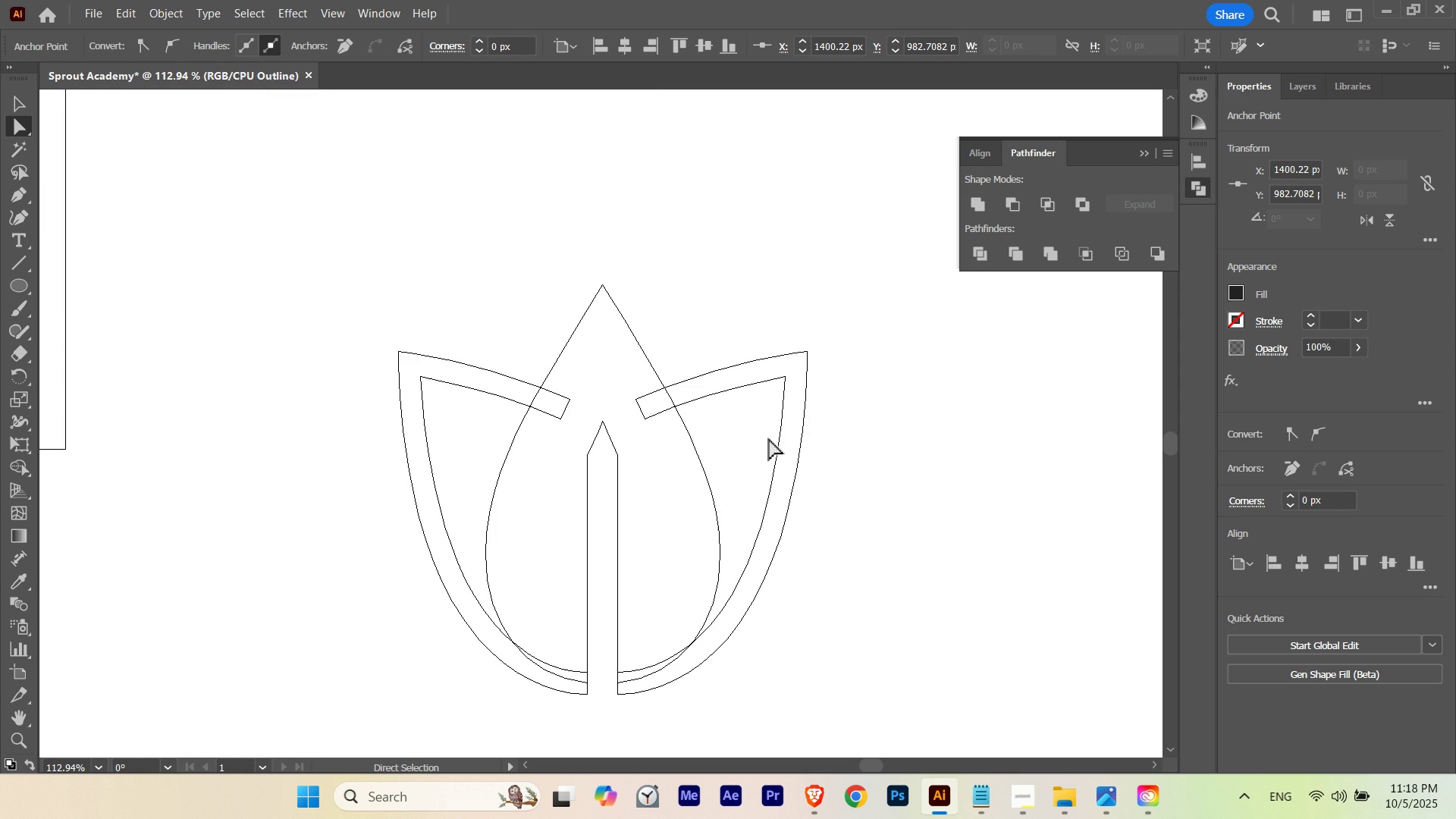 
key(ArrowUp)
 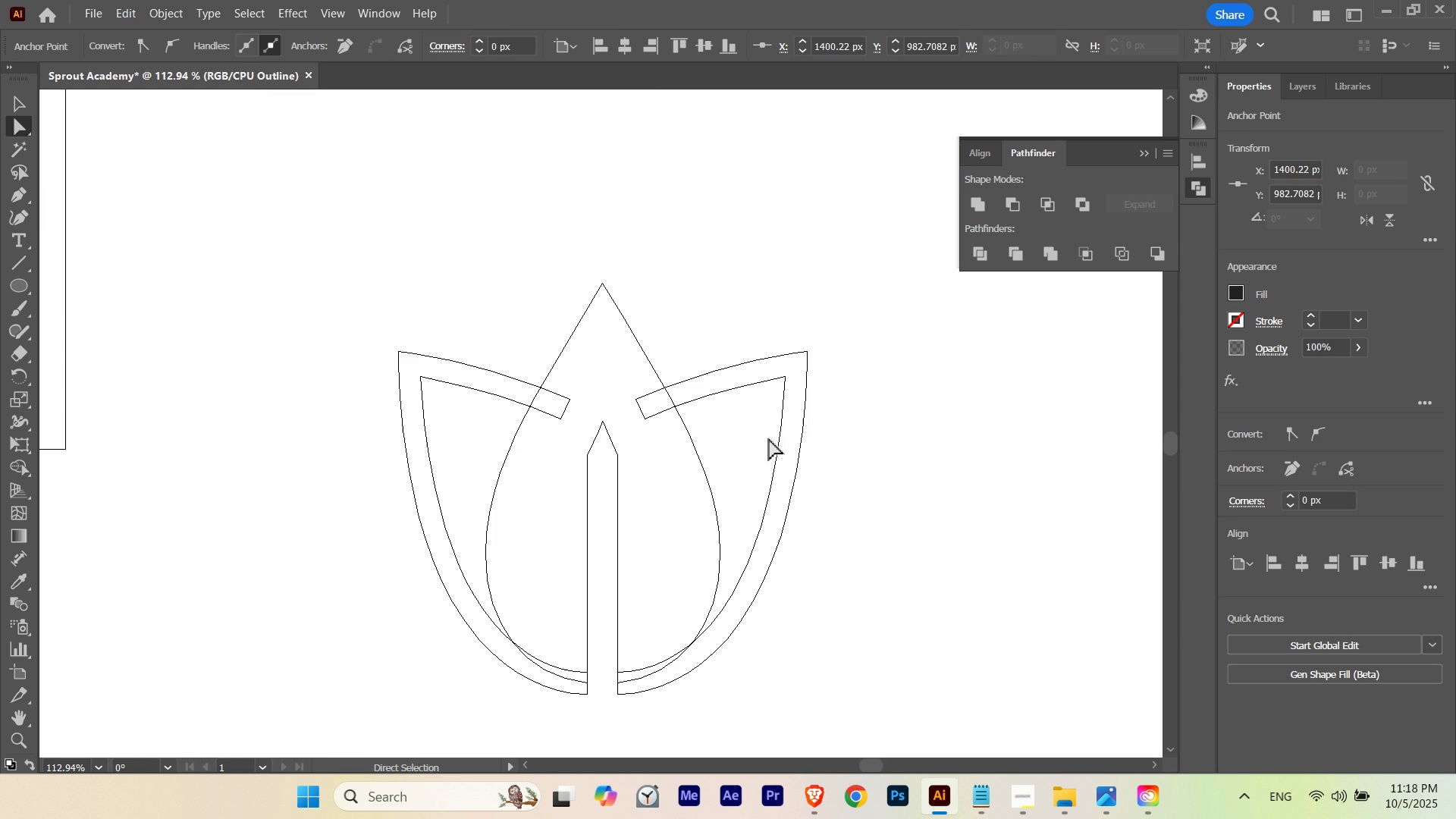 
hold_key(key=ArrowUp, duration=0.74)
 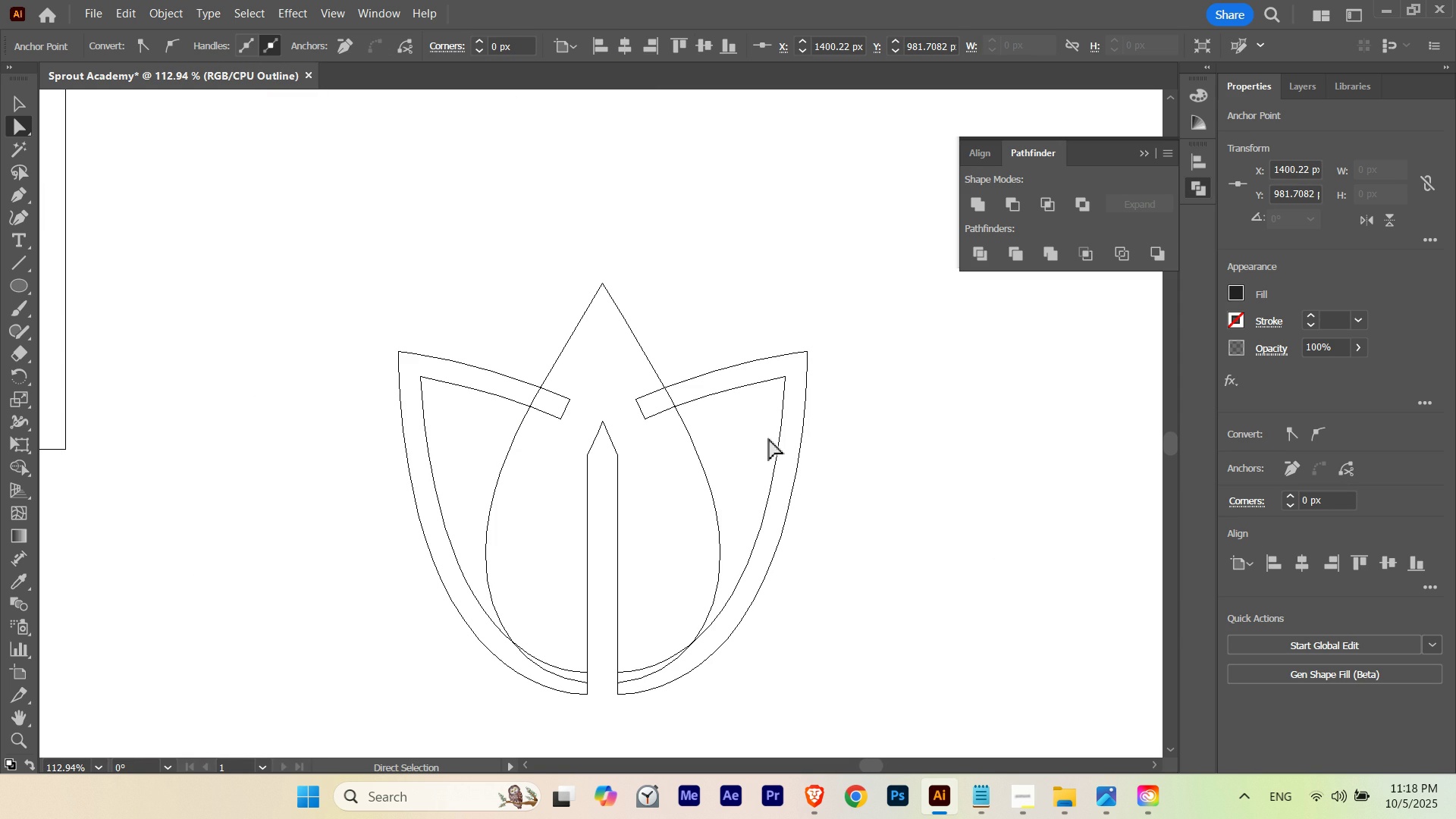 
key(ArrowDown)
 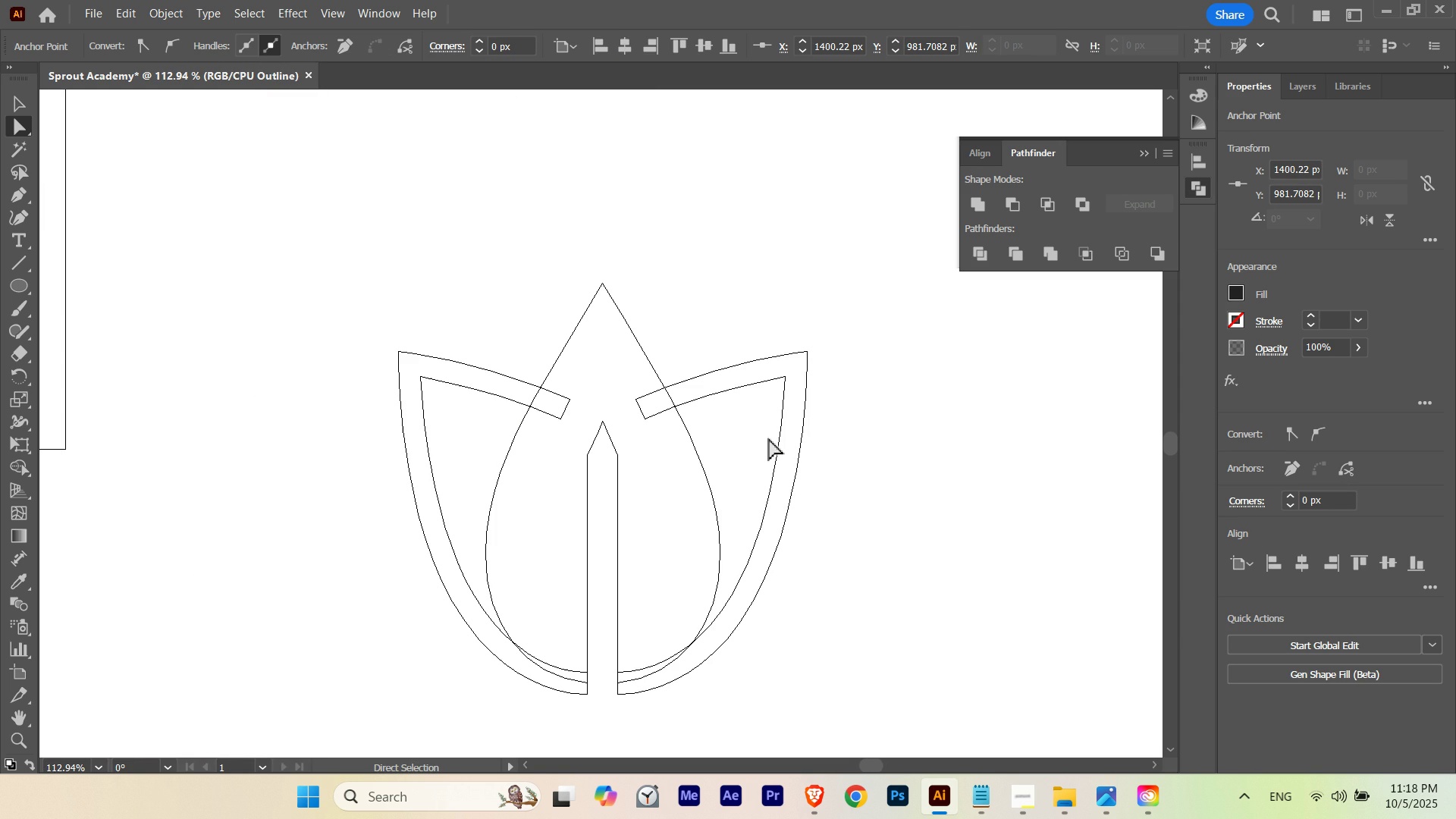 
key(ArrowUp)
 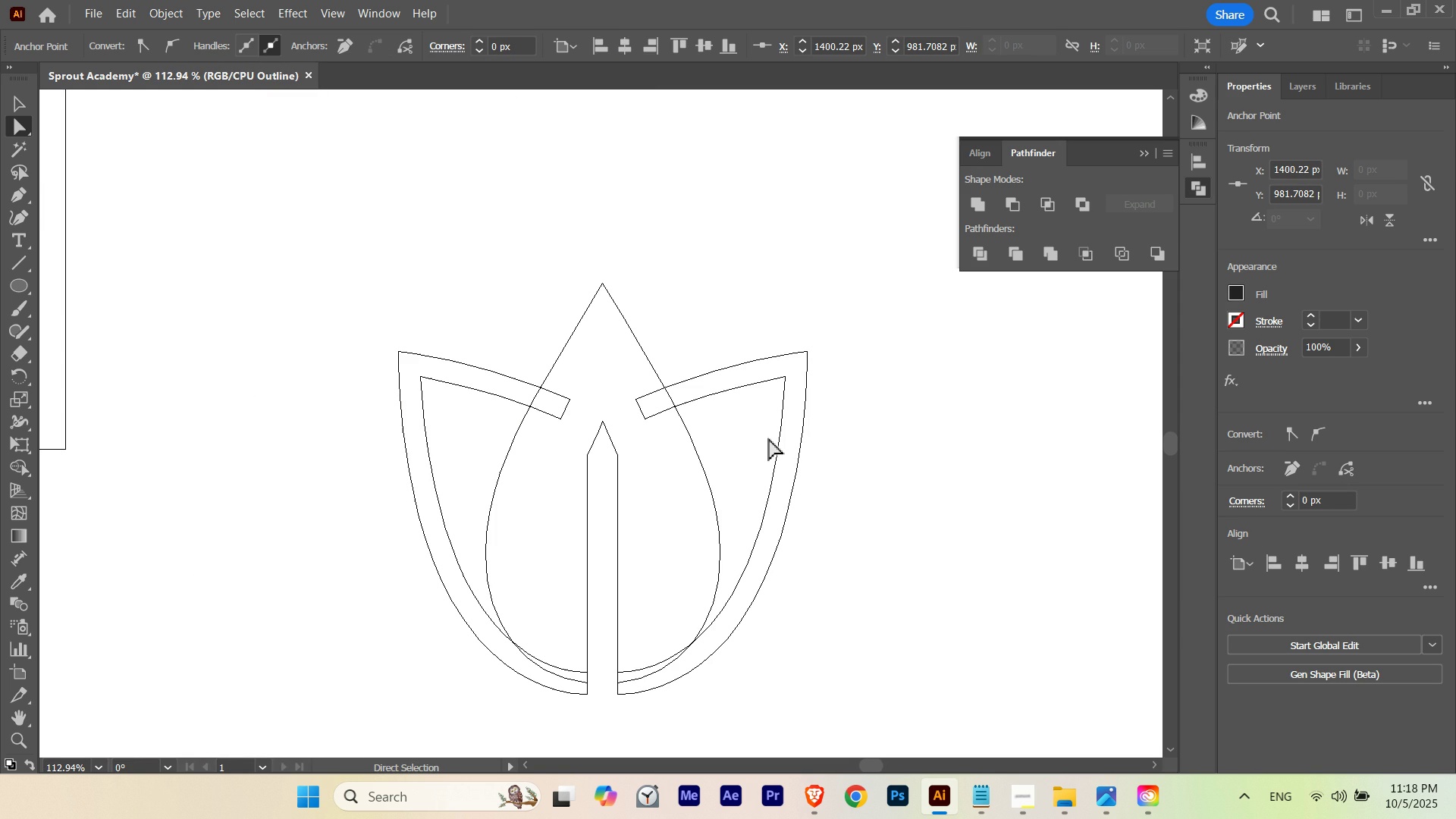 
key(ArrowDown)
 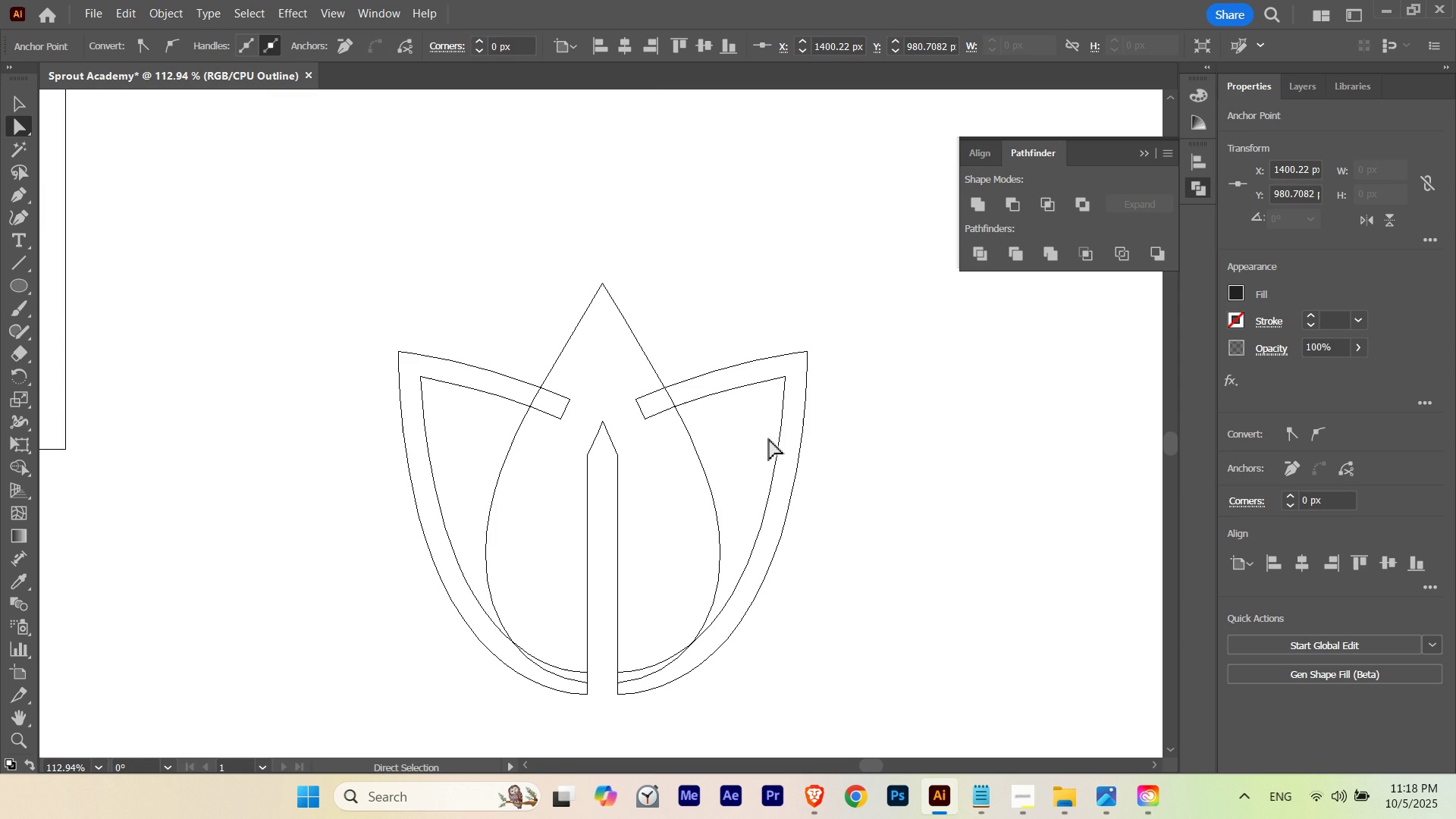 
key(ArrowUp)
 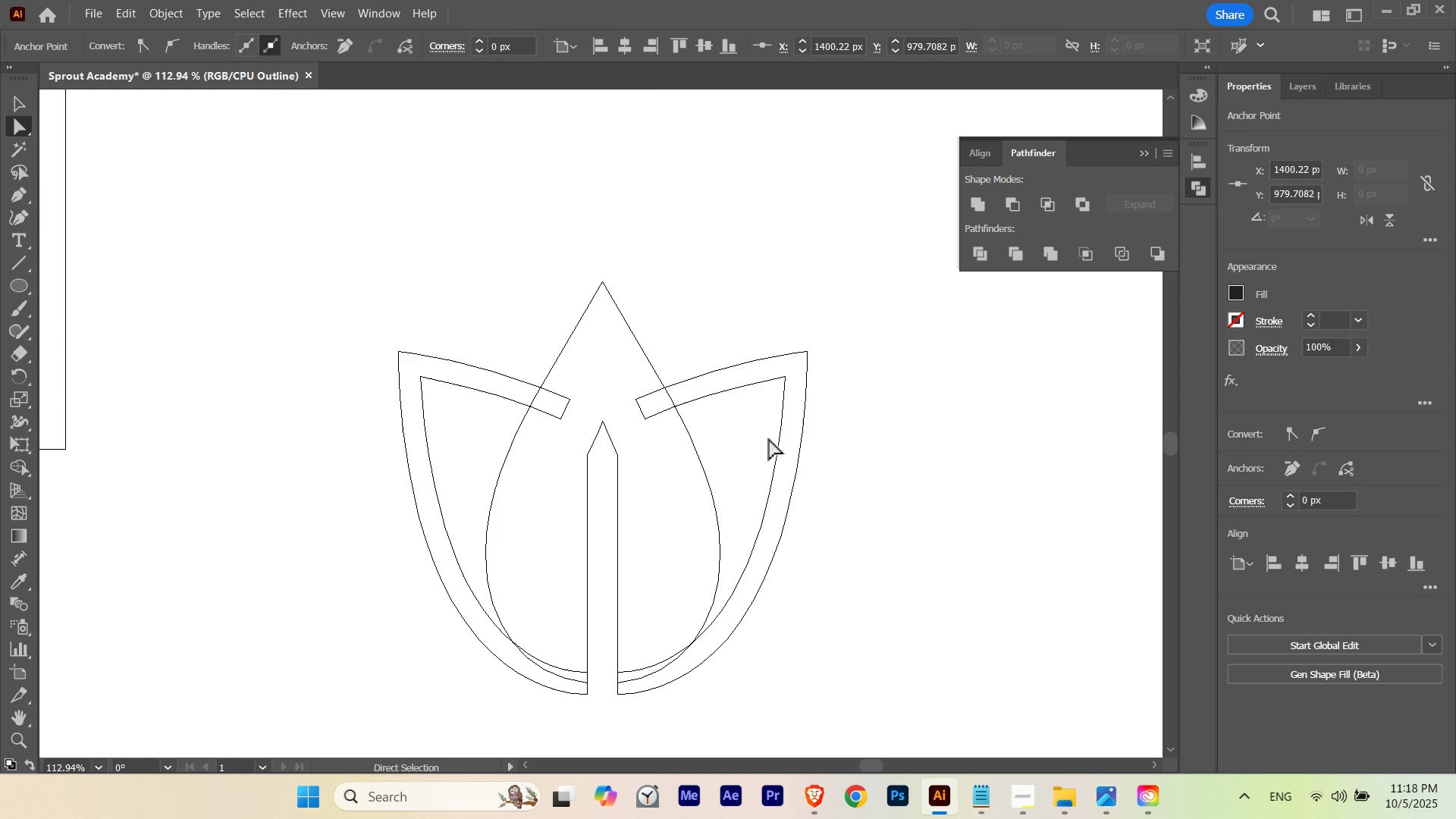 
key(ArrowDown)
 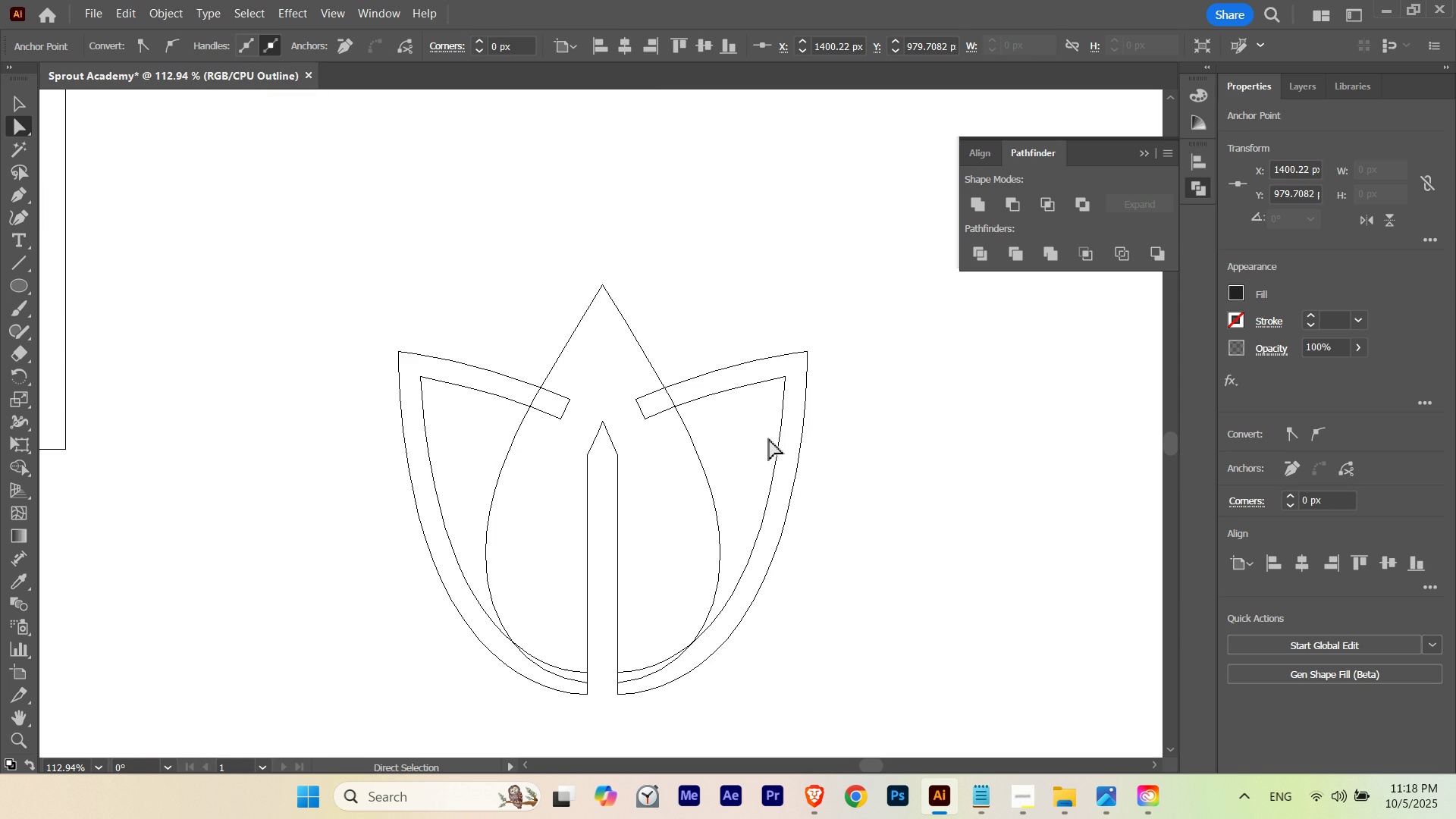 
key(ArrowDown)
 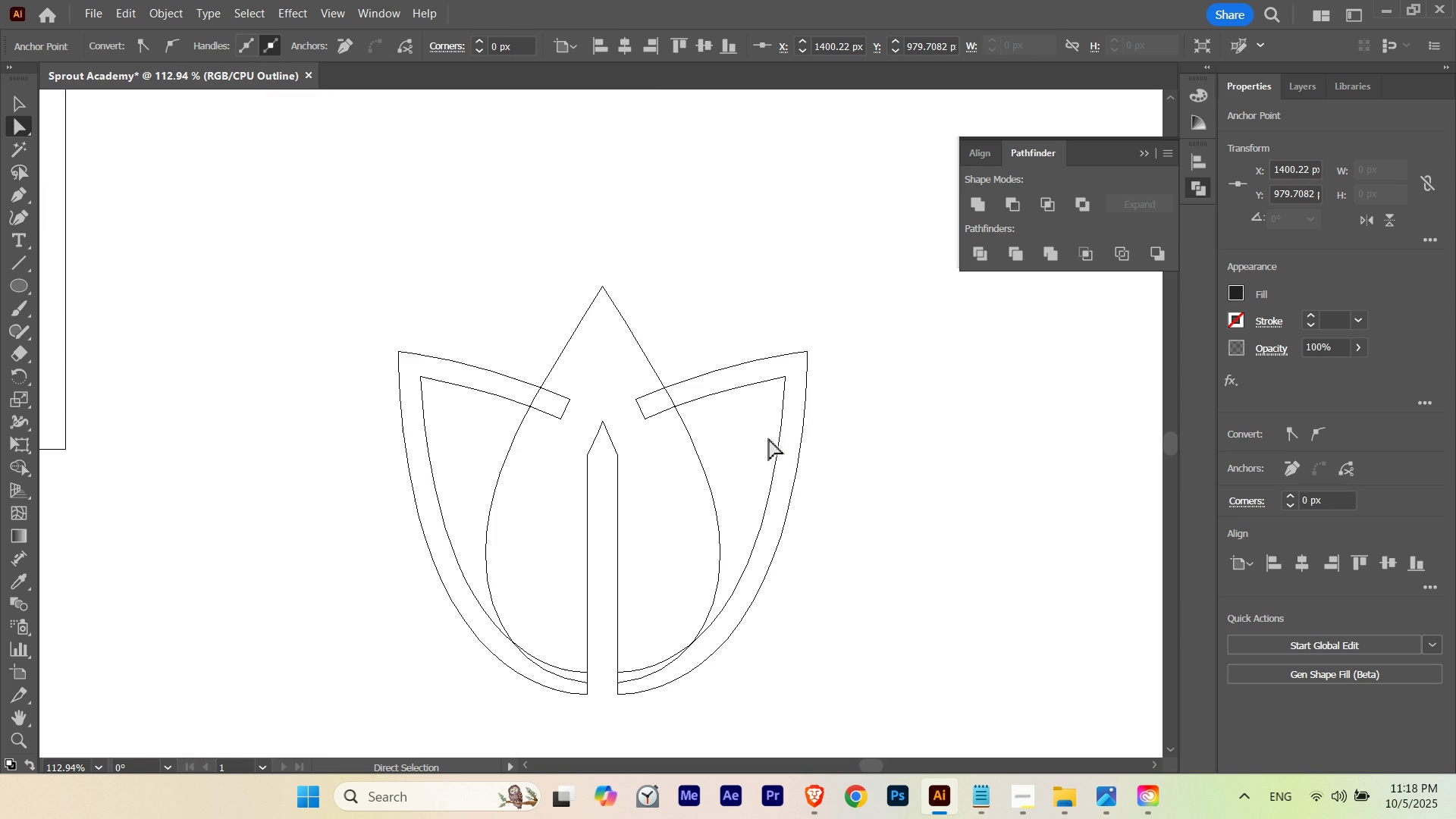 
key(ArrowDown)
 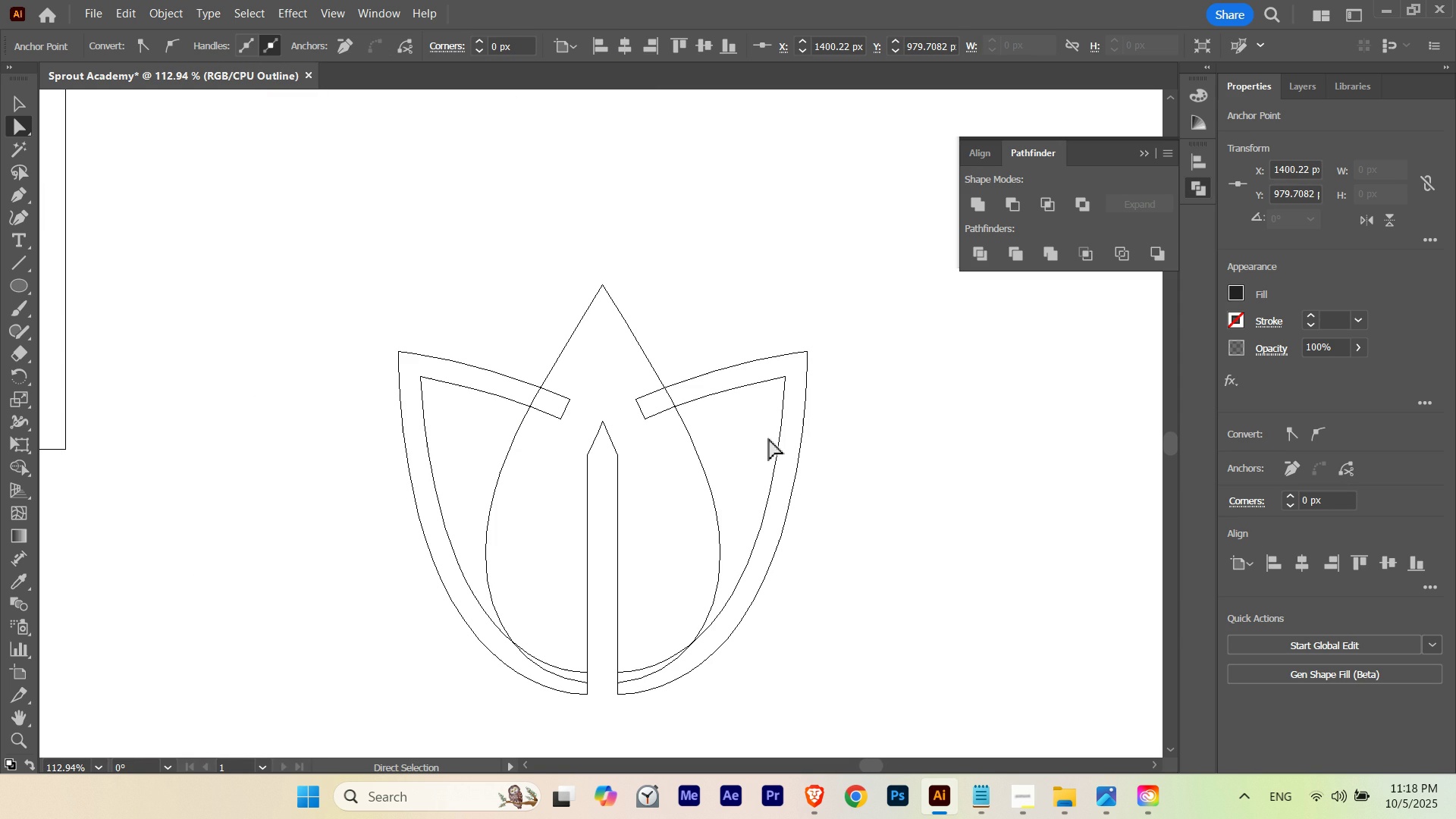 
key(ArrowUp)
 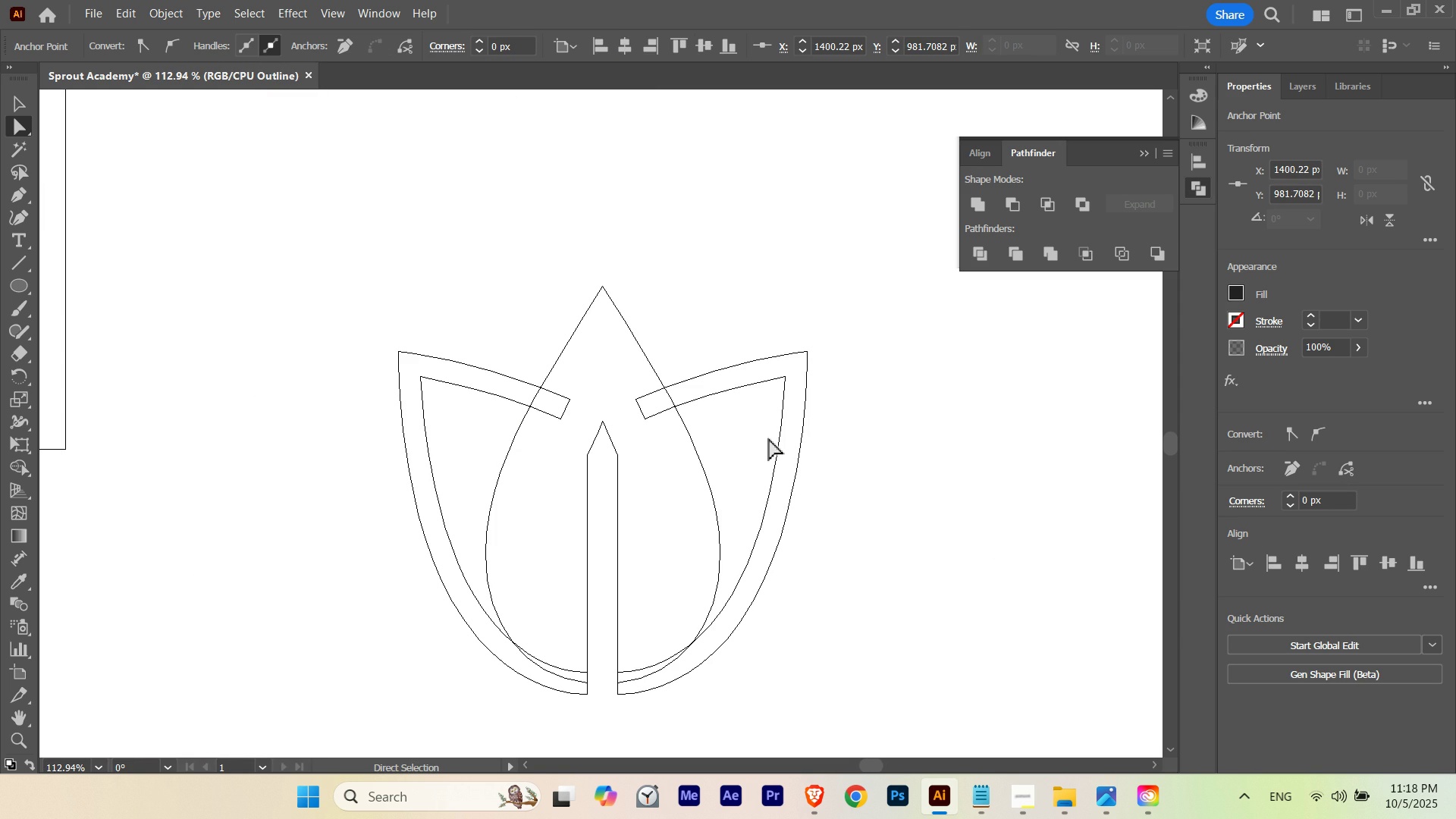 
key(ArrowDown)
 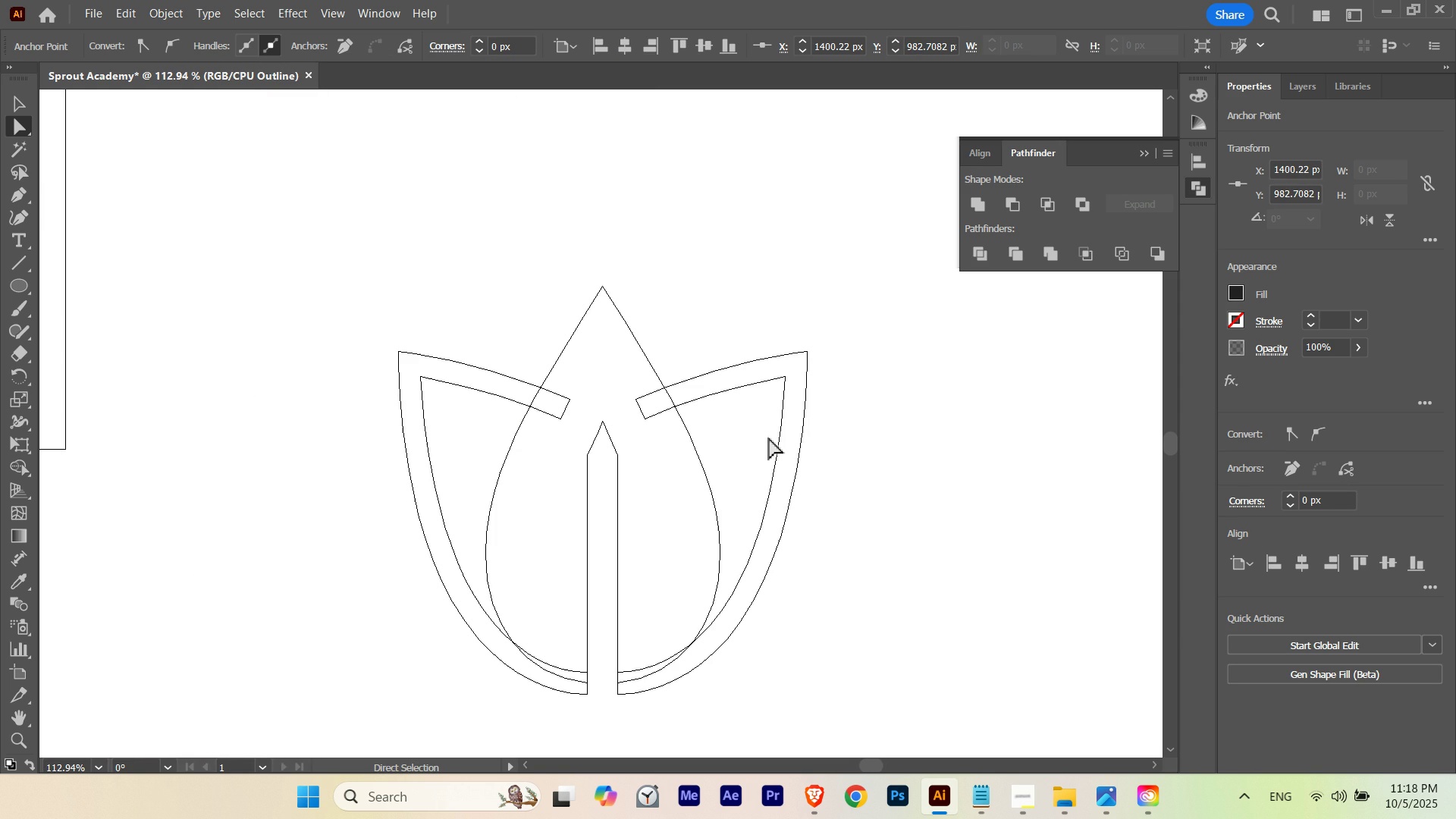 
key(Control+ControlLeft)
 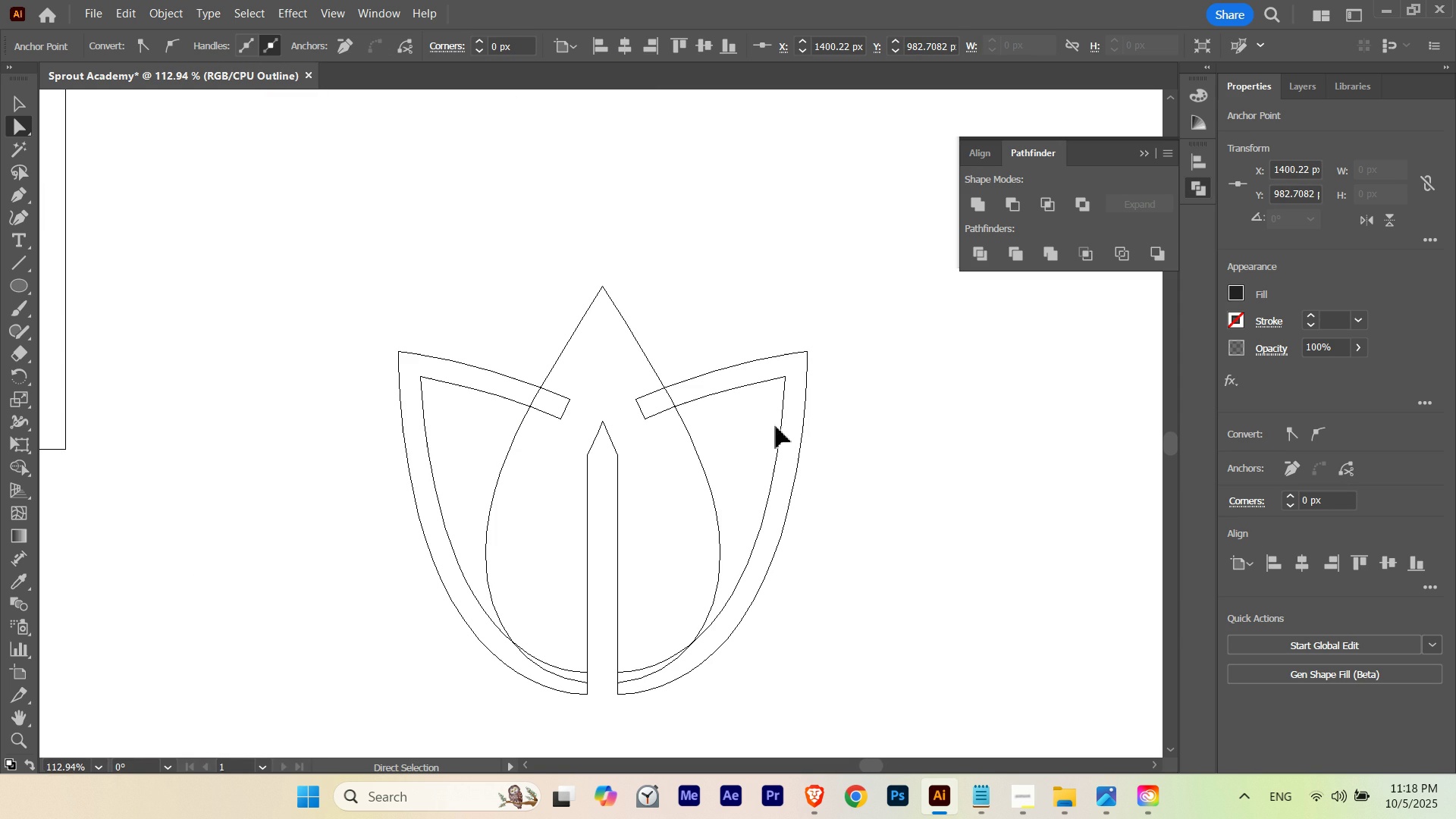 
key(Control+Y)
 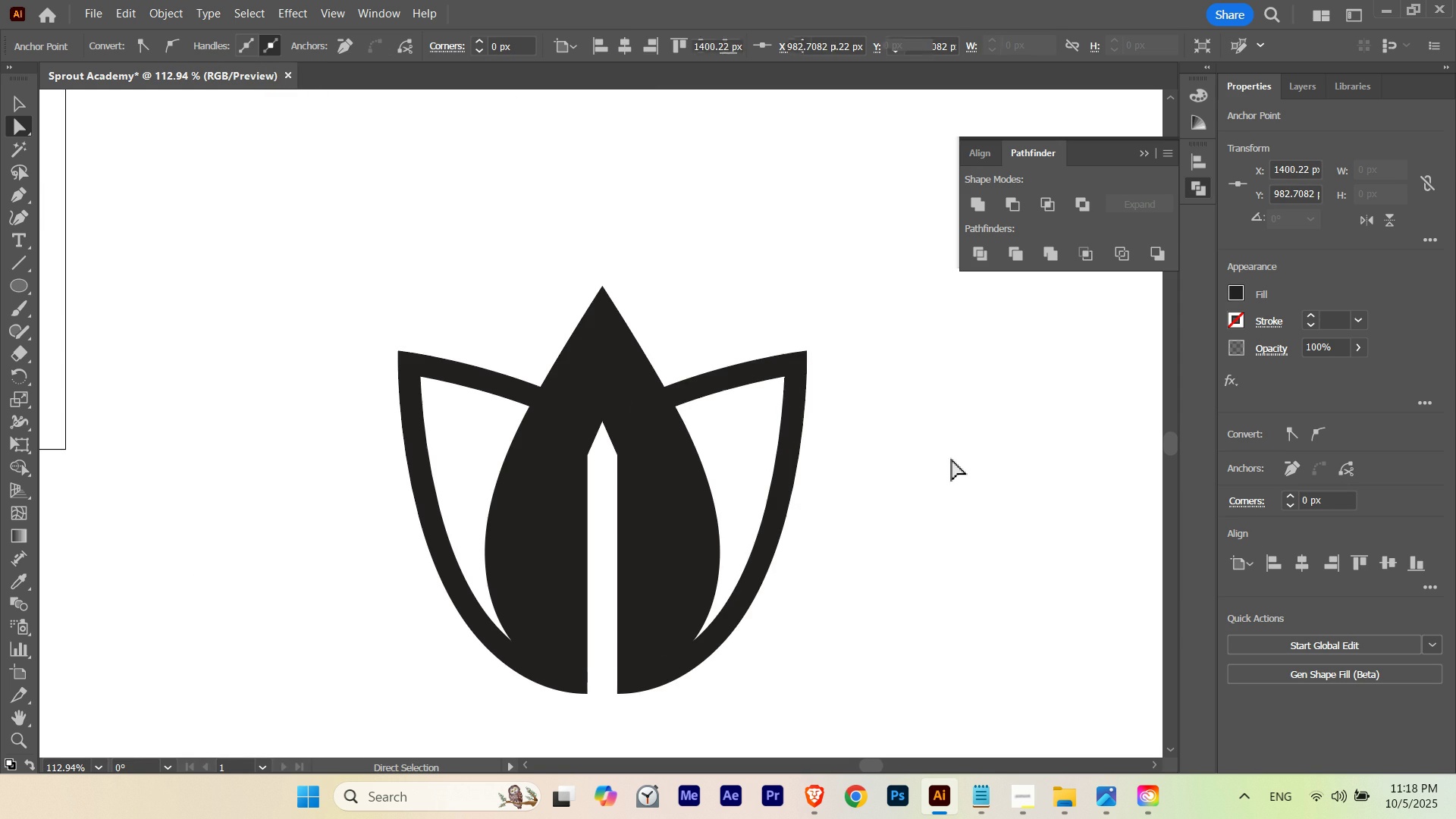 
key(V)
 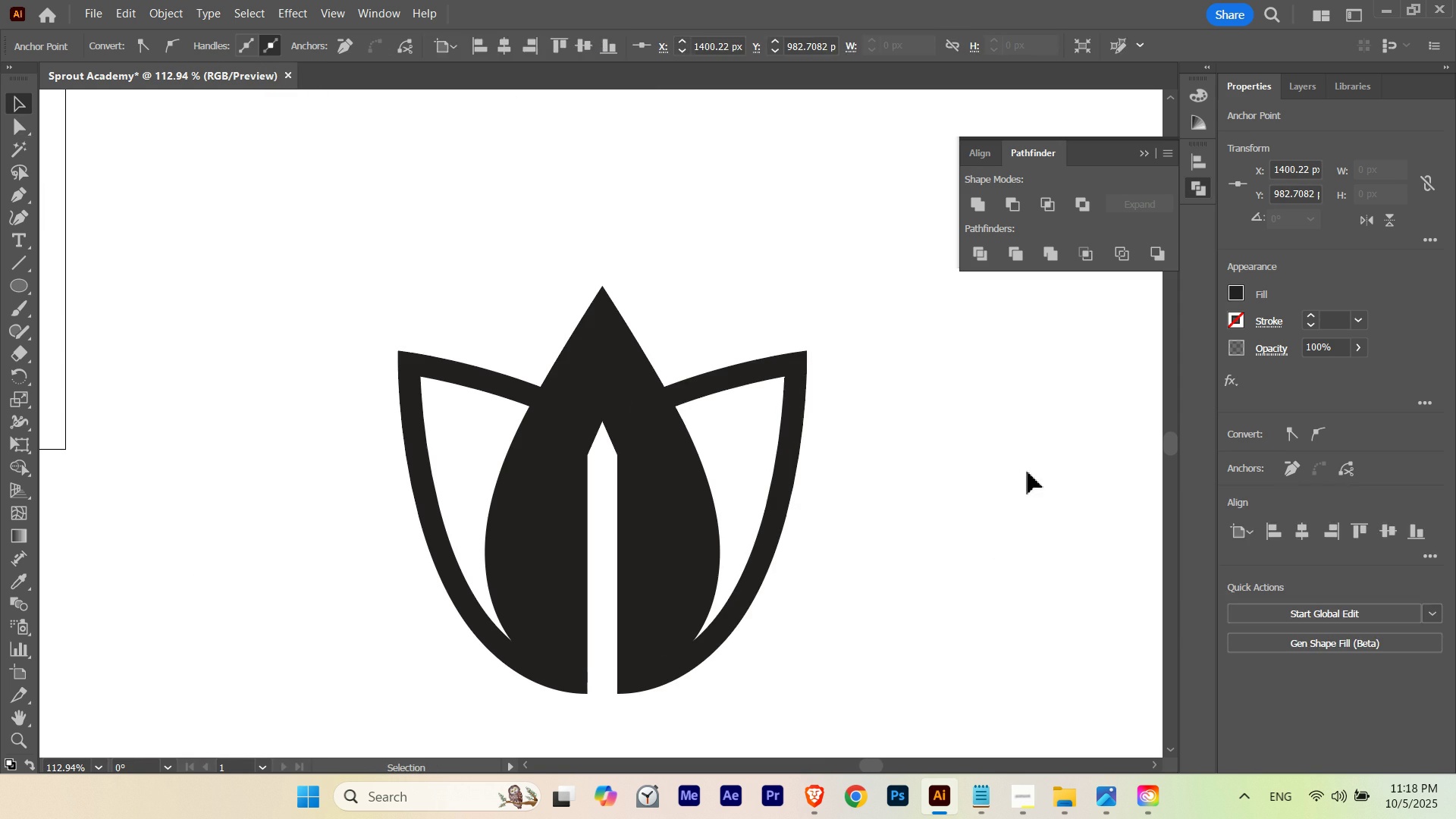 
left_click([1028, 472])
 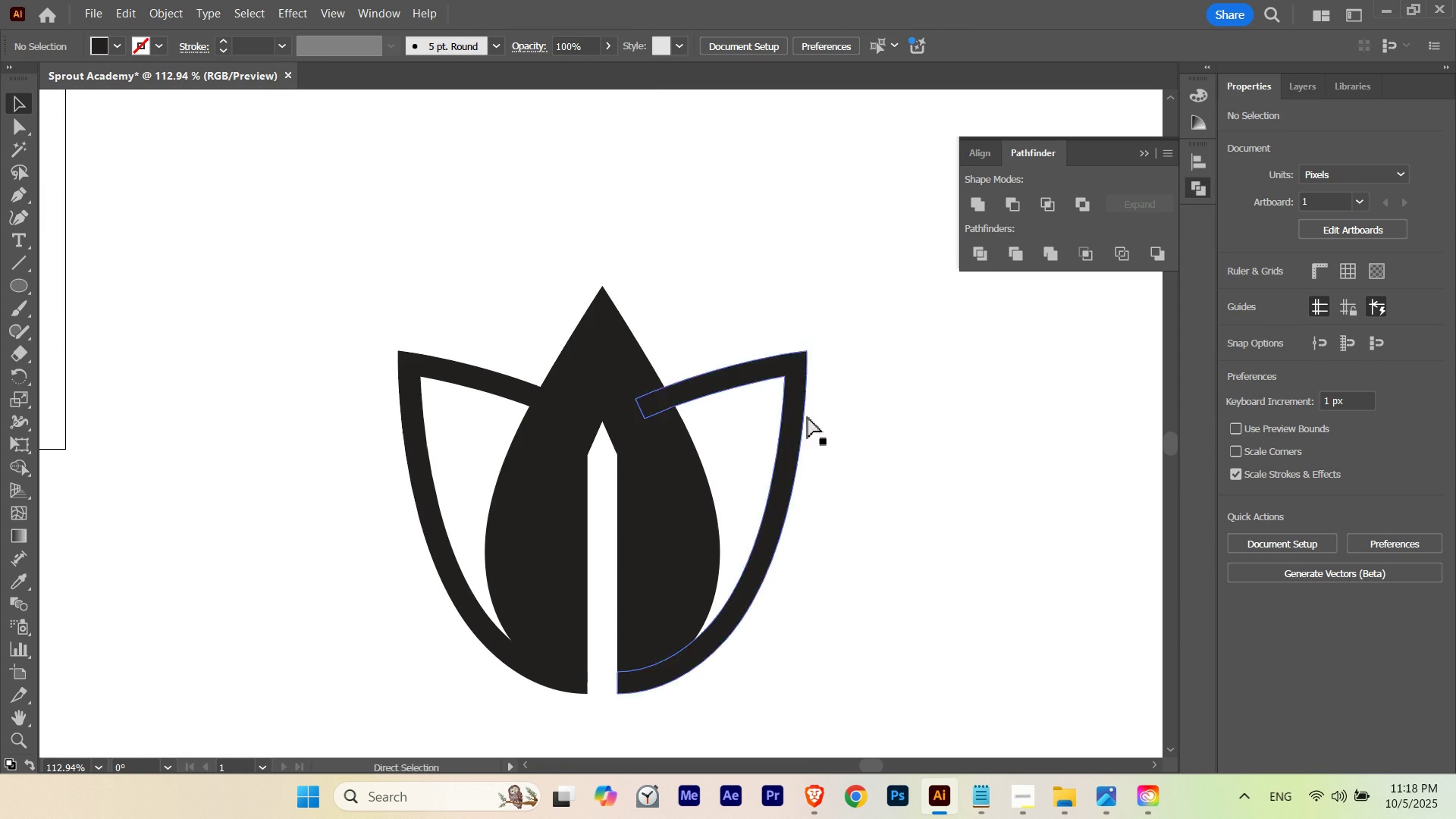 
hold_key(key=ControlLeft, duration=0.69)
 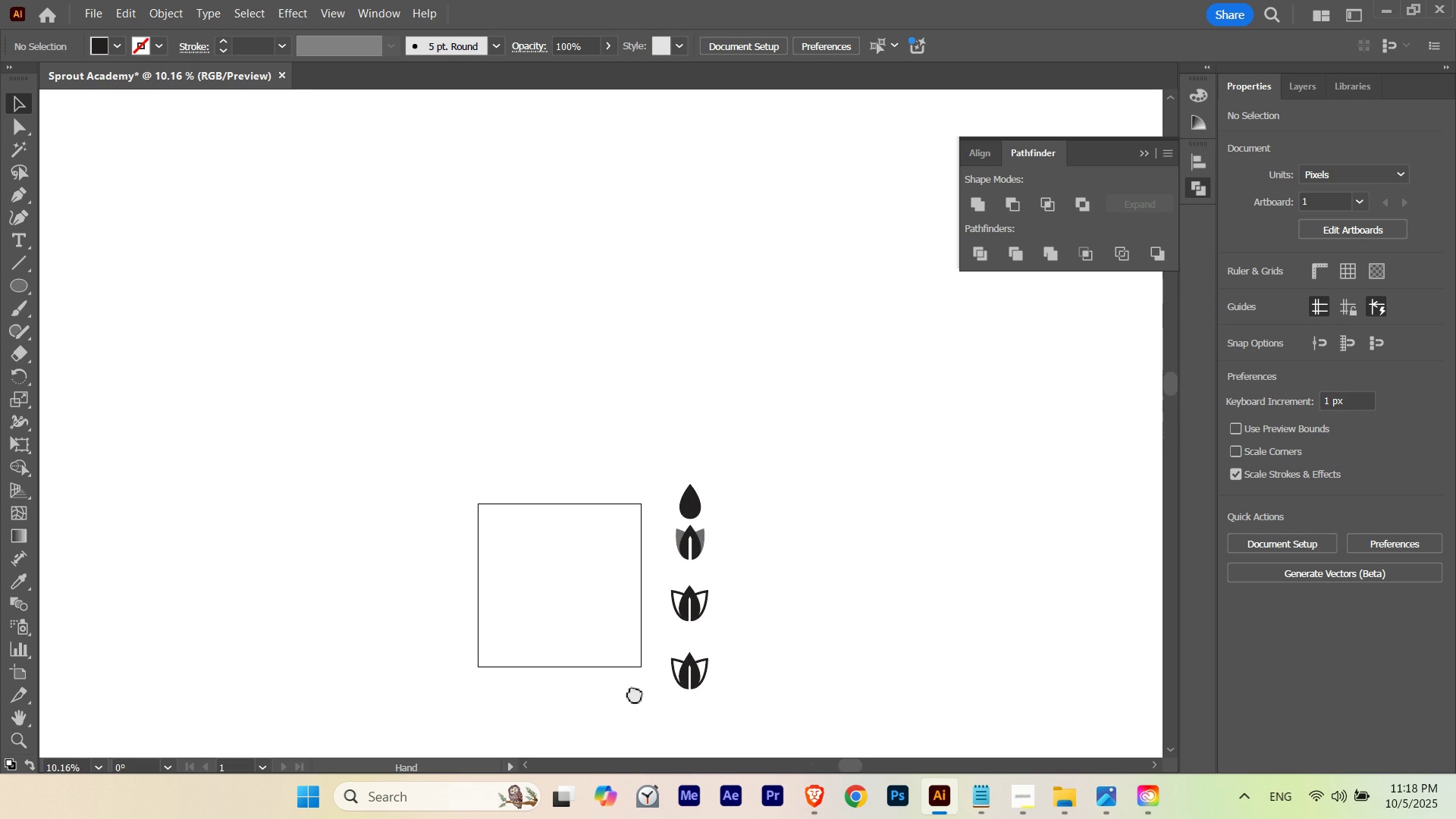 
hold_key(key=Space, duration=1.35)
 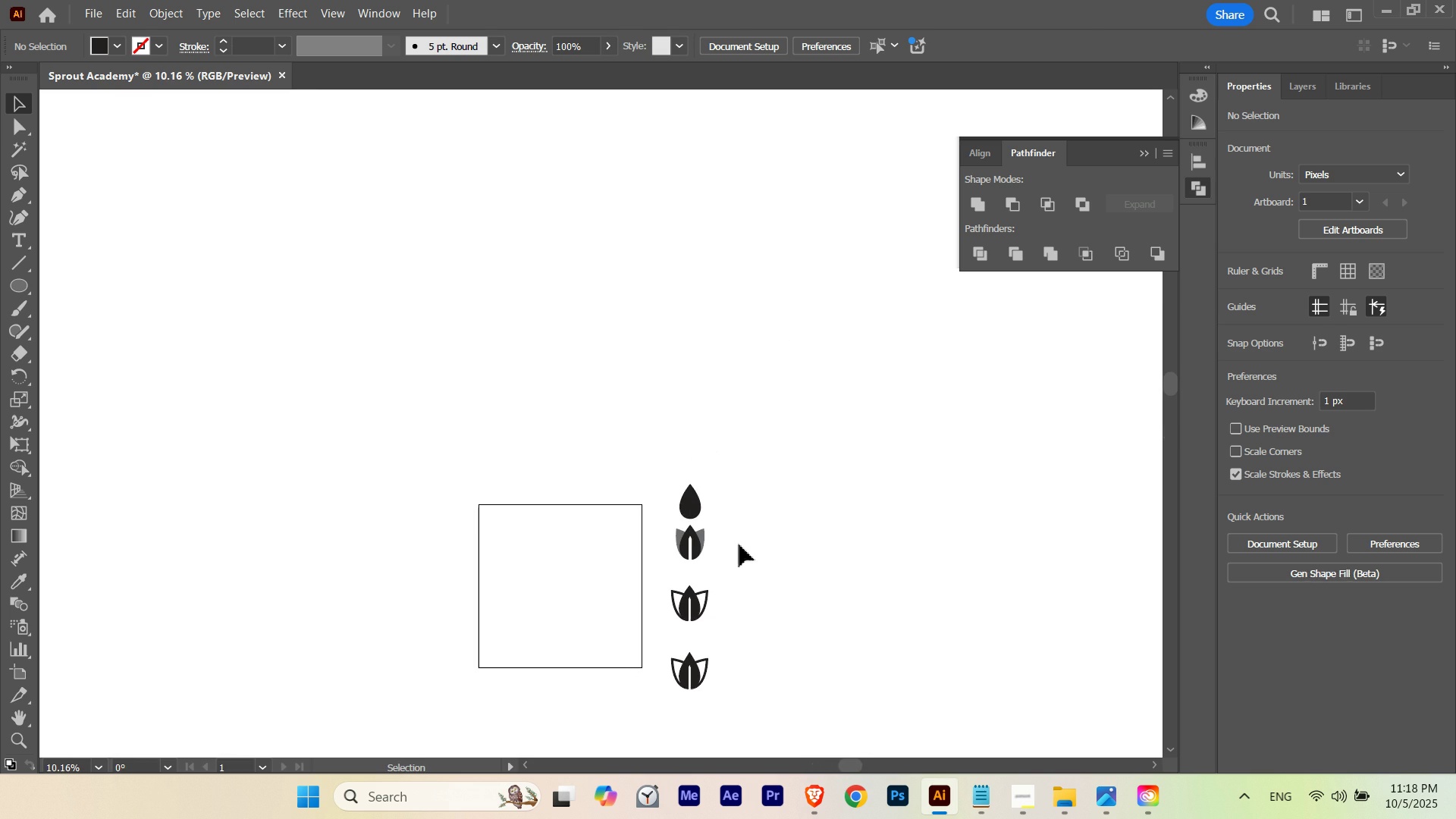 
left_click_drag(start_coordinate=[819, 411], to_coordinate=[292, 576])
 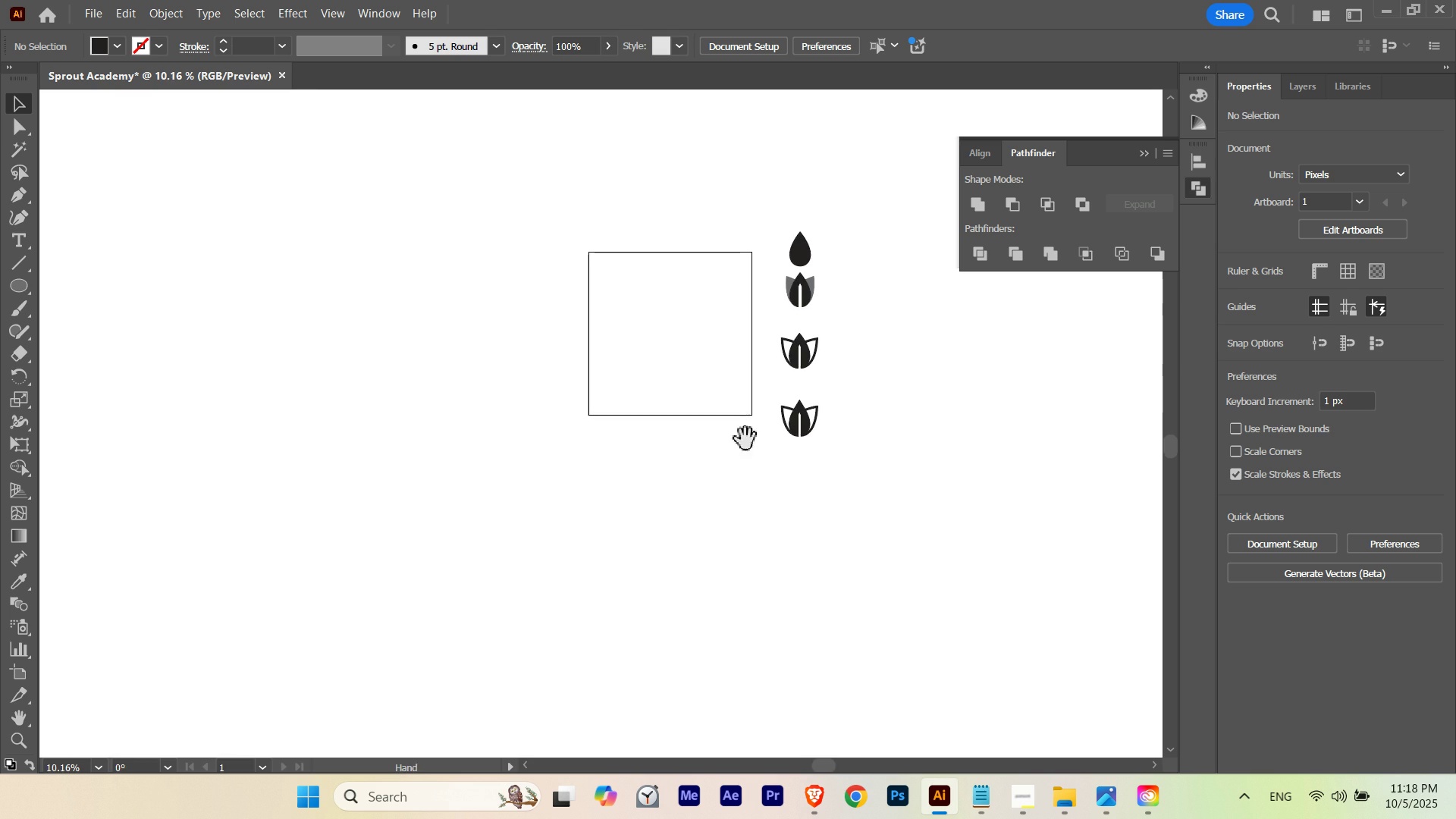 
left_click_drag(start_coordinate=[745, 440], to_coordinate=[635, 692])
 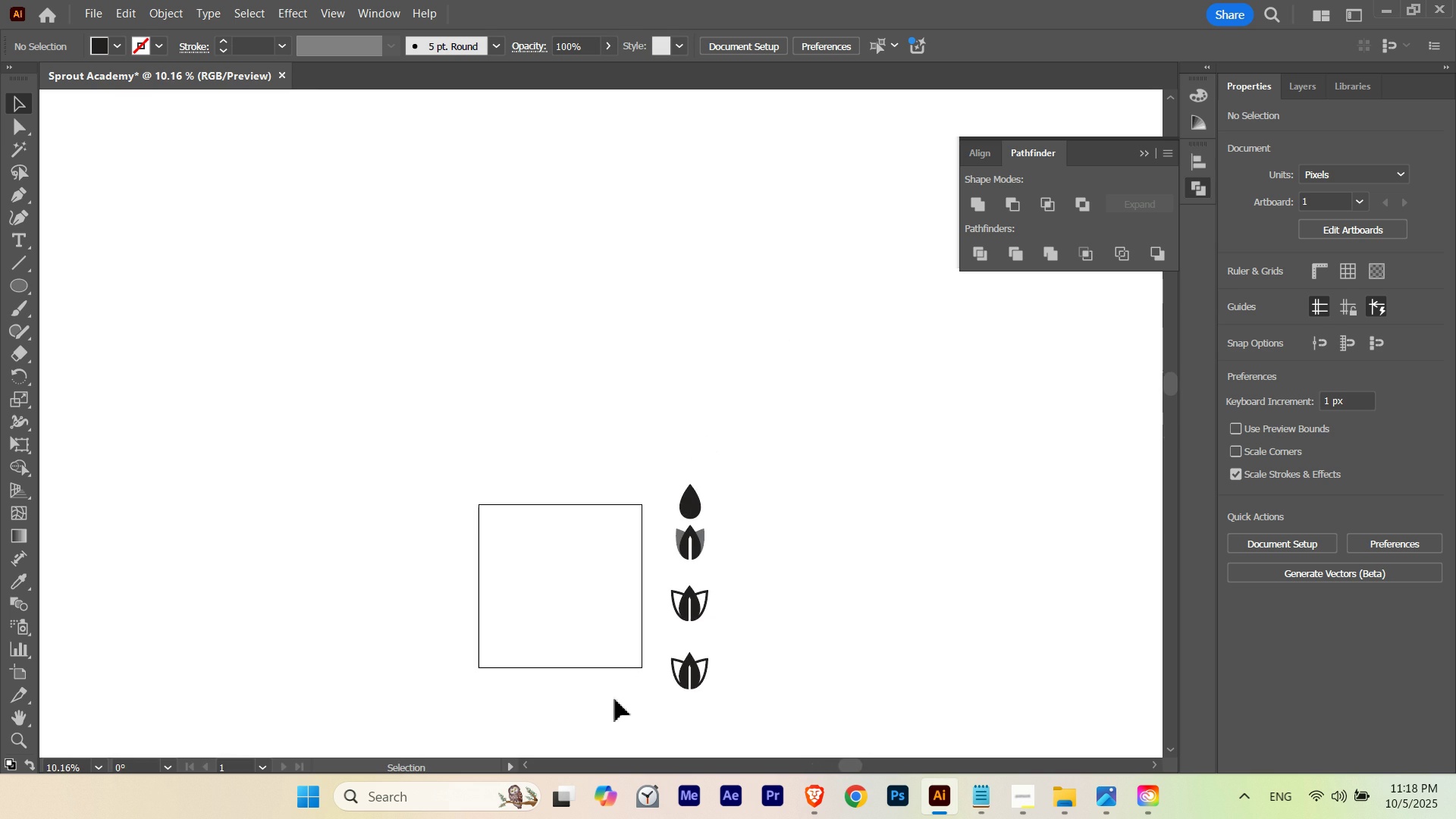 
left_click_drag(start_coordinate=[615, 699], to_coordinate=[818, 429])
 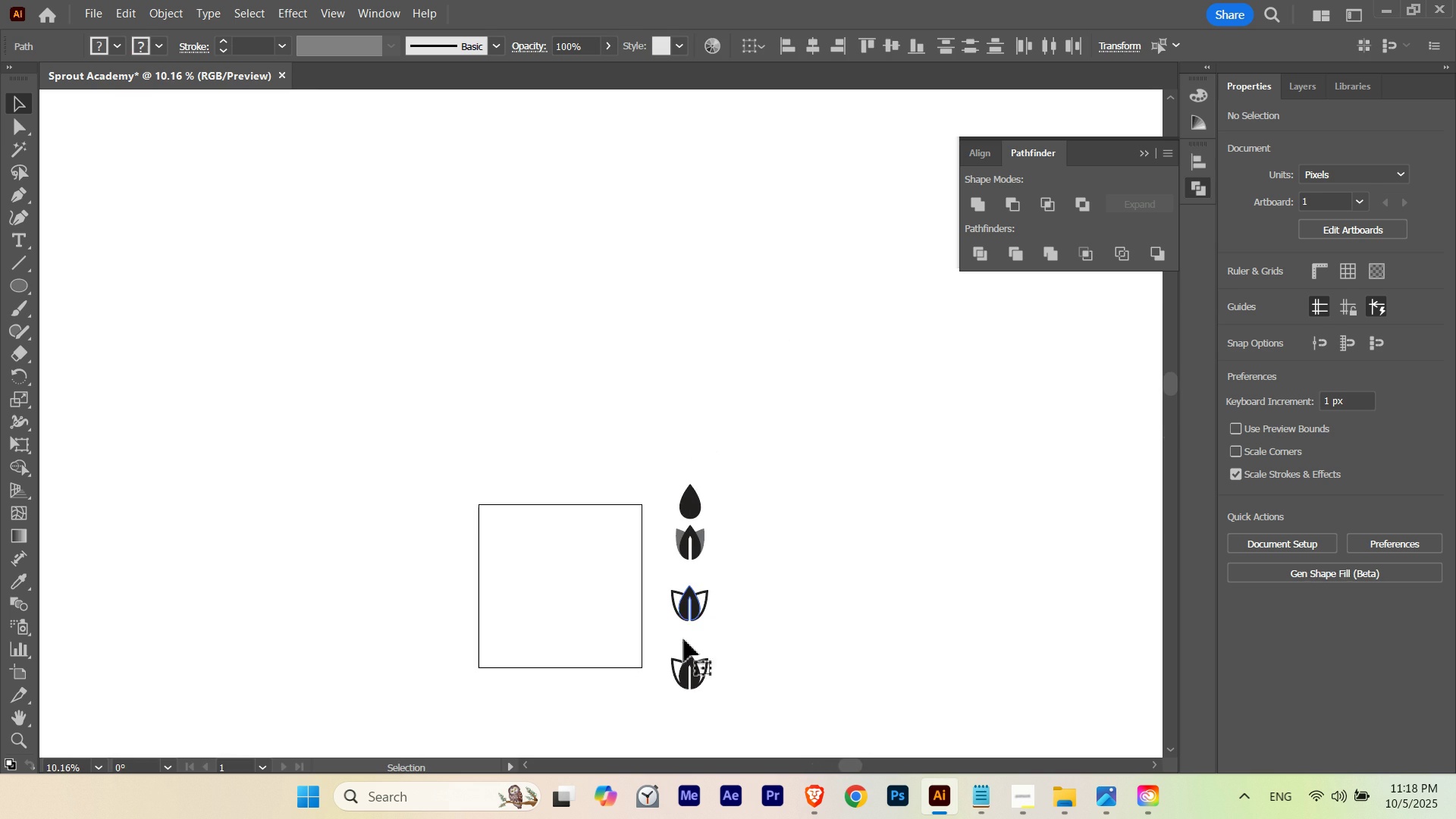 
hold_key(key=AltLeft, duration=1.33)
left_click_drag(start_coordinate=[689, 661], to_coordinate=[387, 309])
 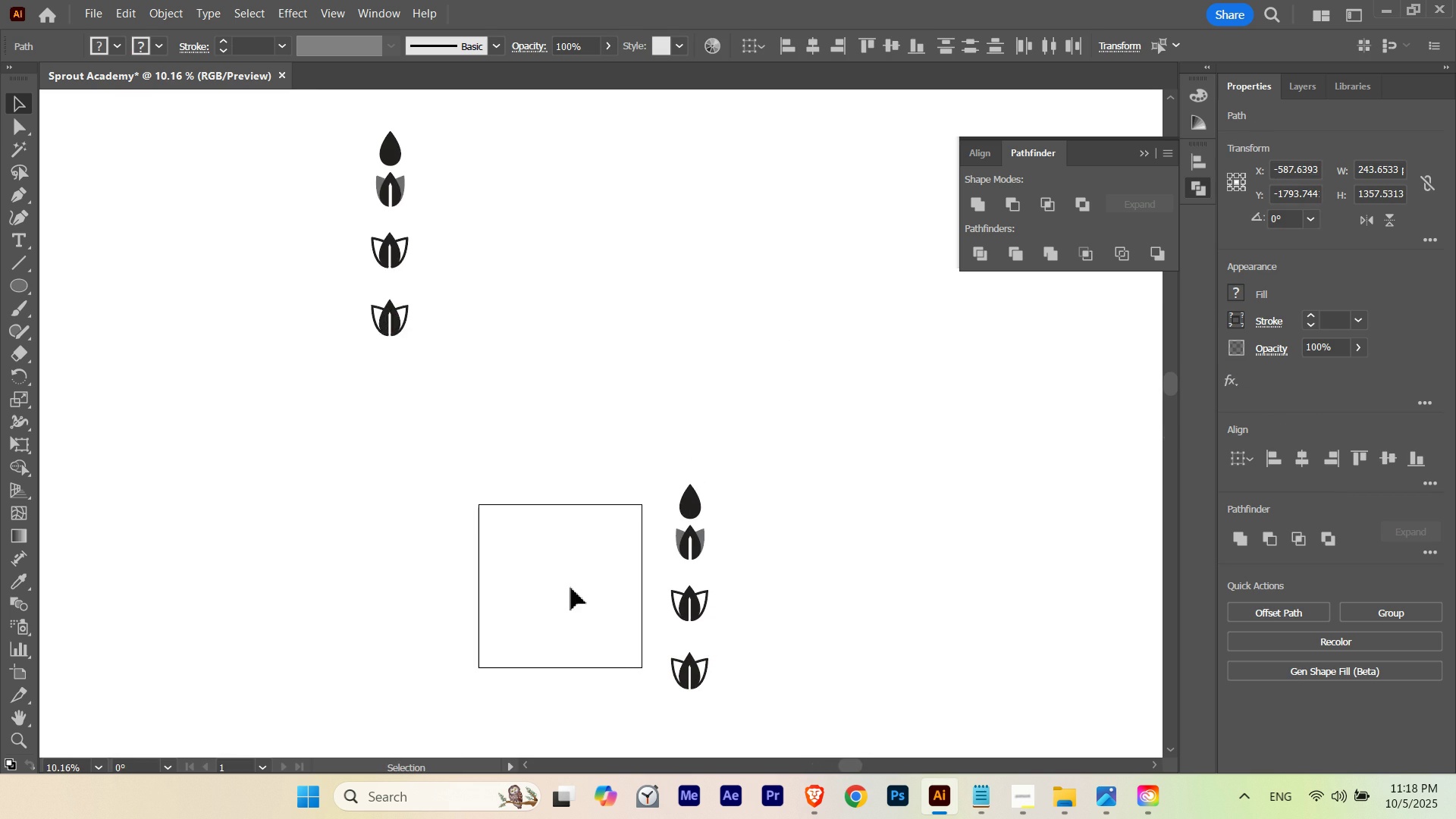 
key(Control+ControlLeft)
 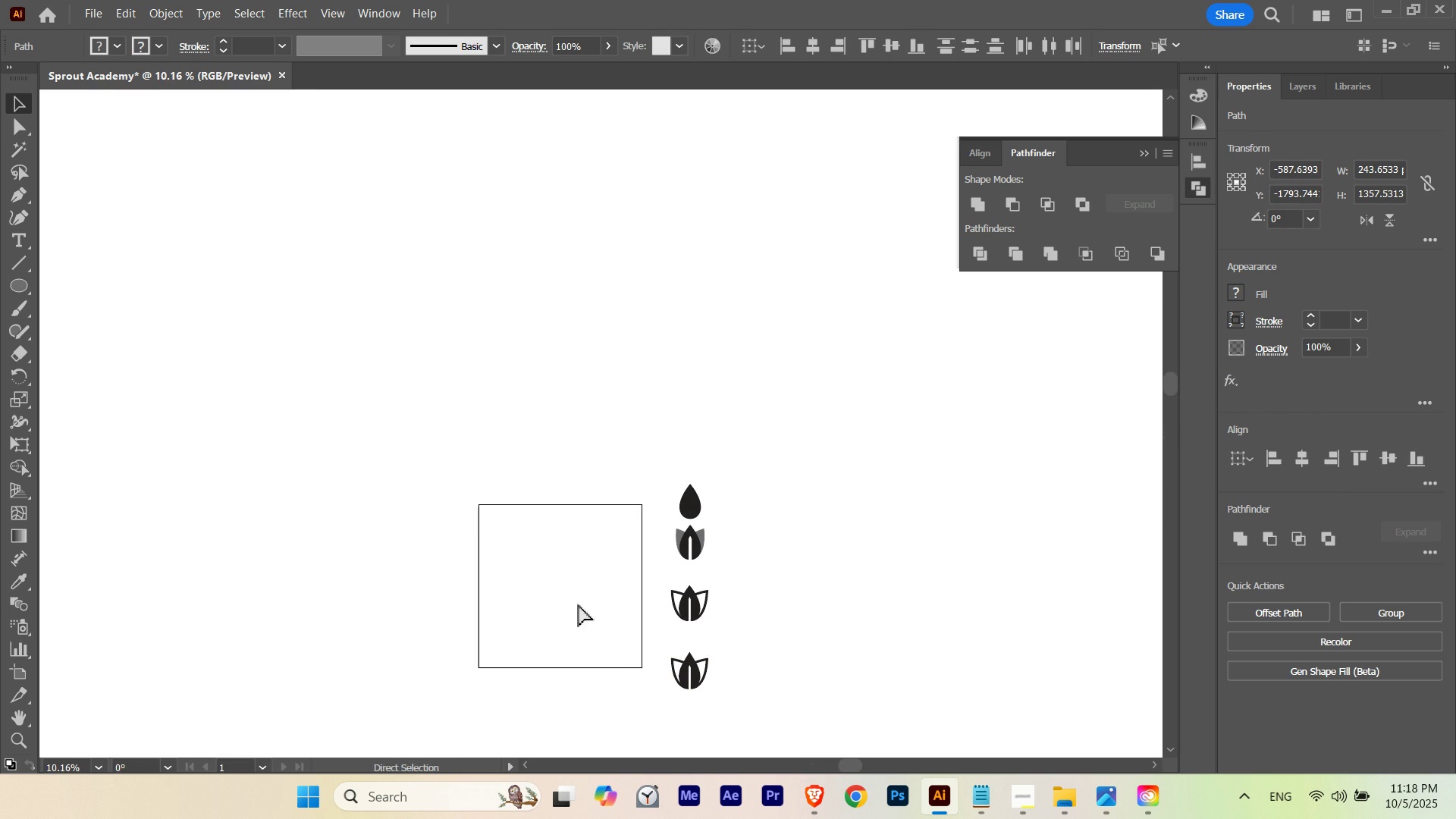 
key(Control+Z)
 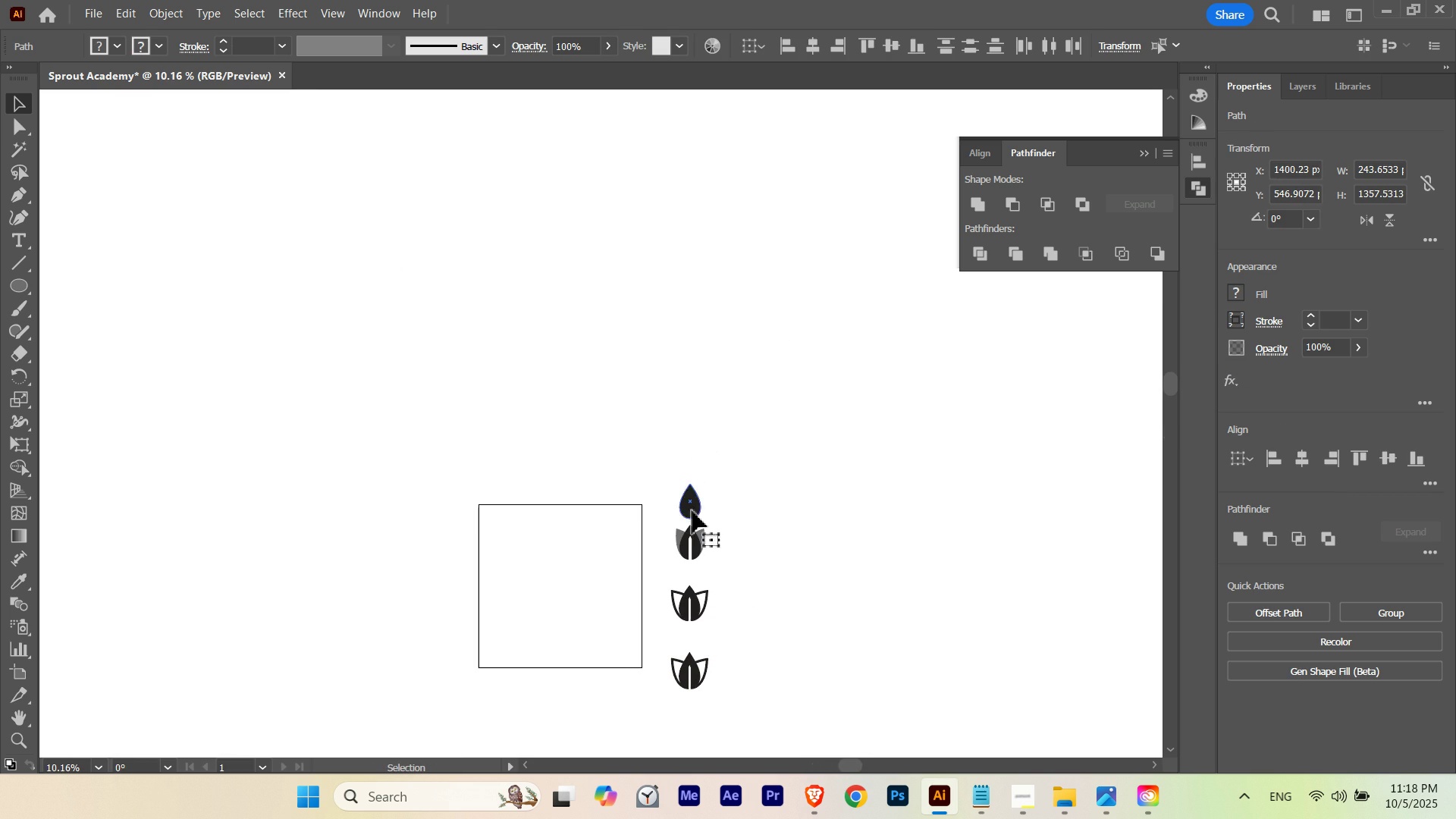 
left_click_drag(start_coordinate=[692, 511], to_coordinate=[366, 186])
 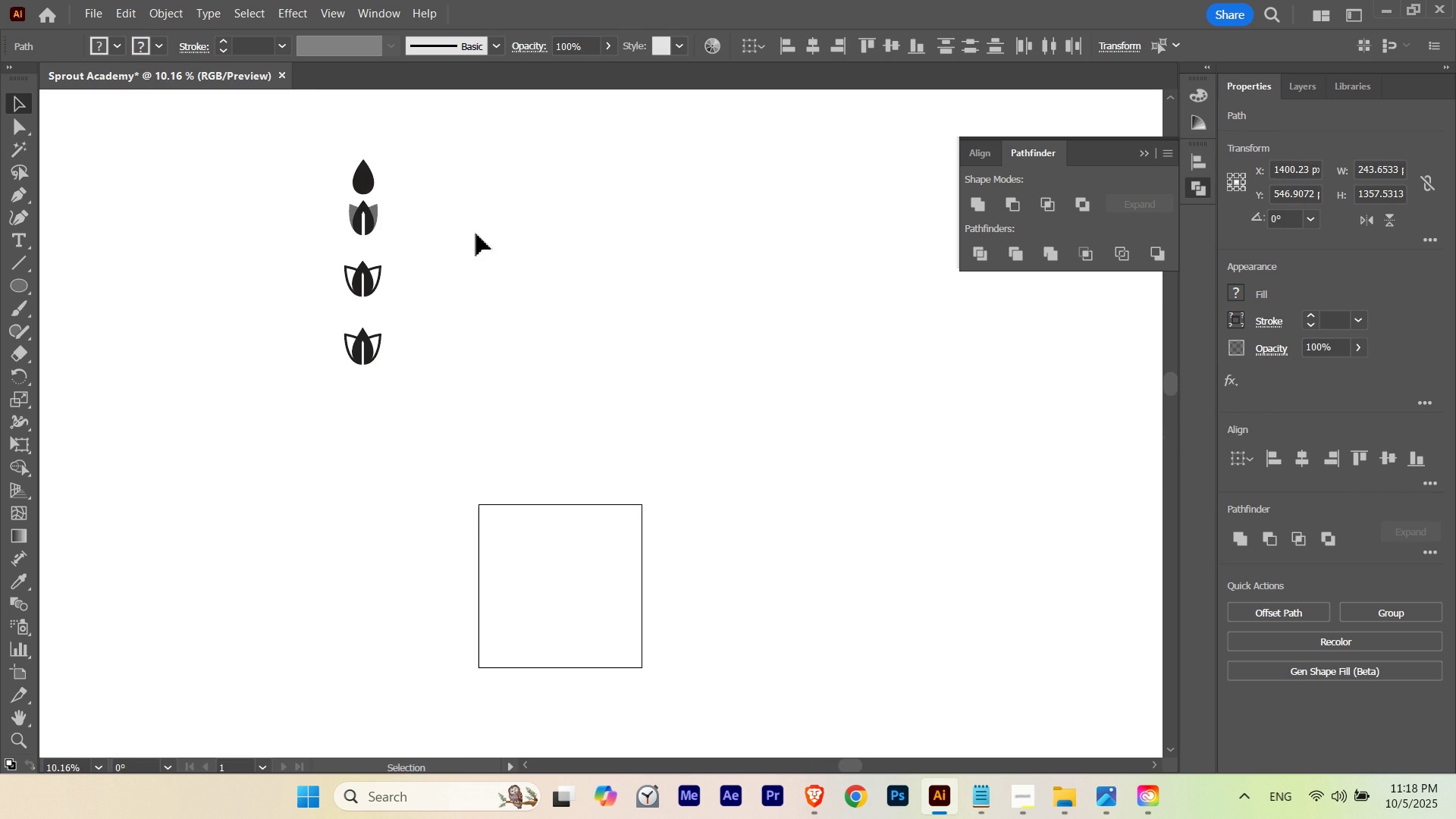 
left_click_drag(start_coordinate=[476, 234], to_coordinate=[474, 237])
 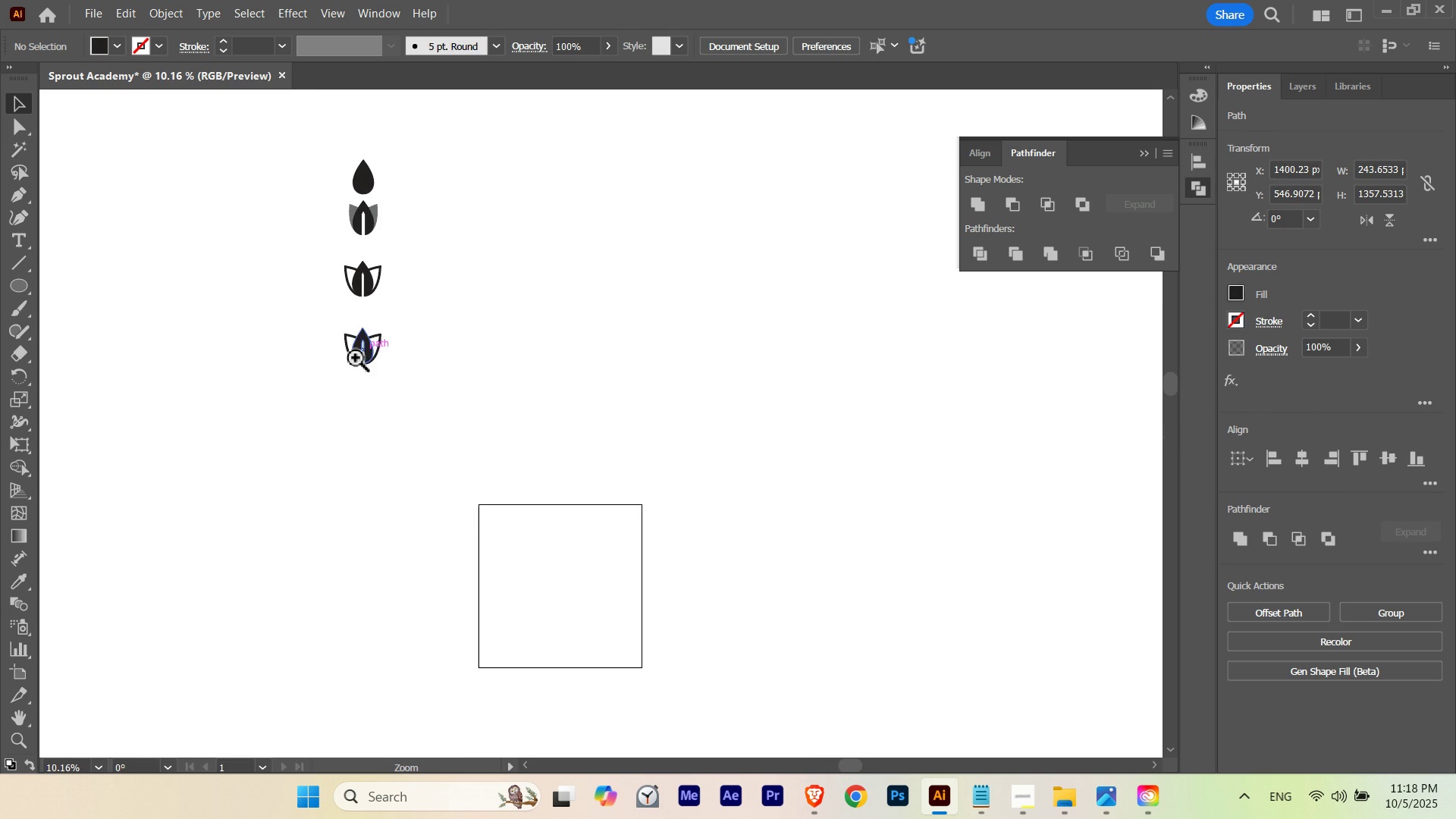 
hold_key(key=ControlLeft, duration=0.45)
 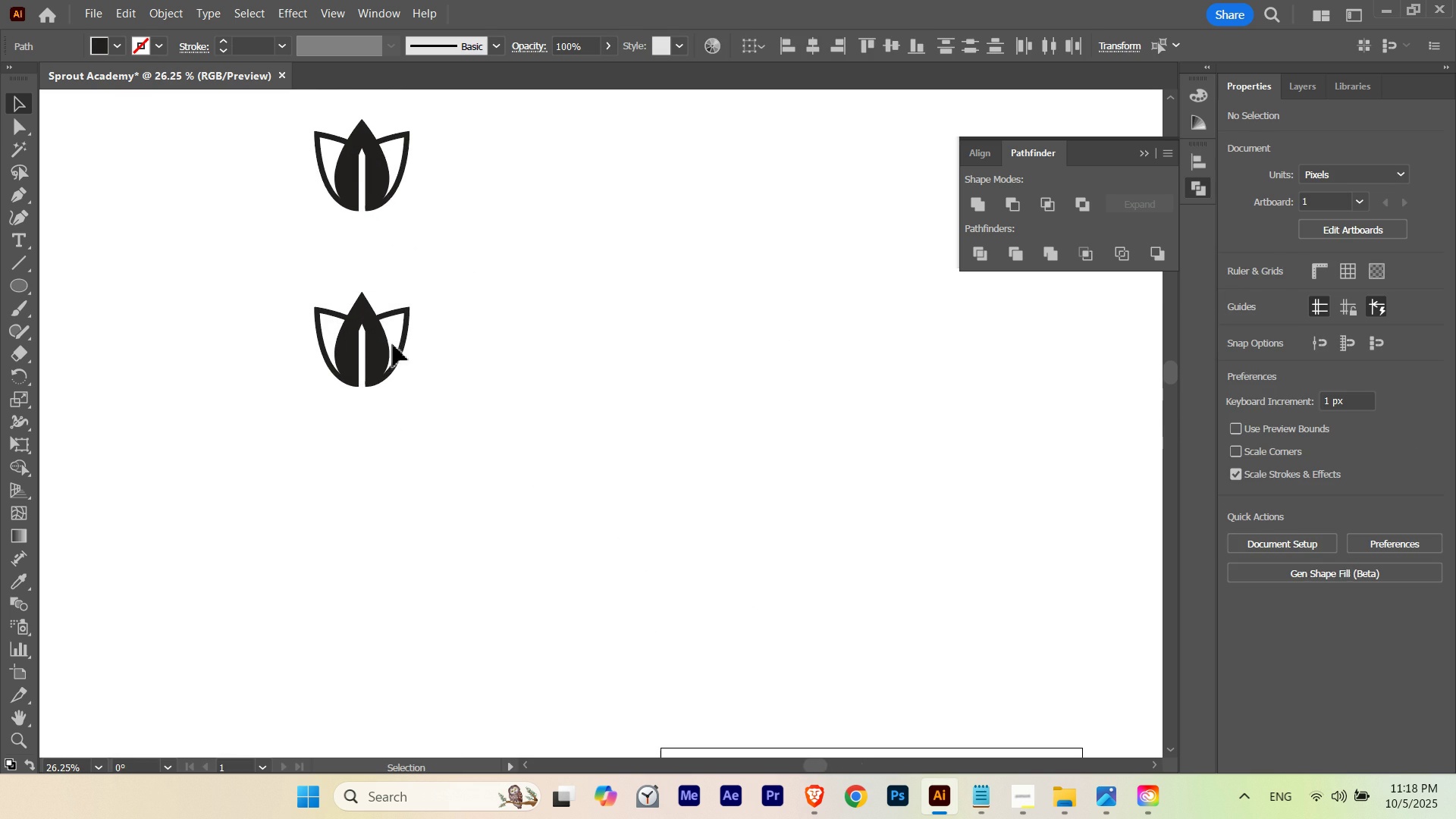 
hold_key(key=Space, duration=0.51)
 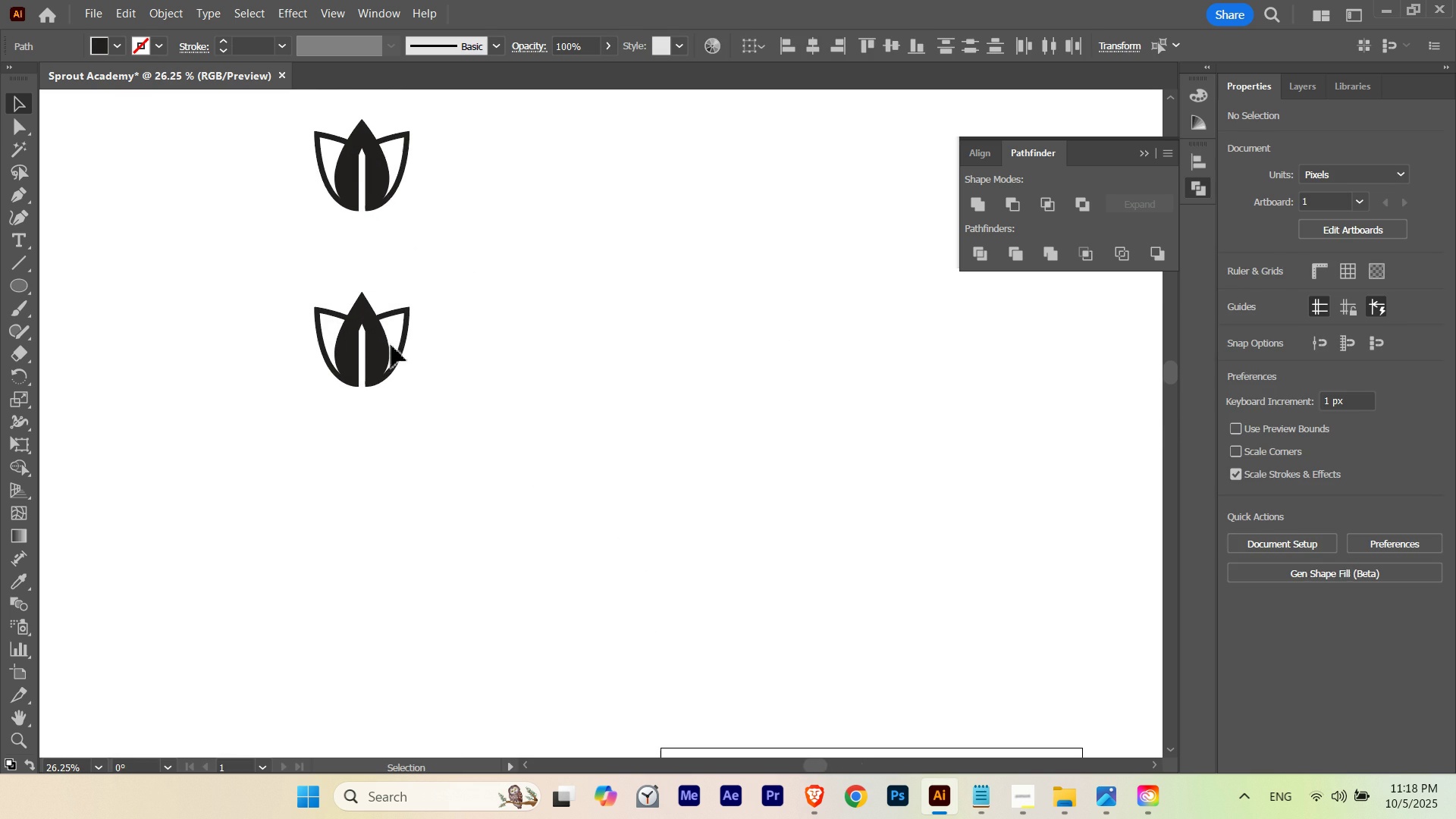 
left_click_drag(start_coordinate=[363, 350], to_coordinate=[566, 359])
 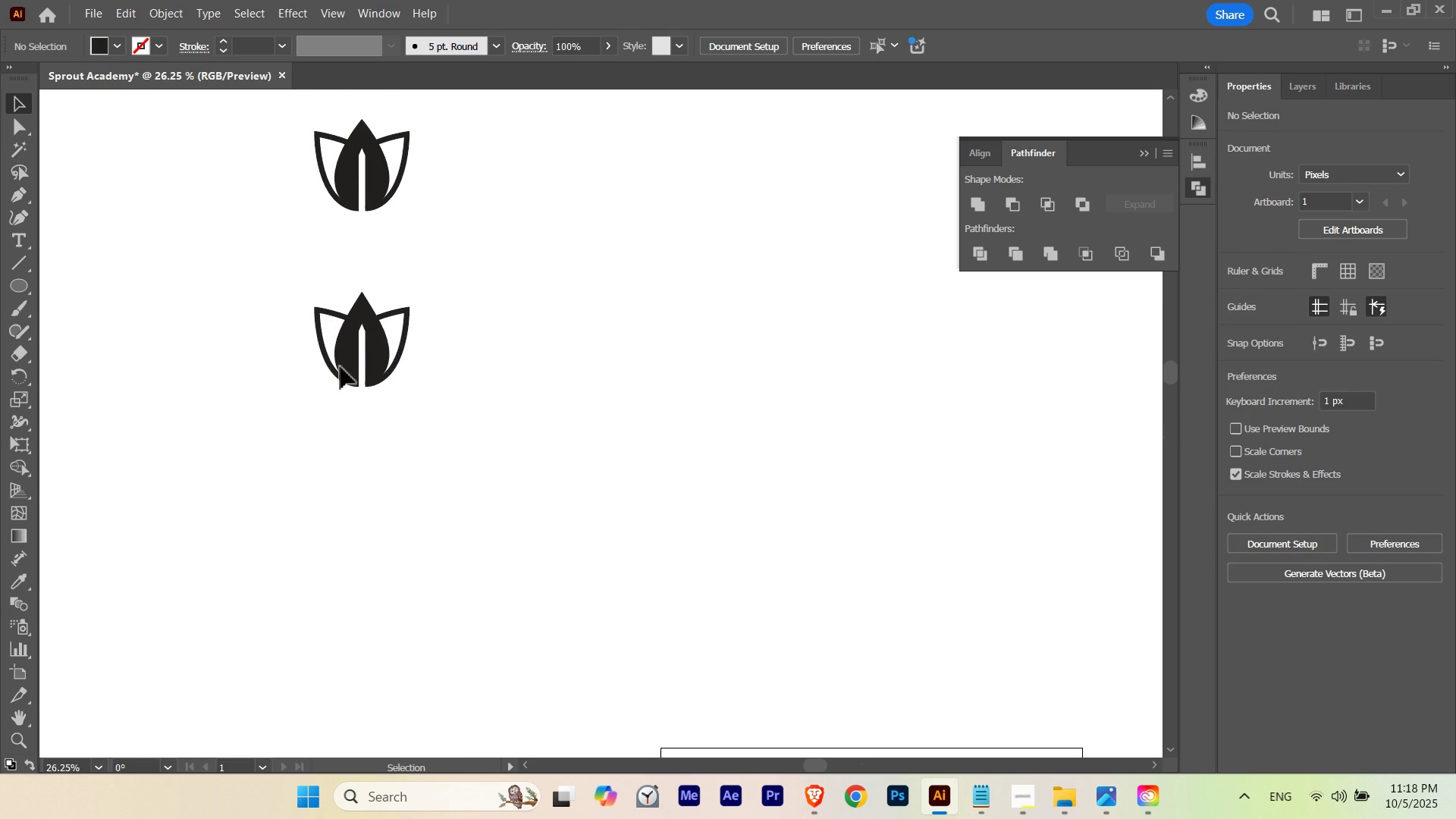 
left_click_drag(start_coordinate=[280, 403], to_coordinate=[481, 285])
 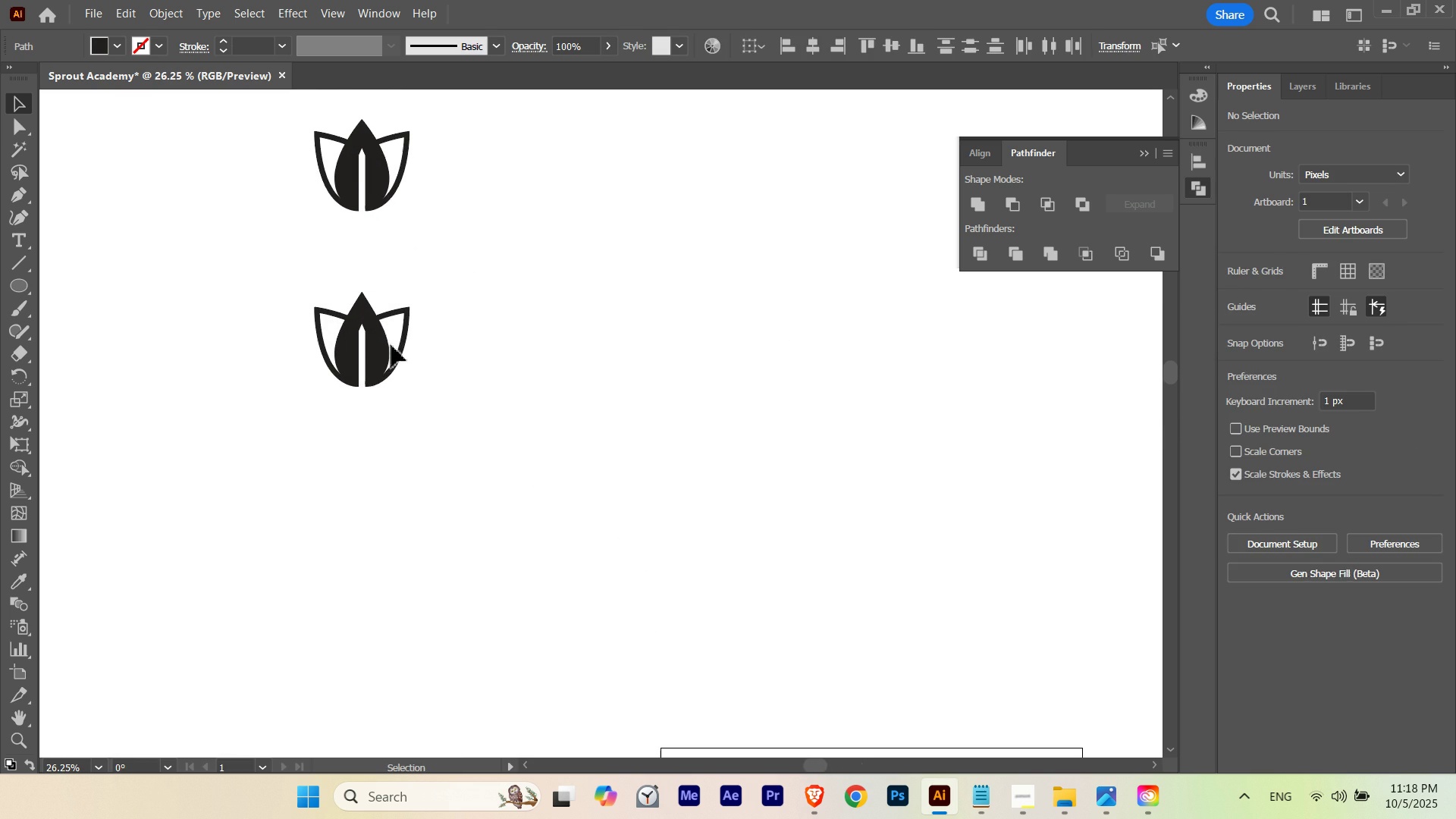 
hold_key(key=AltLeft, duration=1.02)
left_click_drag(start_coordinate=[382, 347], to_coordinate=[359, 570])
 